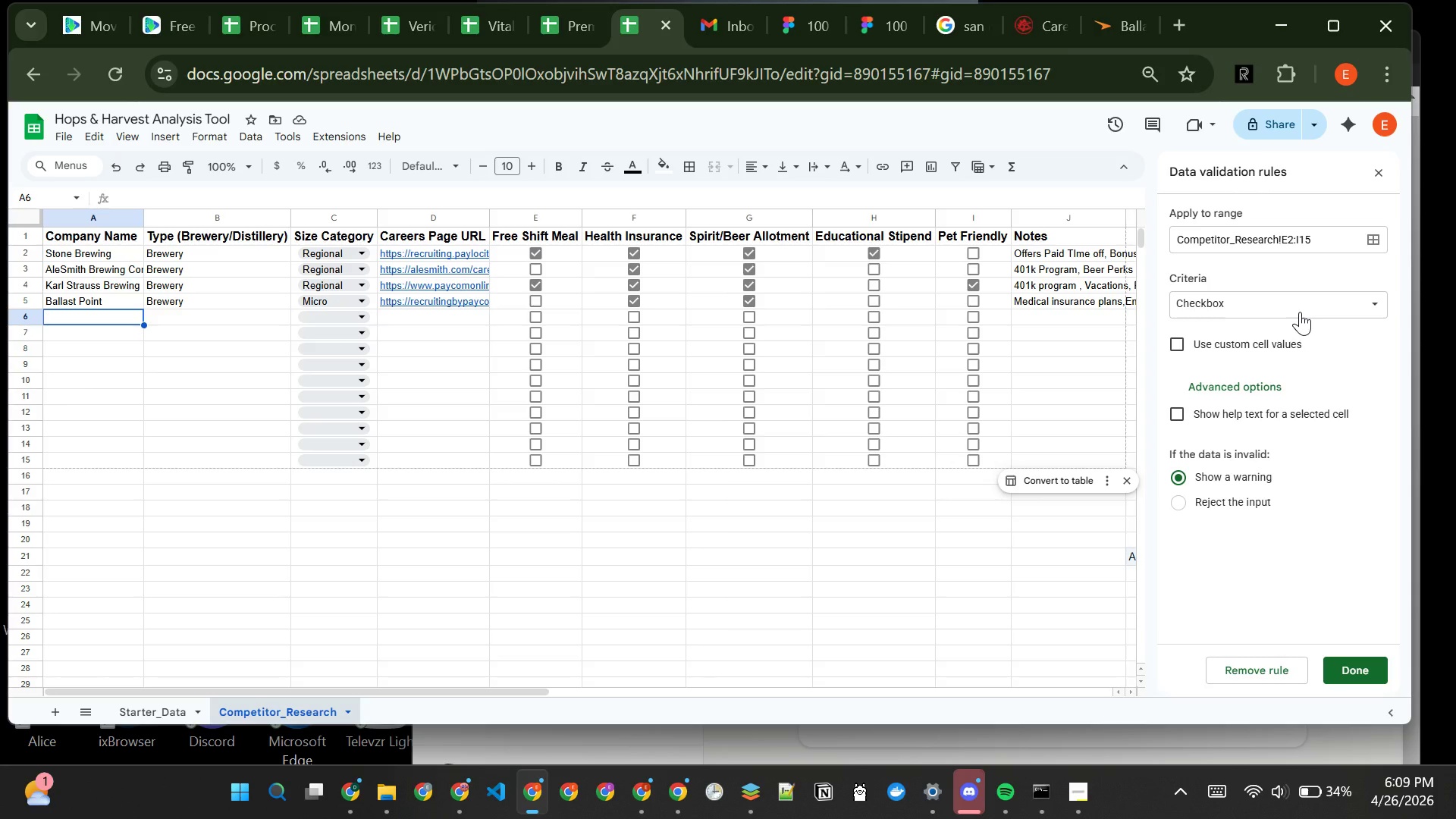 
left_click([1341, 661])
 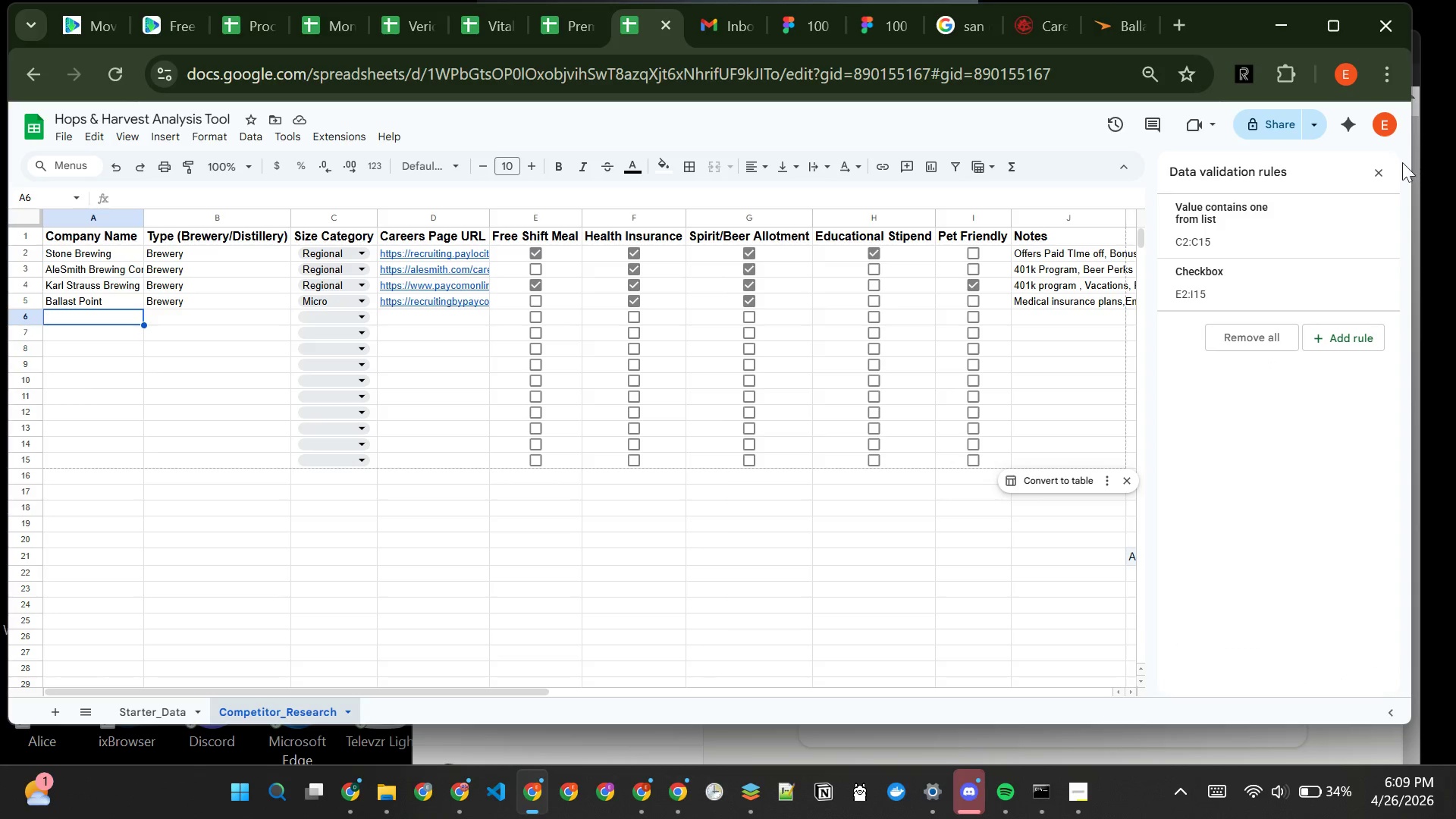 
left_click([1385, 164])
 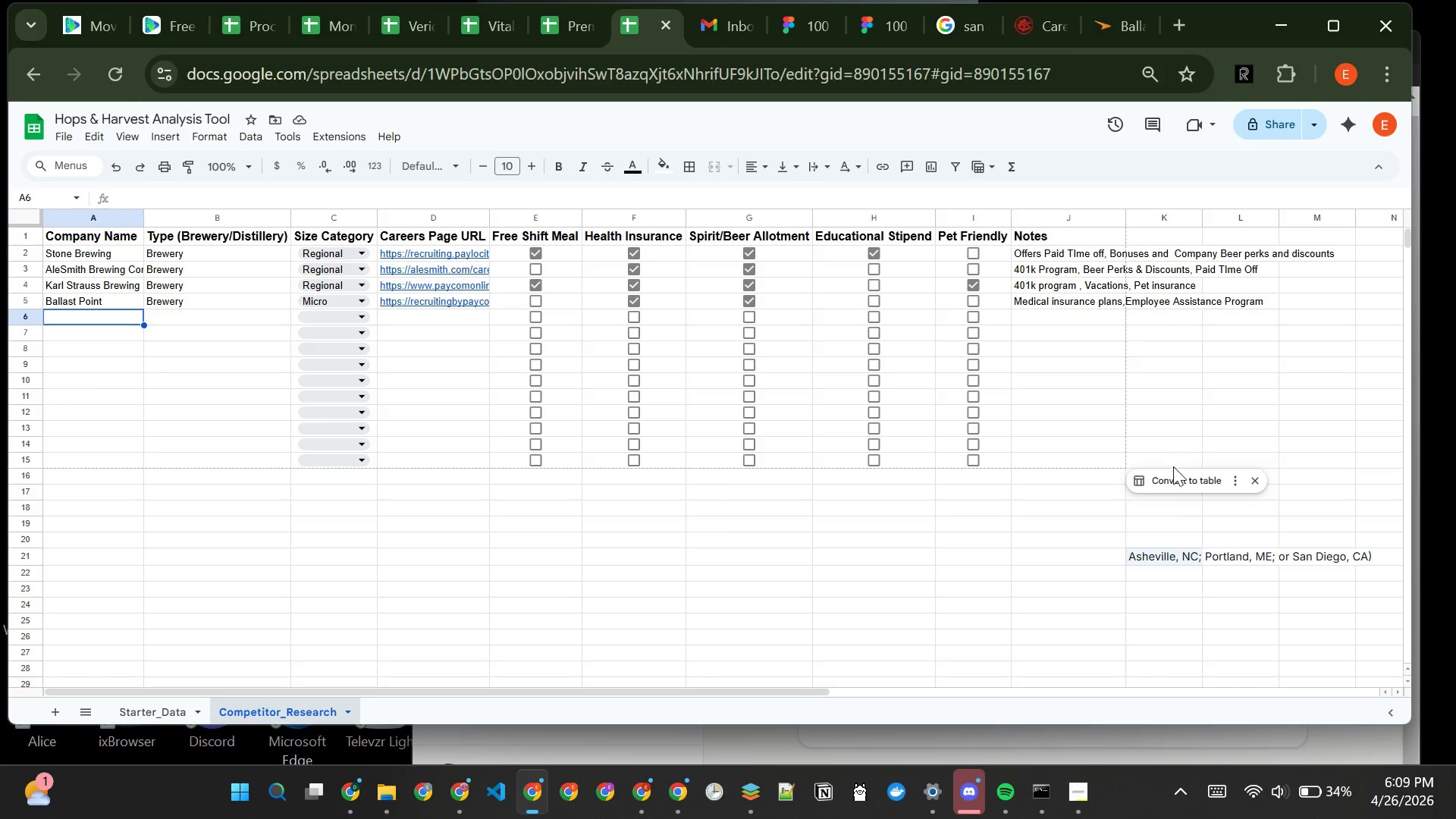 
wait(5.24)
 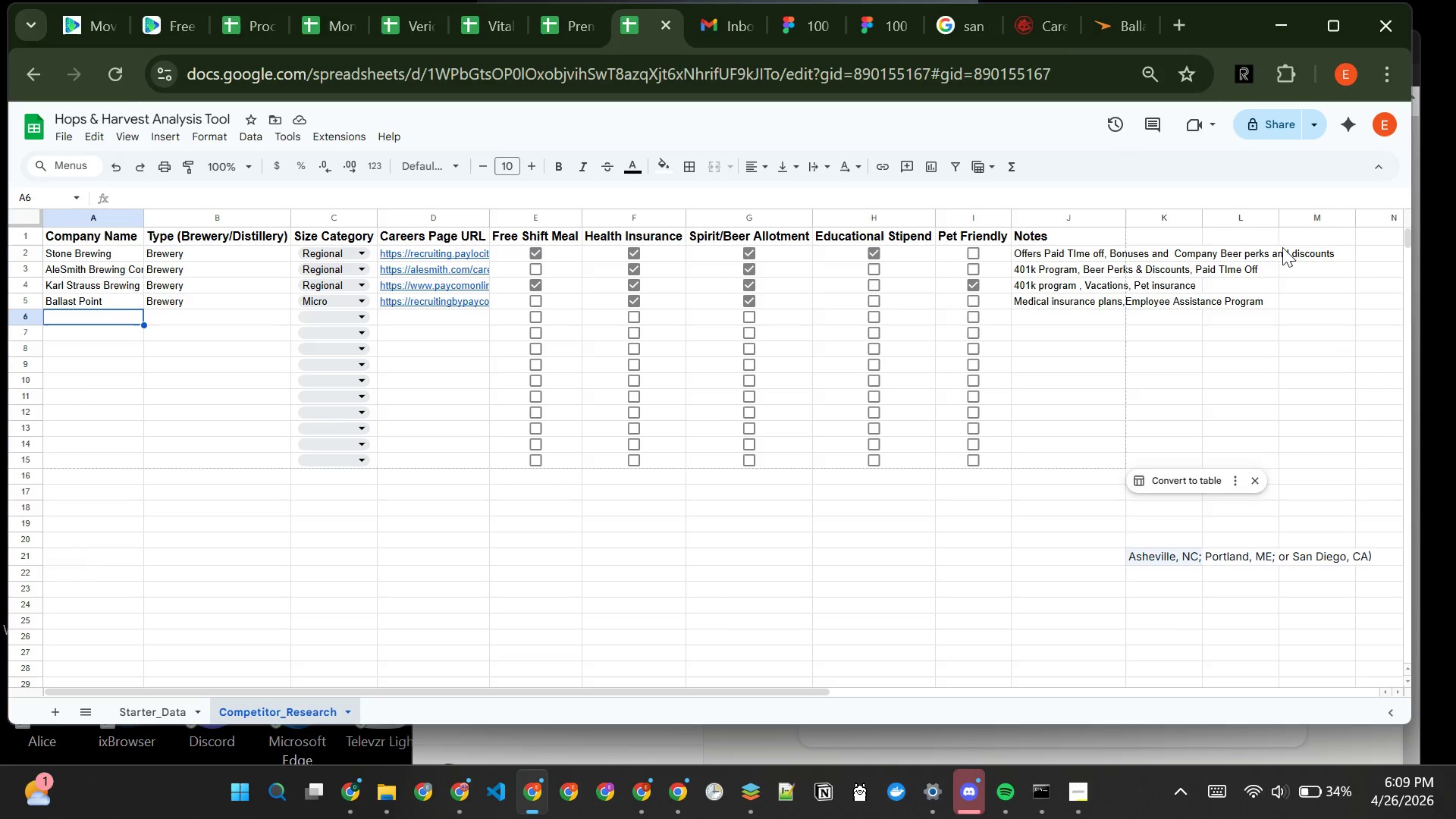 
key(Backspace)
 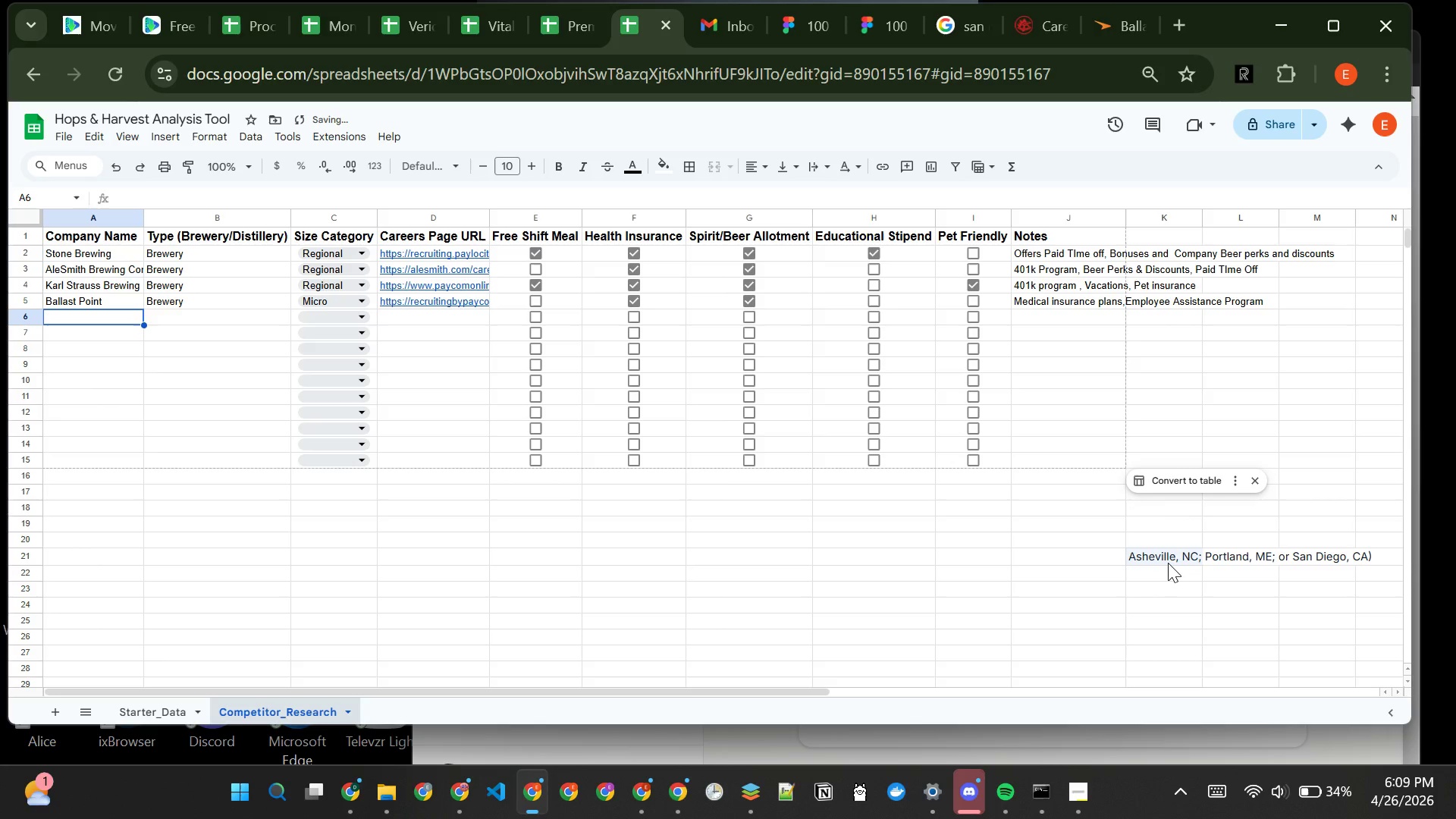 
left_click([1169, 563])
 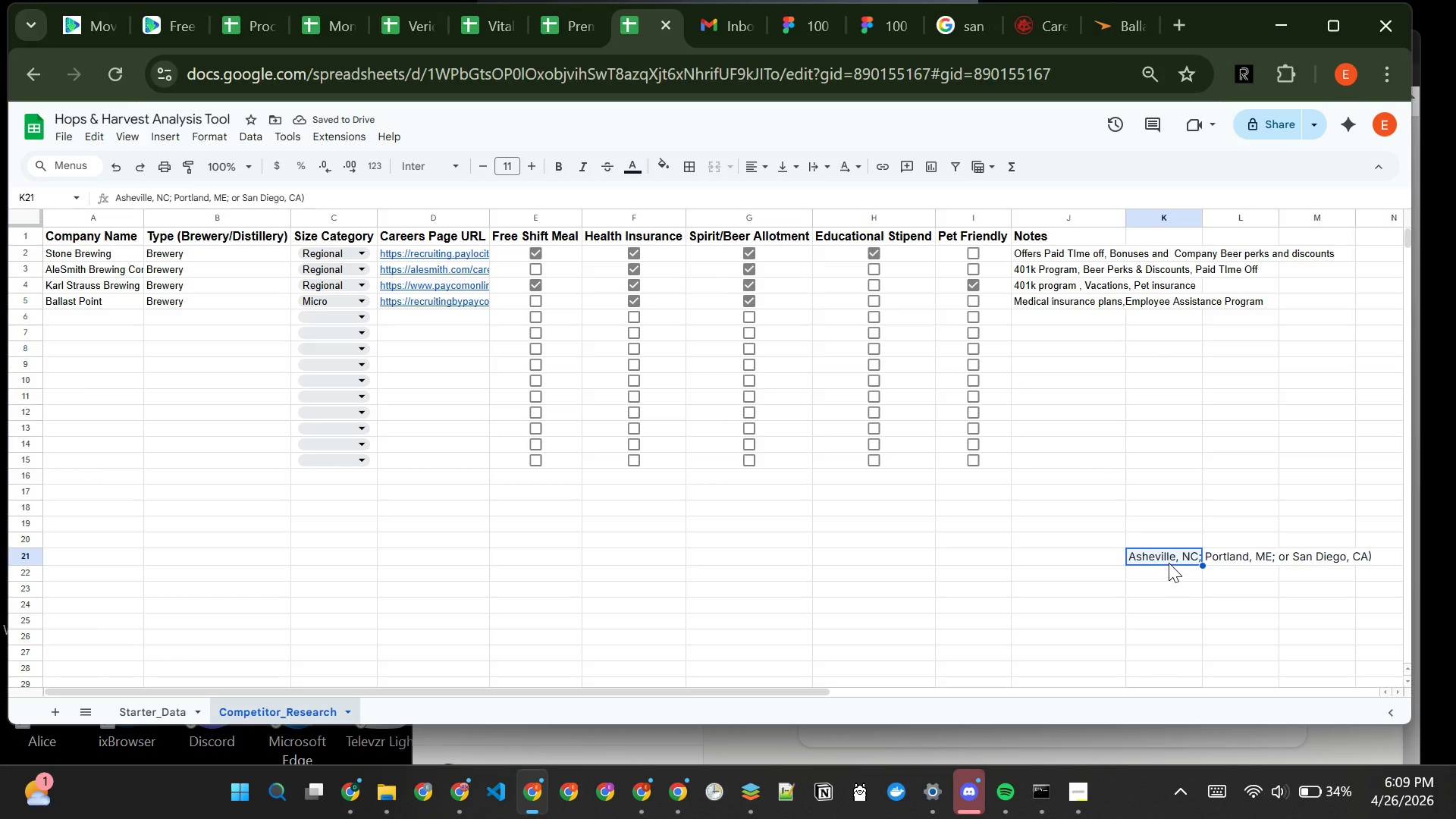 
key(Backspace)
 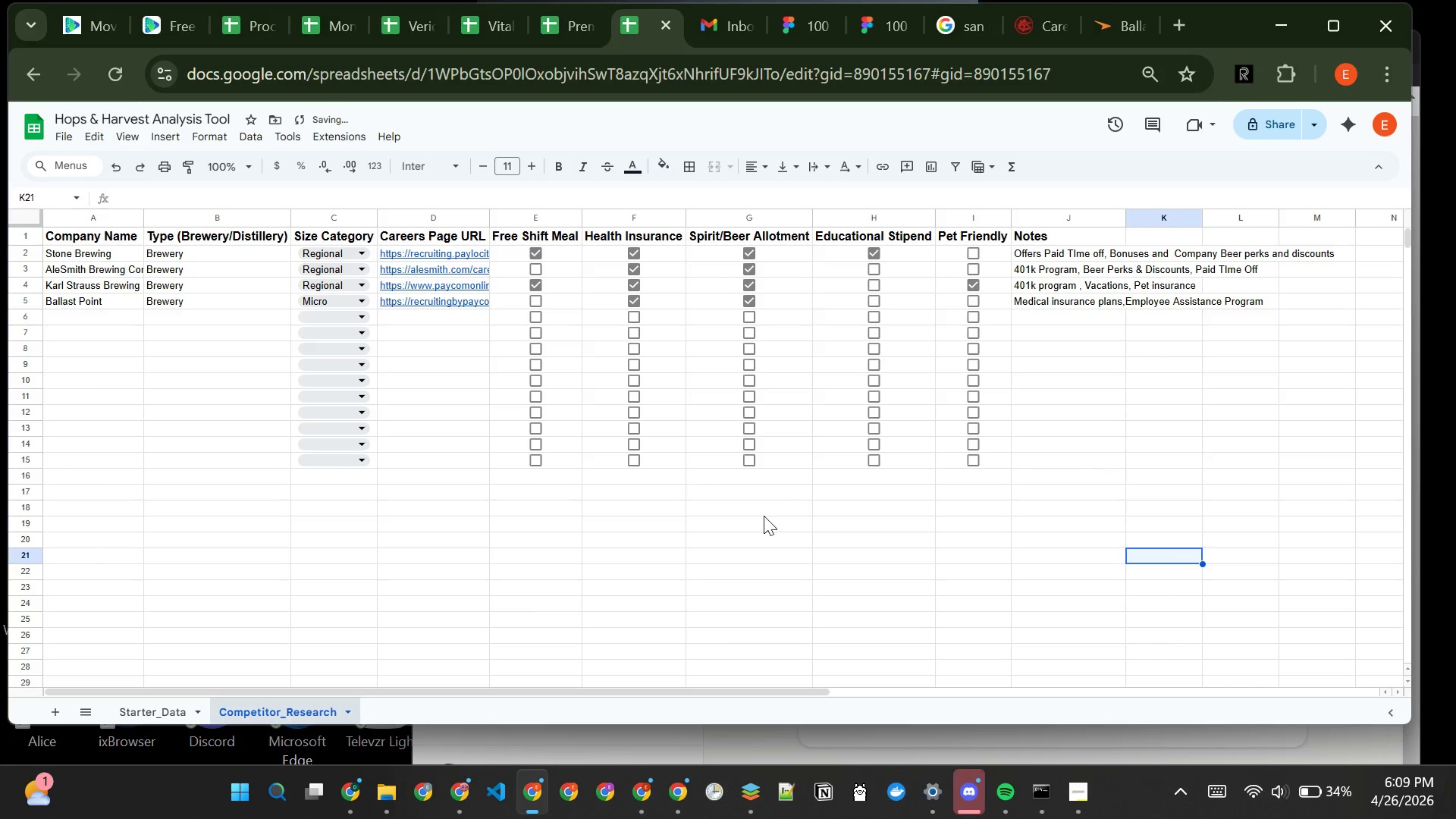 
left_click([819, 524])
 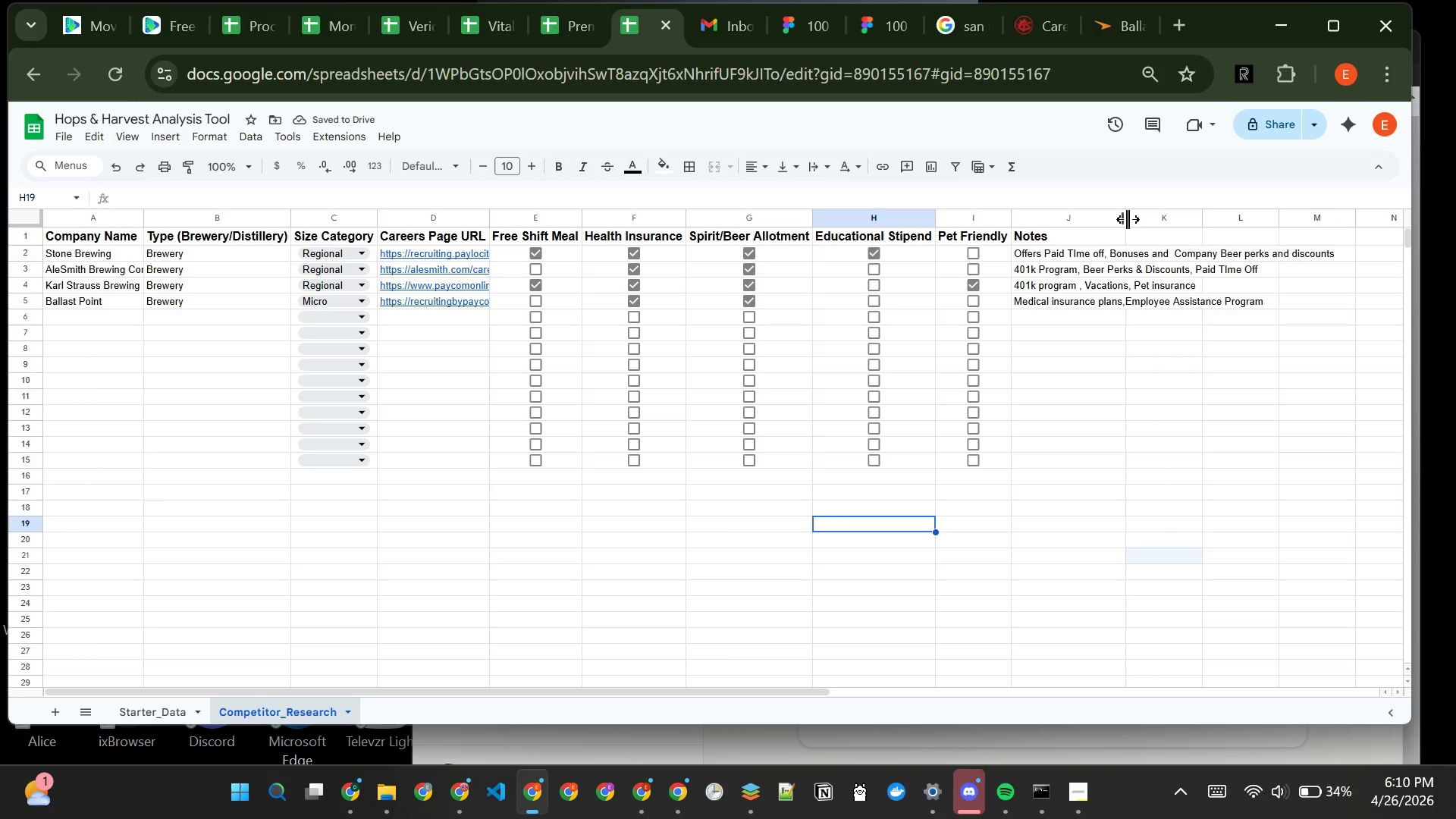 
double_click([1128, 219])
 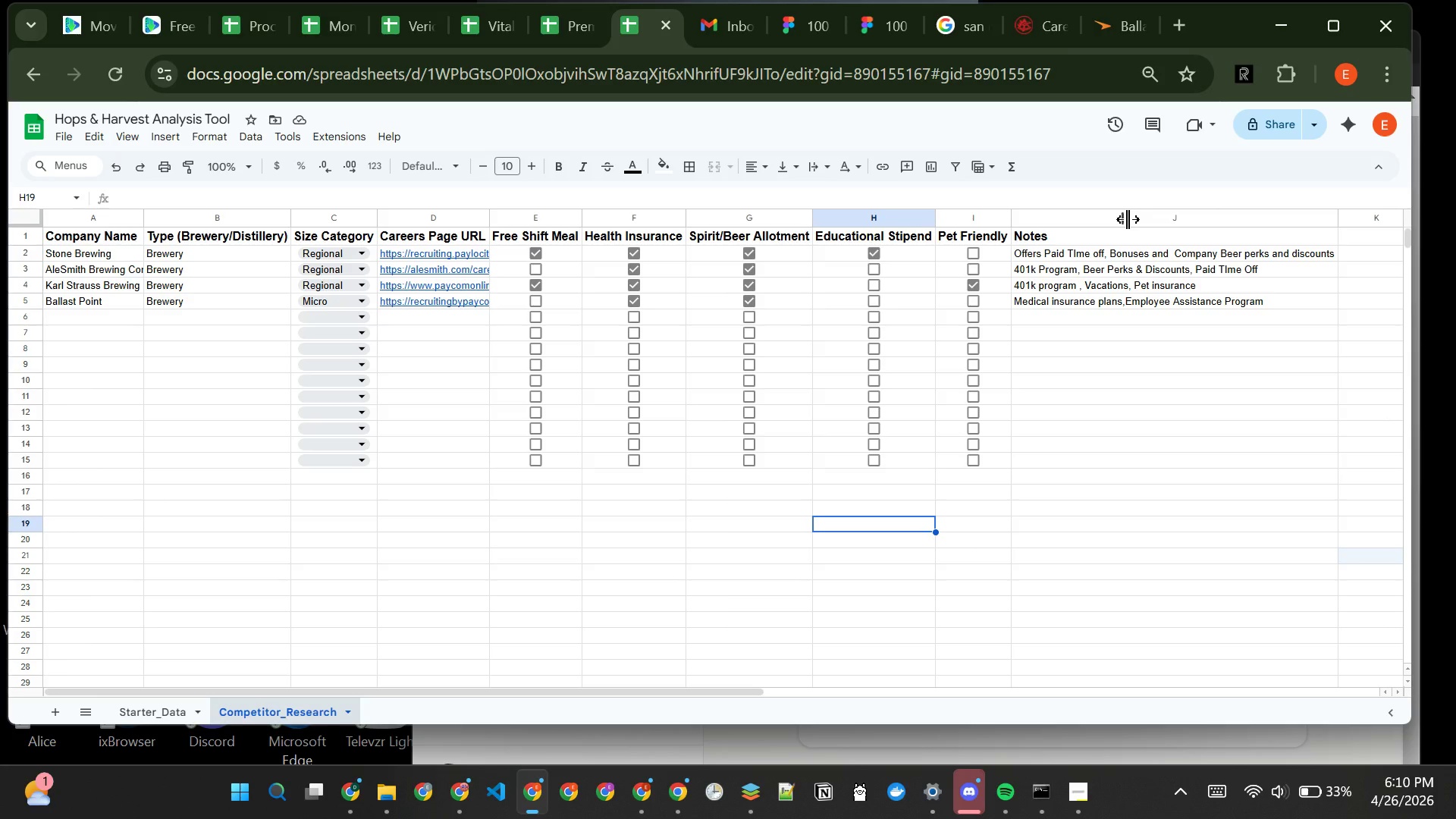 
wait(20.36)
 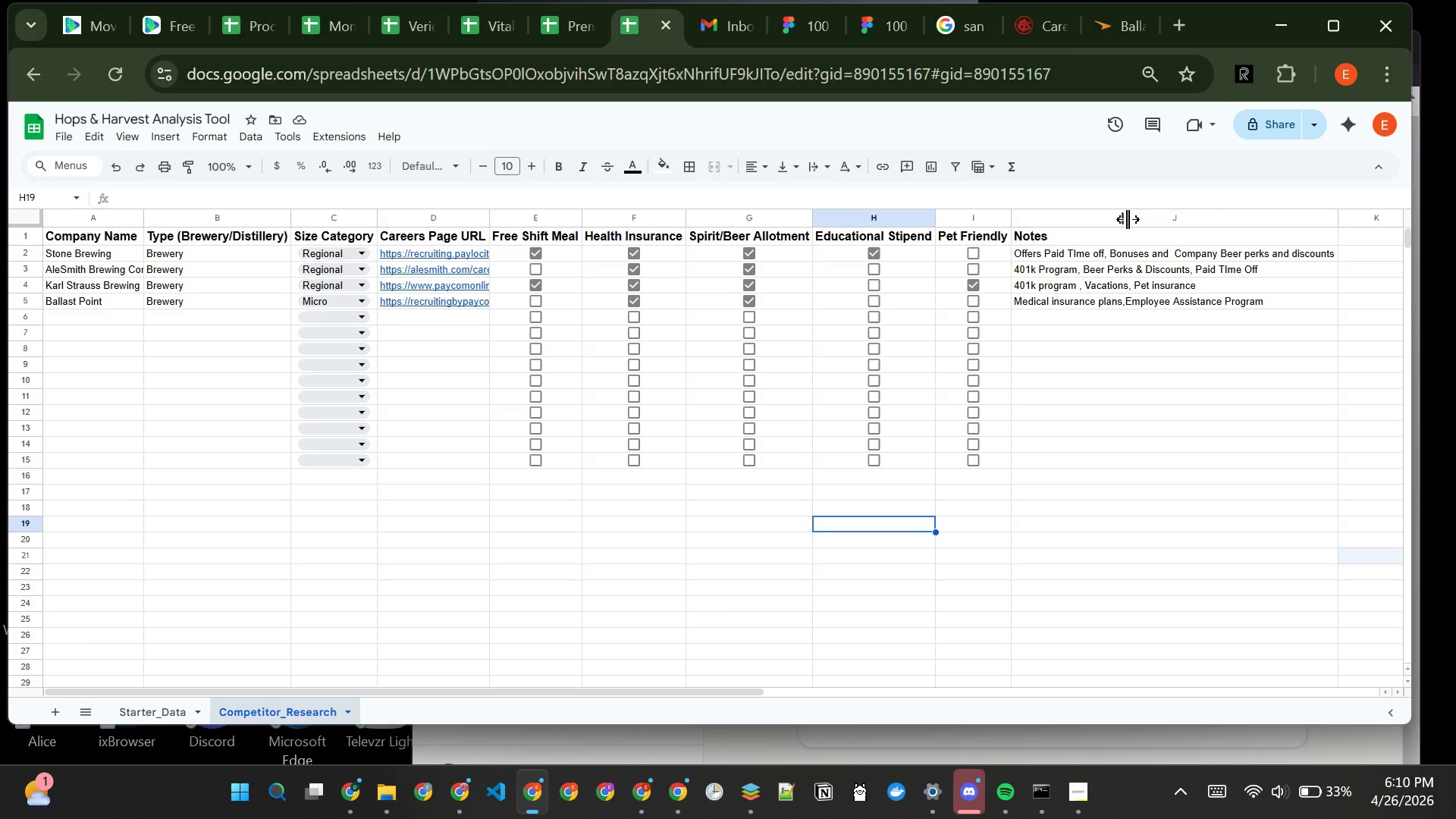 
left_click([125, 316])
 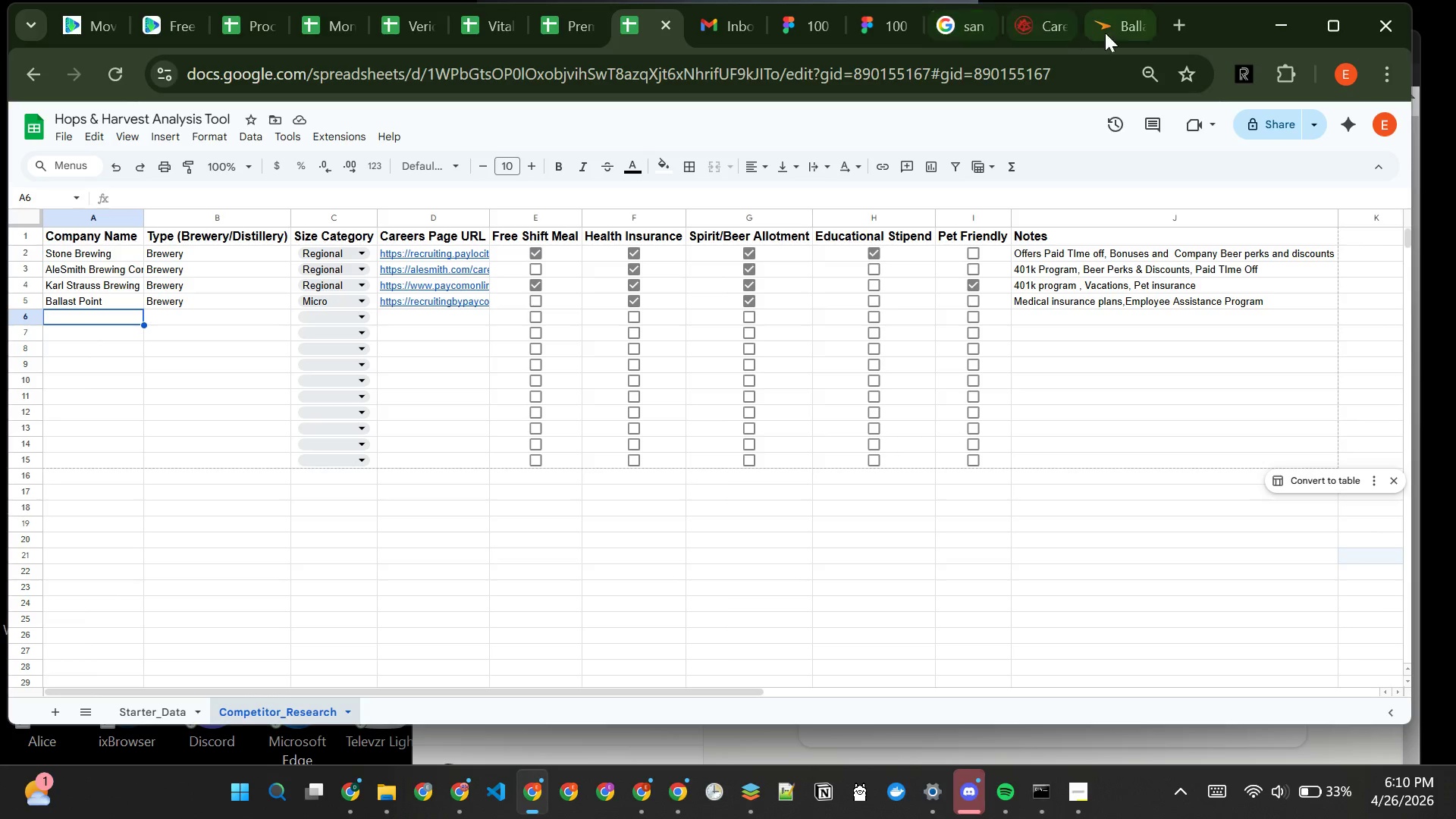 
left_click([1133, 22])
 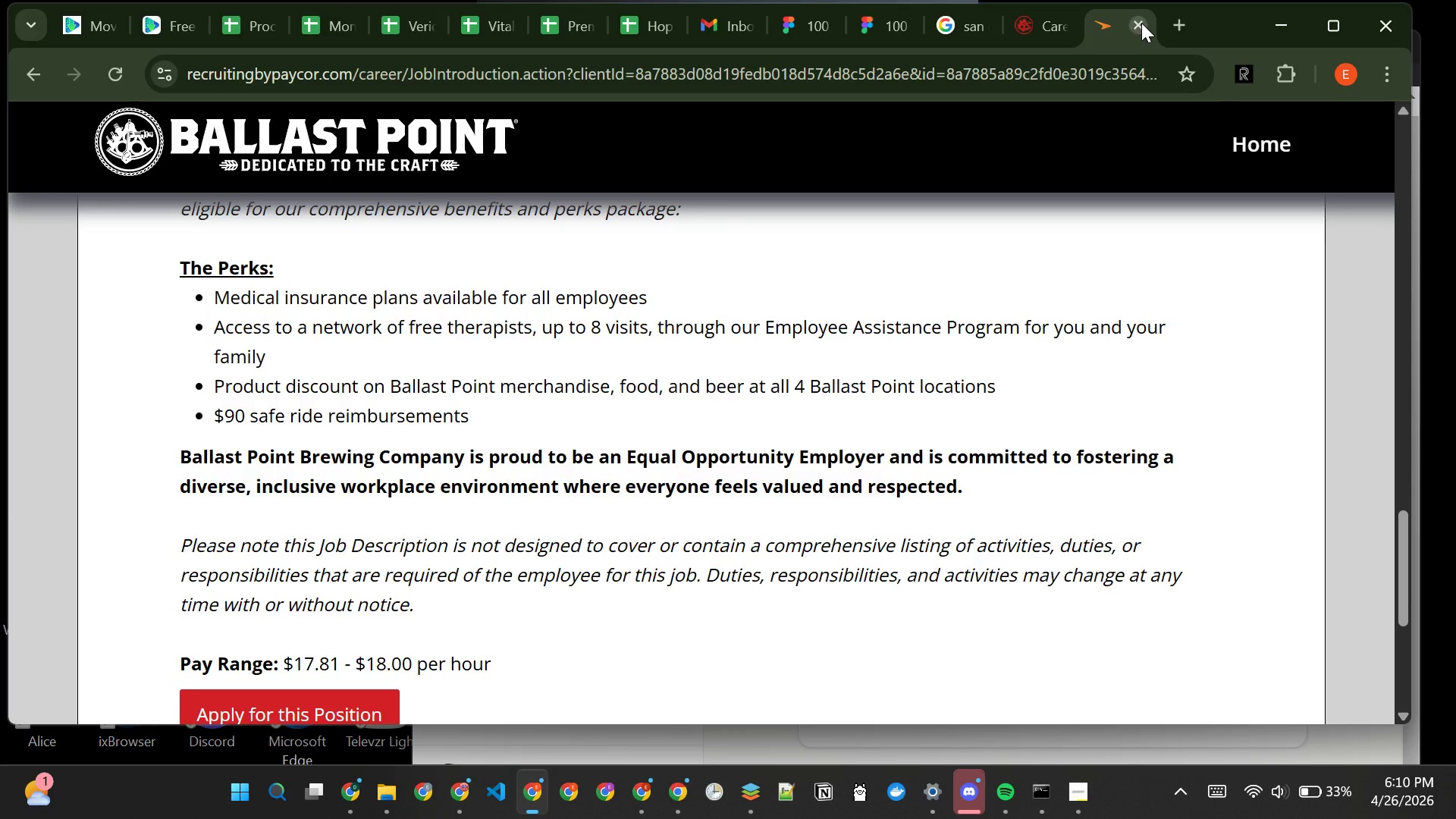 
left_click([1141, 23])
 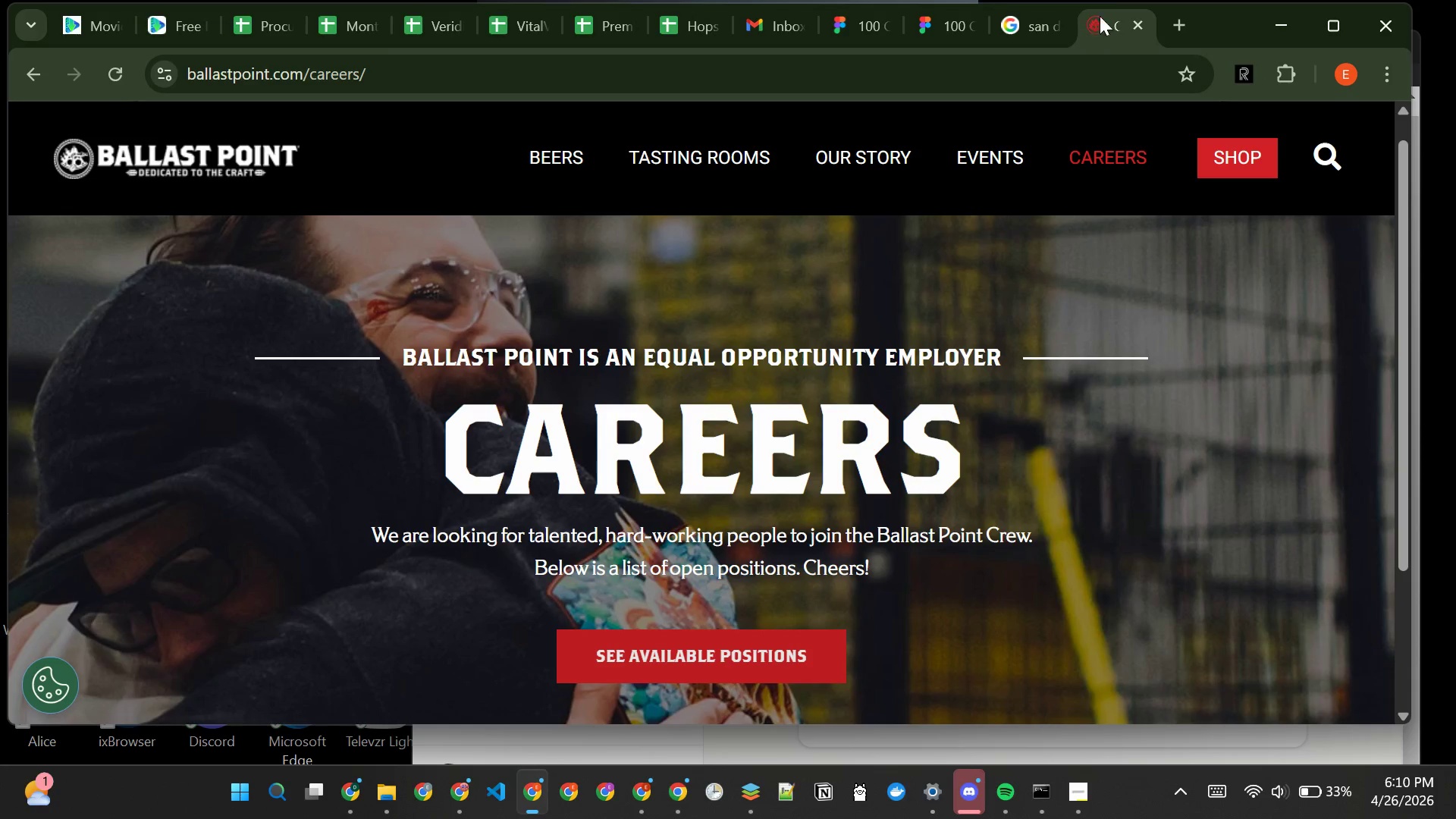 
left_click([1140, 20])
 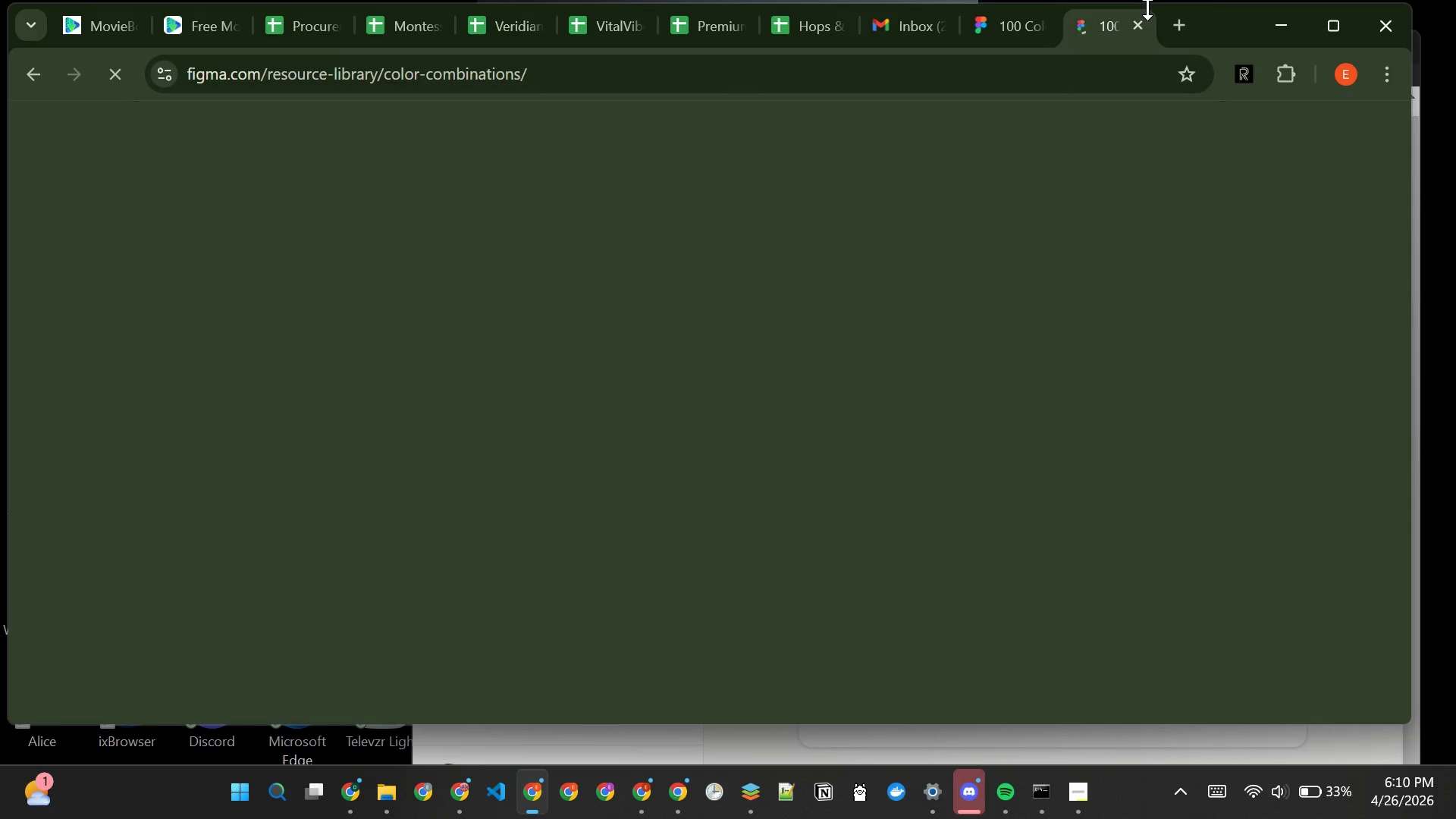 
key(Control+Shift+T)
 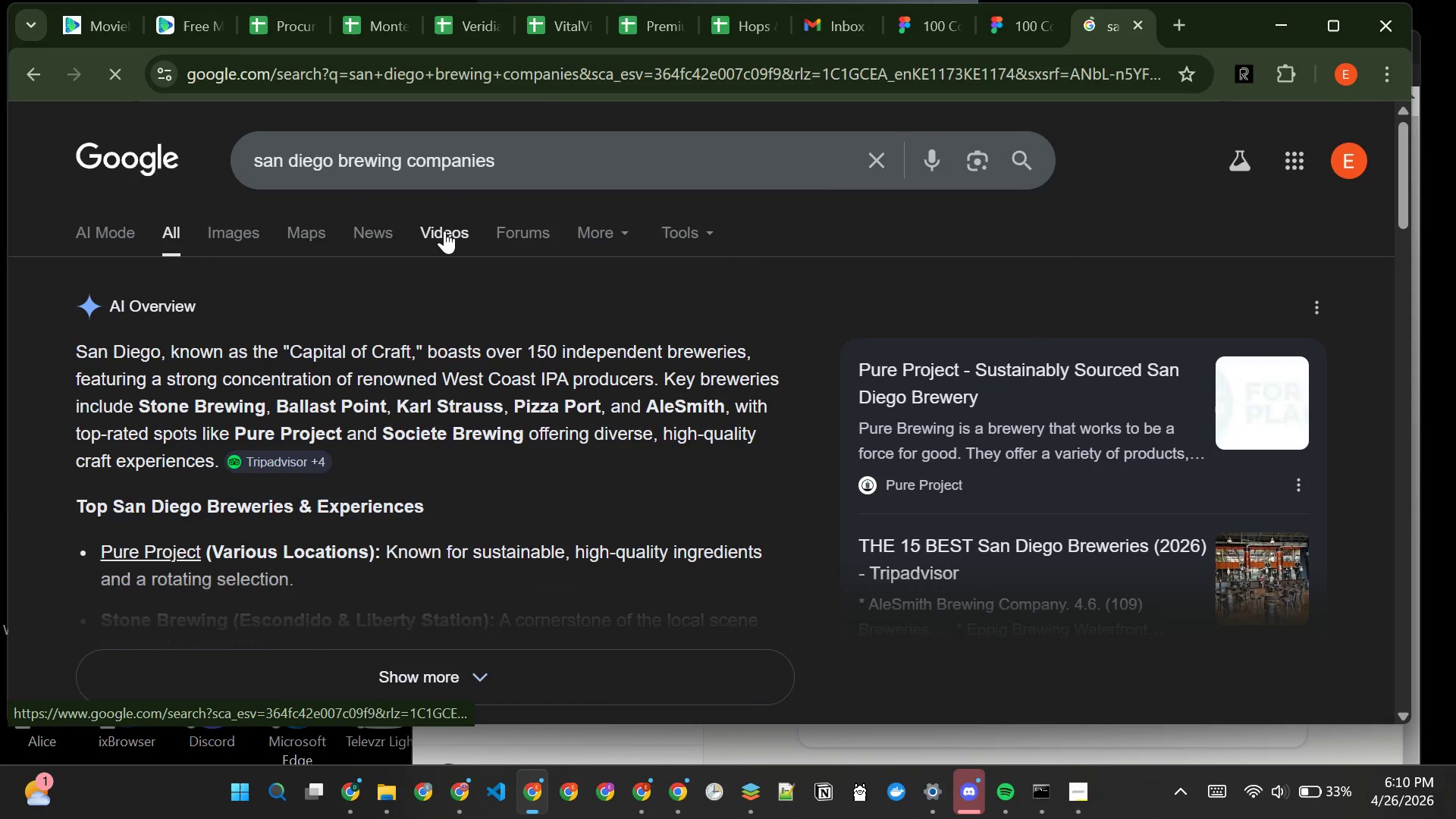 
left_click_drag(start_coordinate=[538, 150], to_coordinate=[394, 161])
 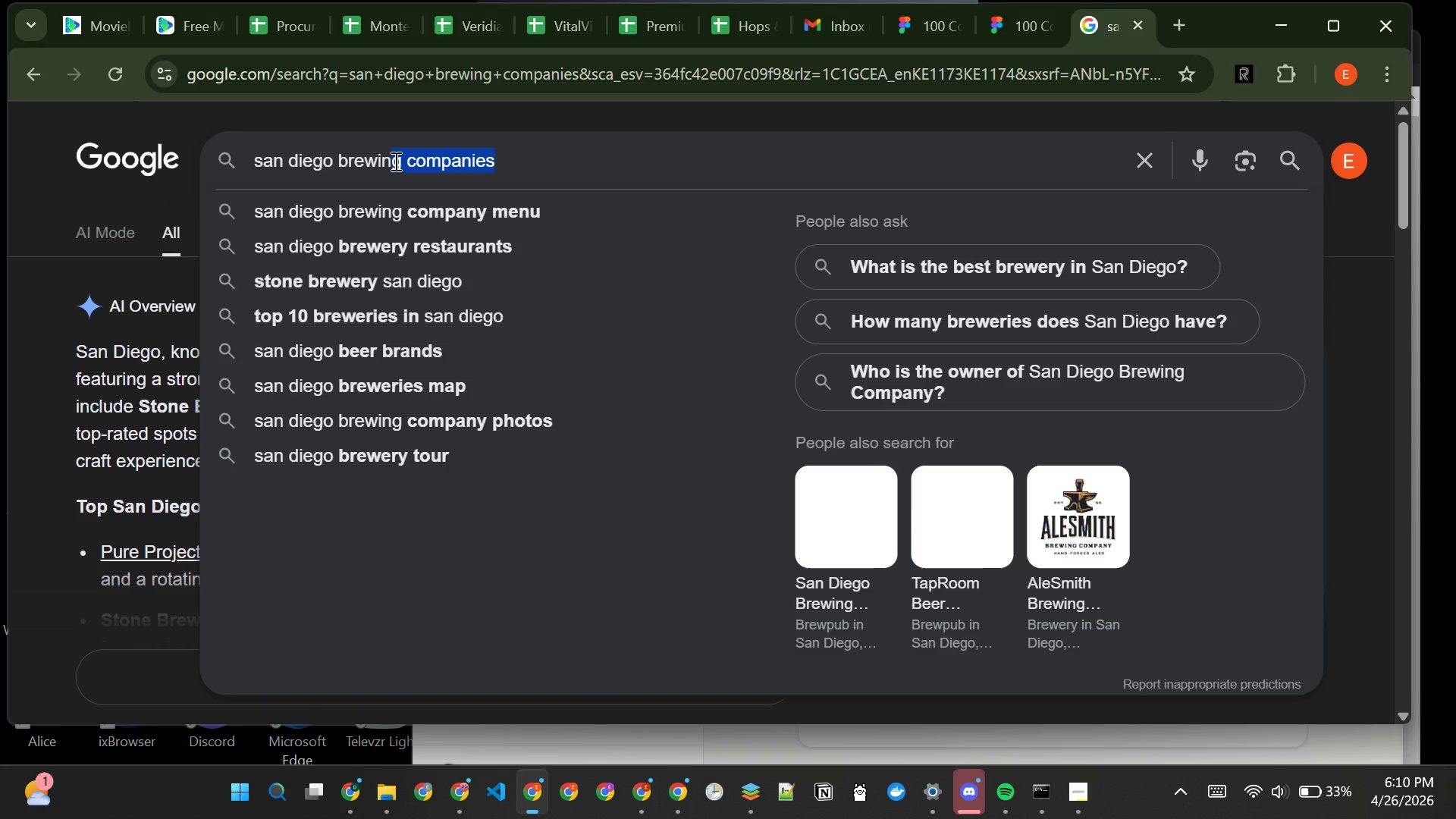 
left_click([394, 161])
 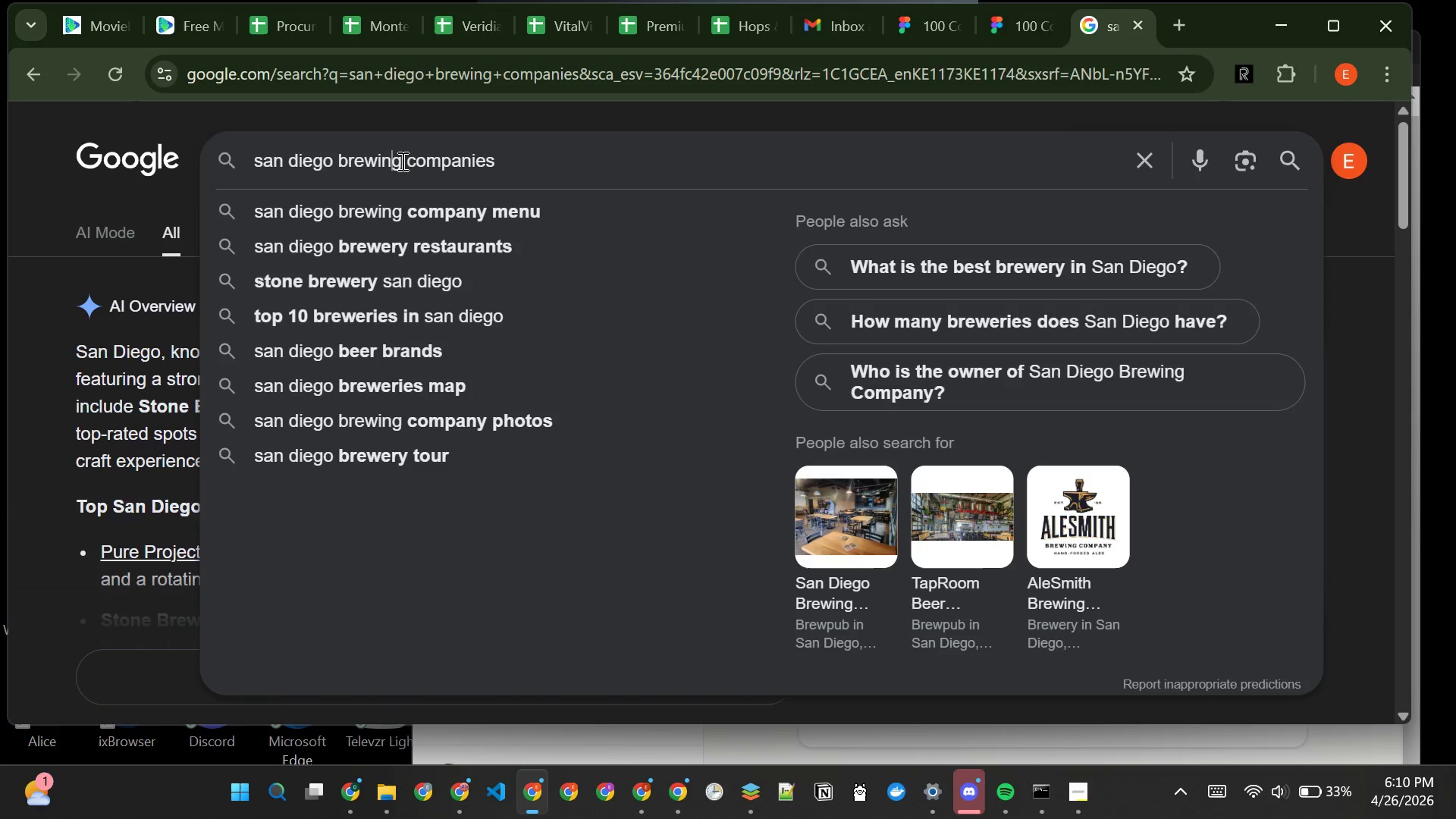 
key(Insert)
 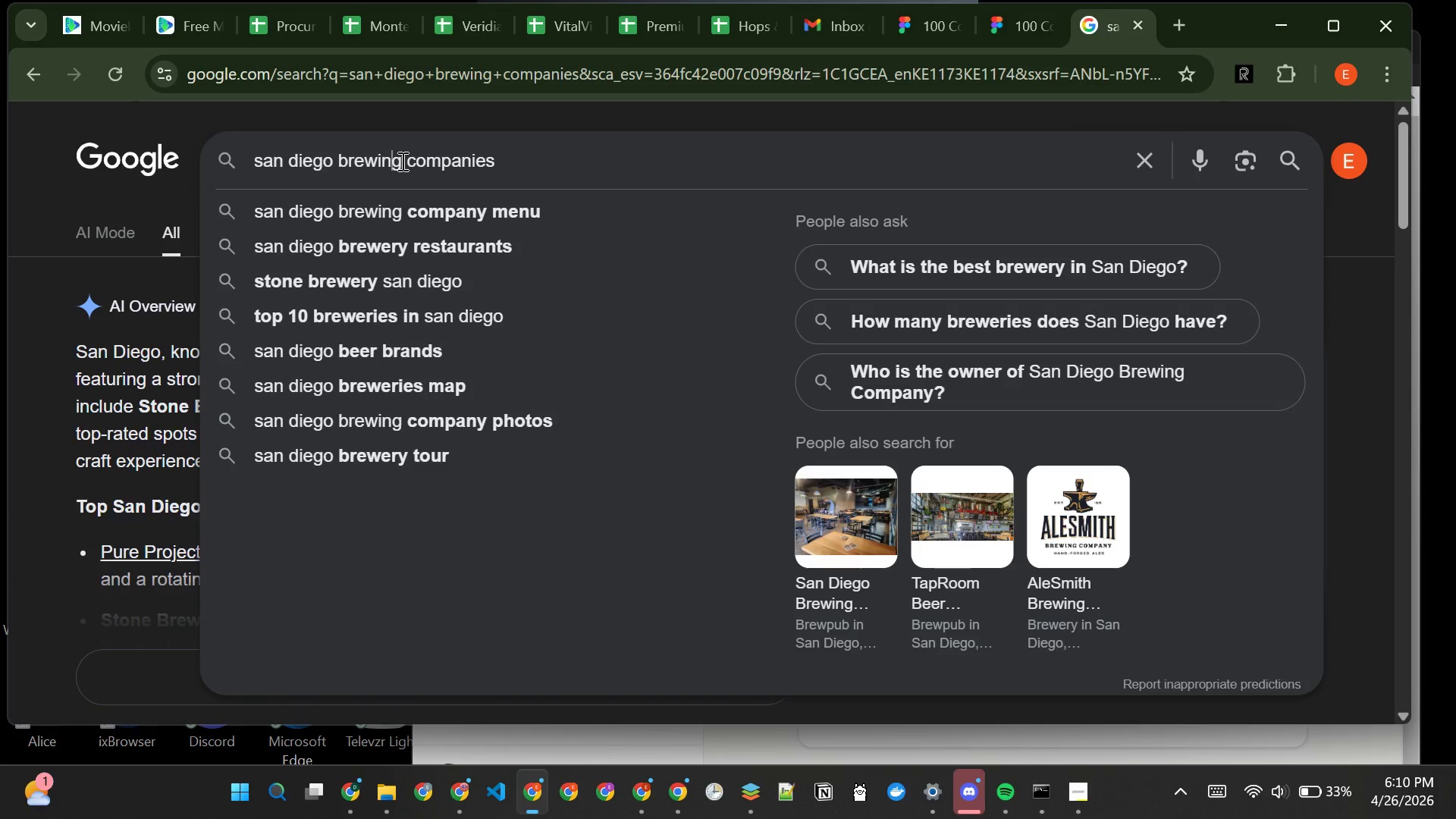 
key(ArrowRight)
 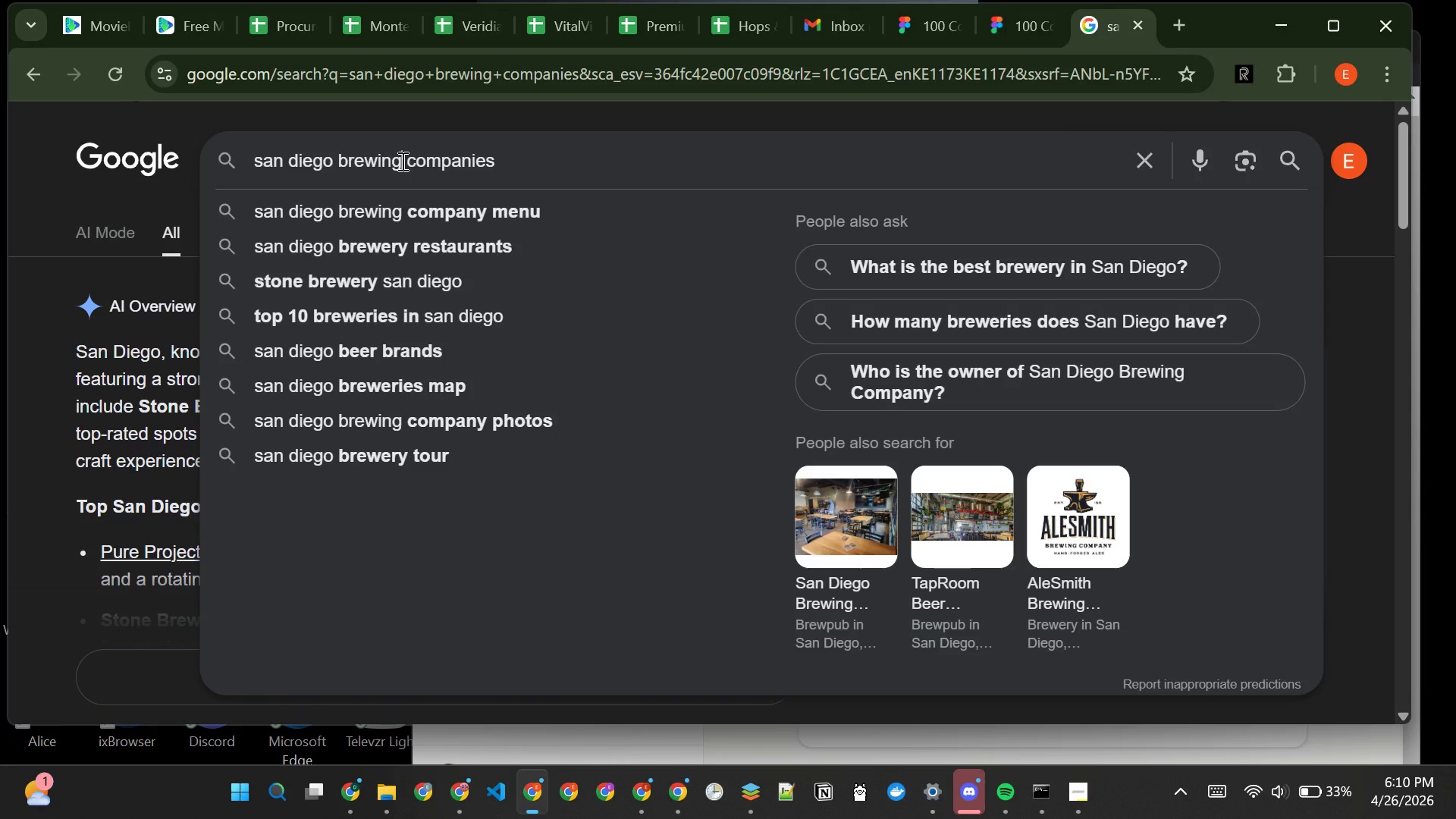 
key(Backspace)
 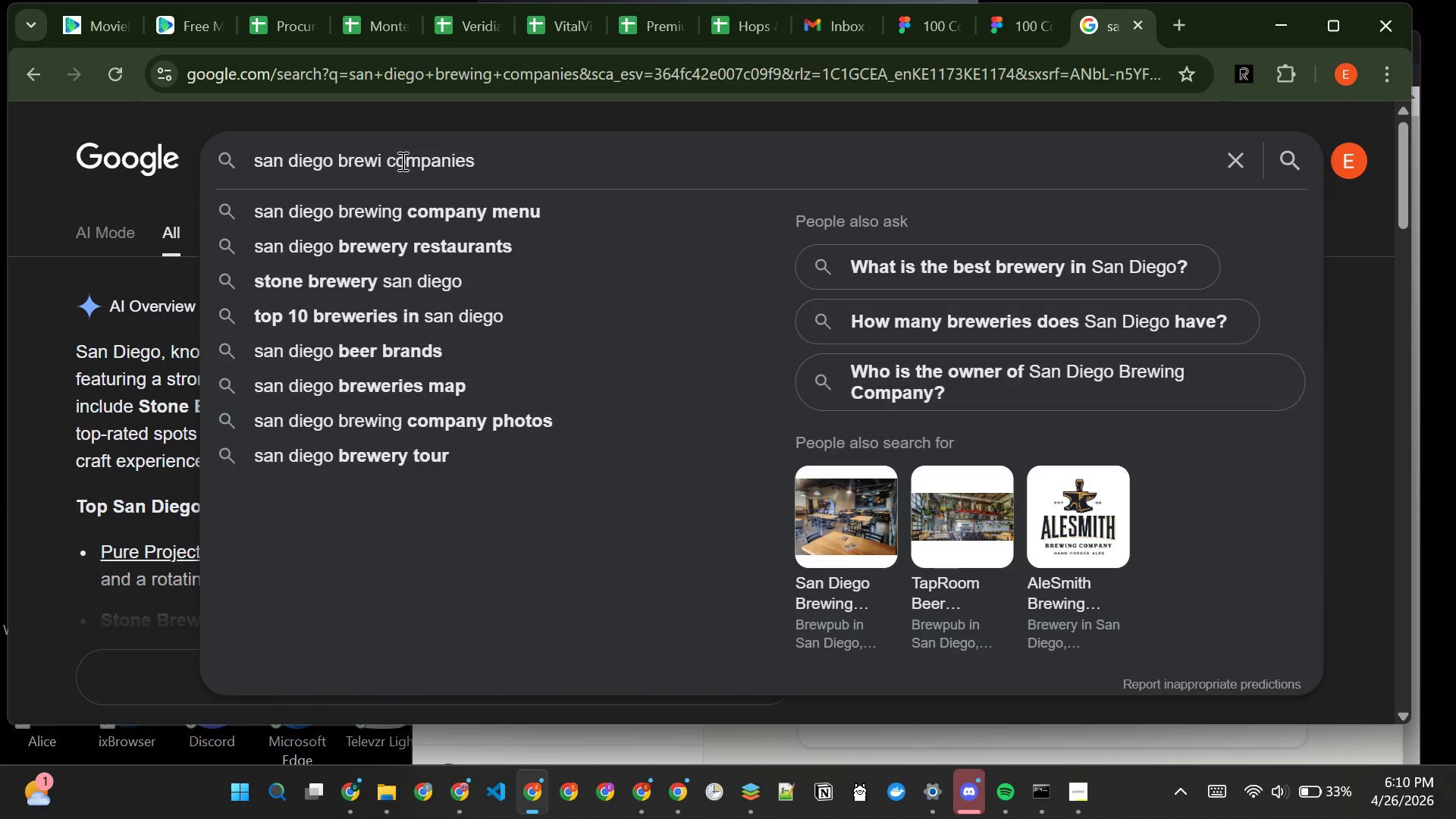 
key(Backspace)
 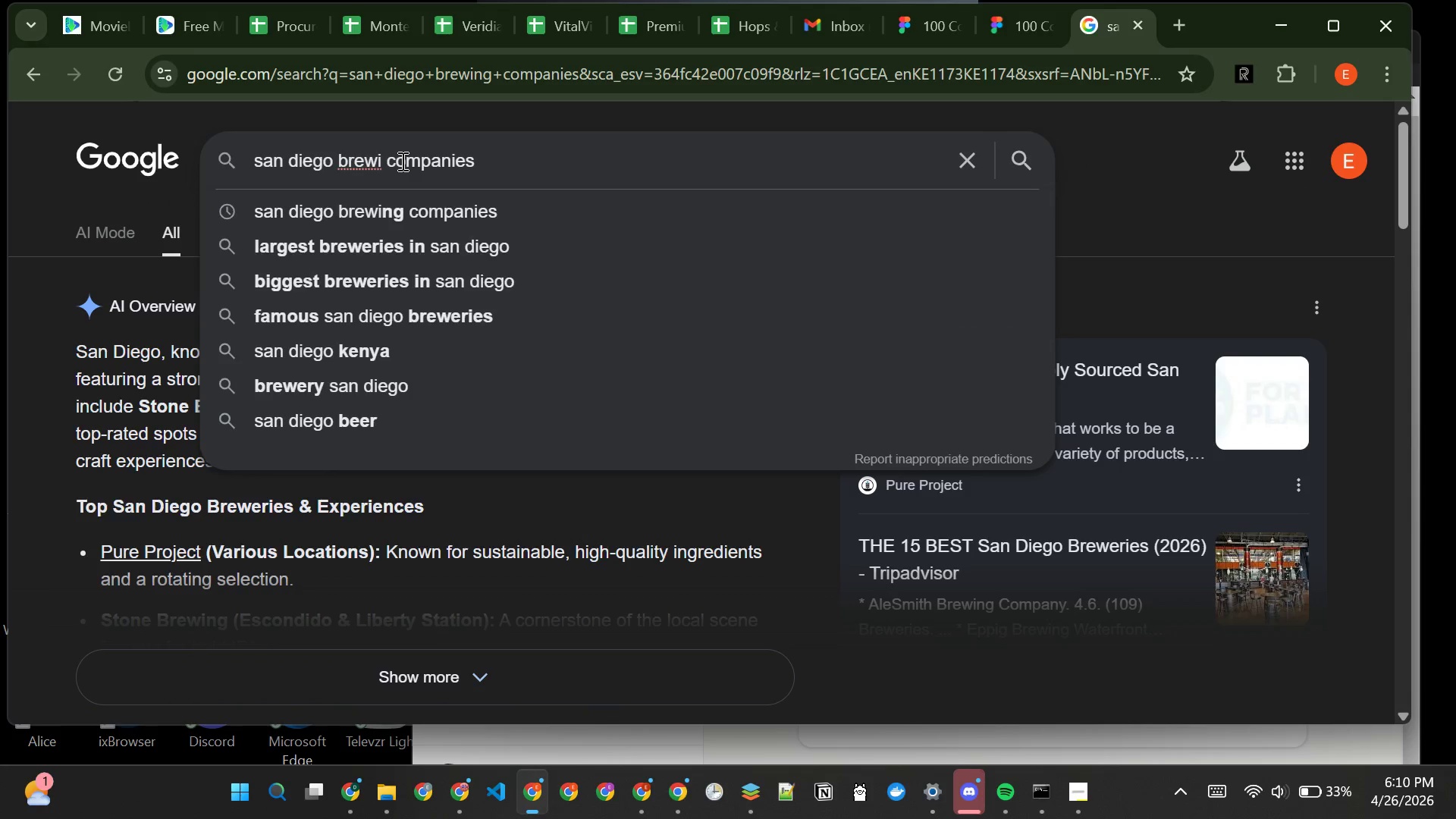 
key(Backspace)
 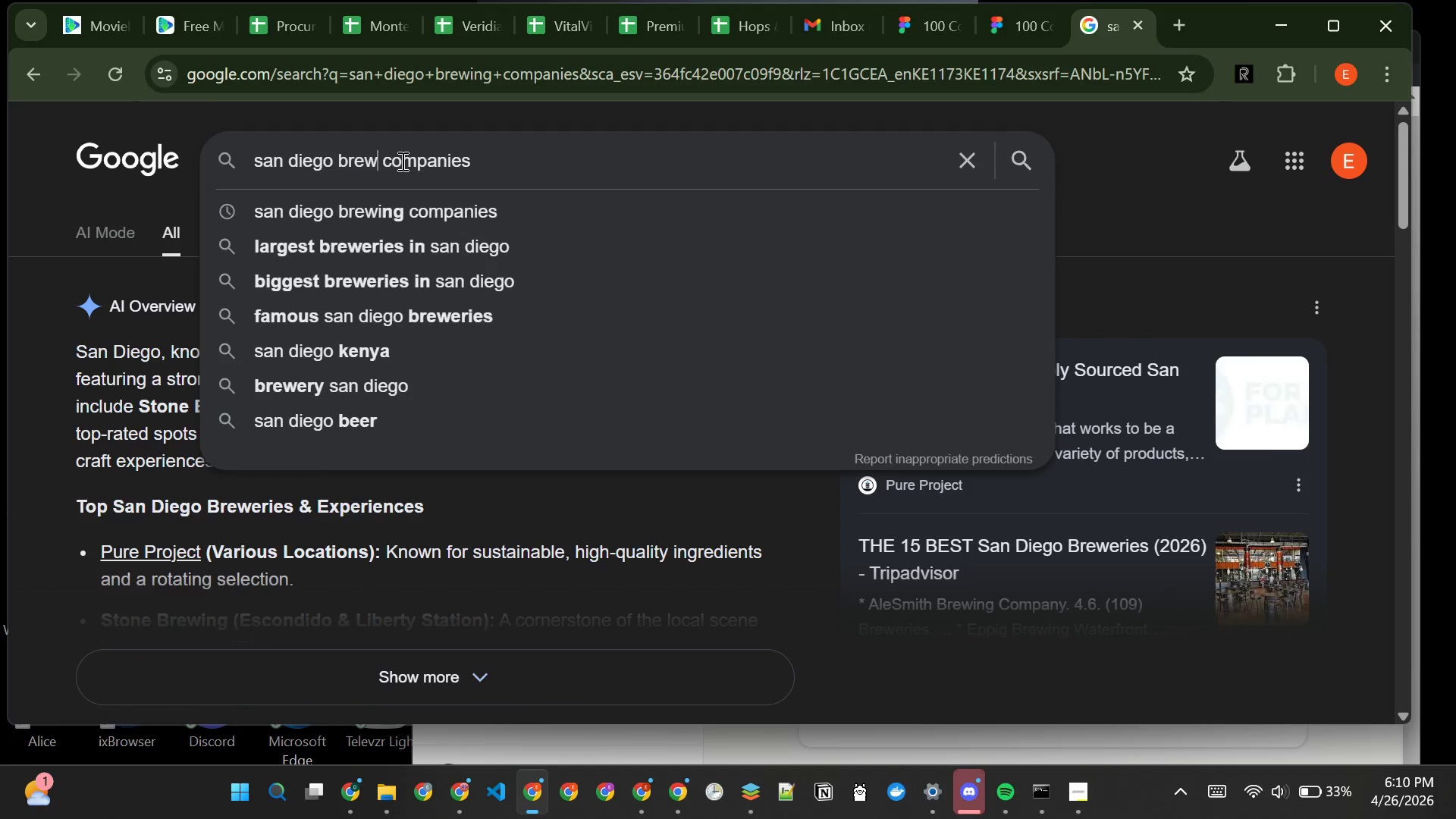 
key(Backspace)
 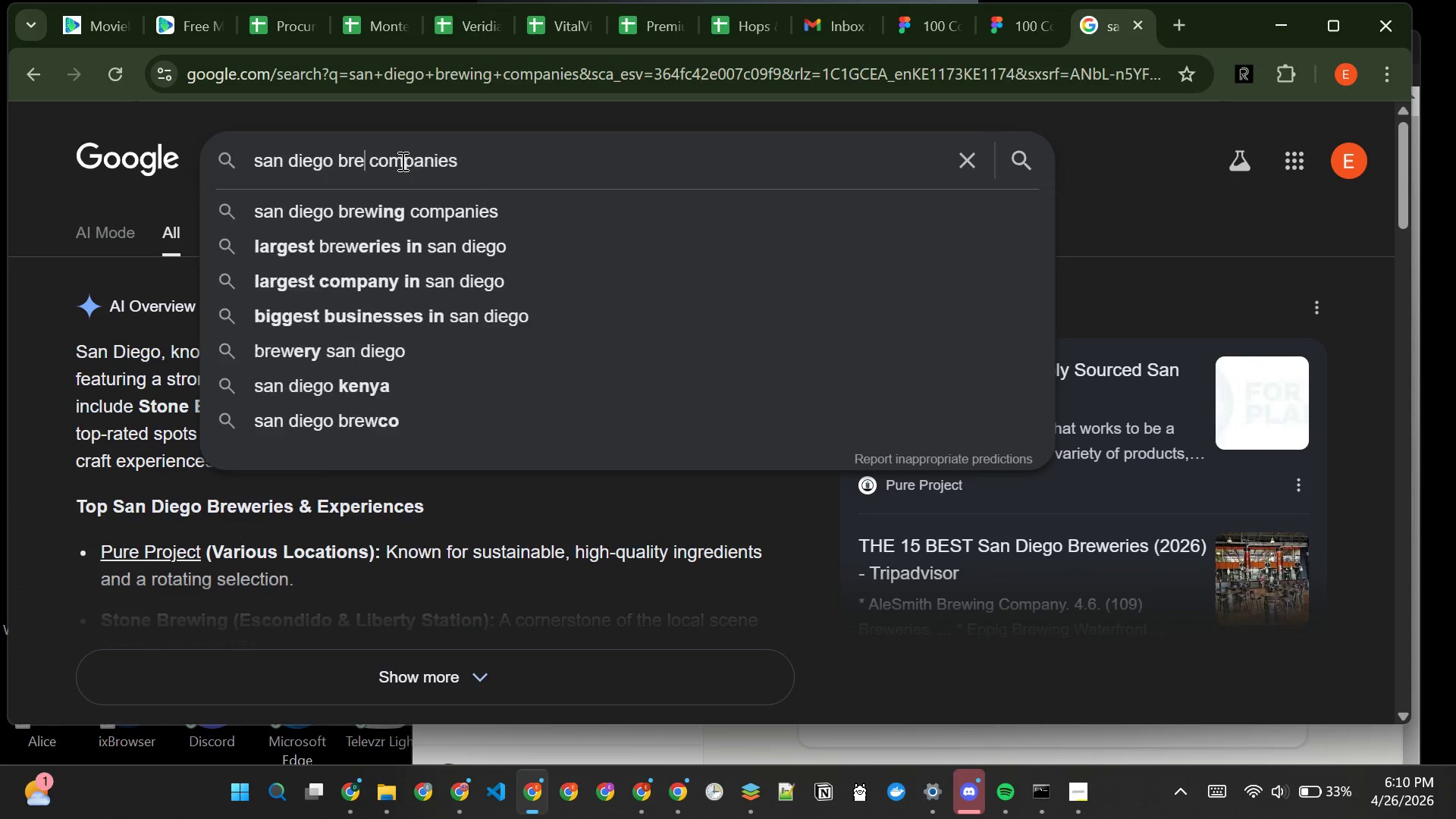 
key(Backspace)
 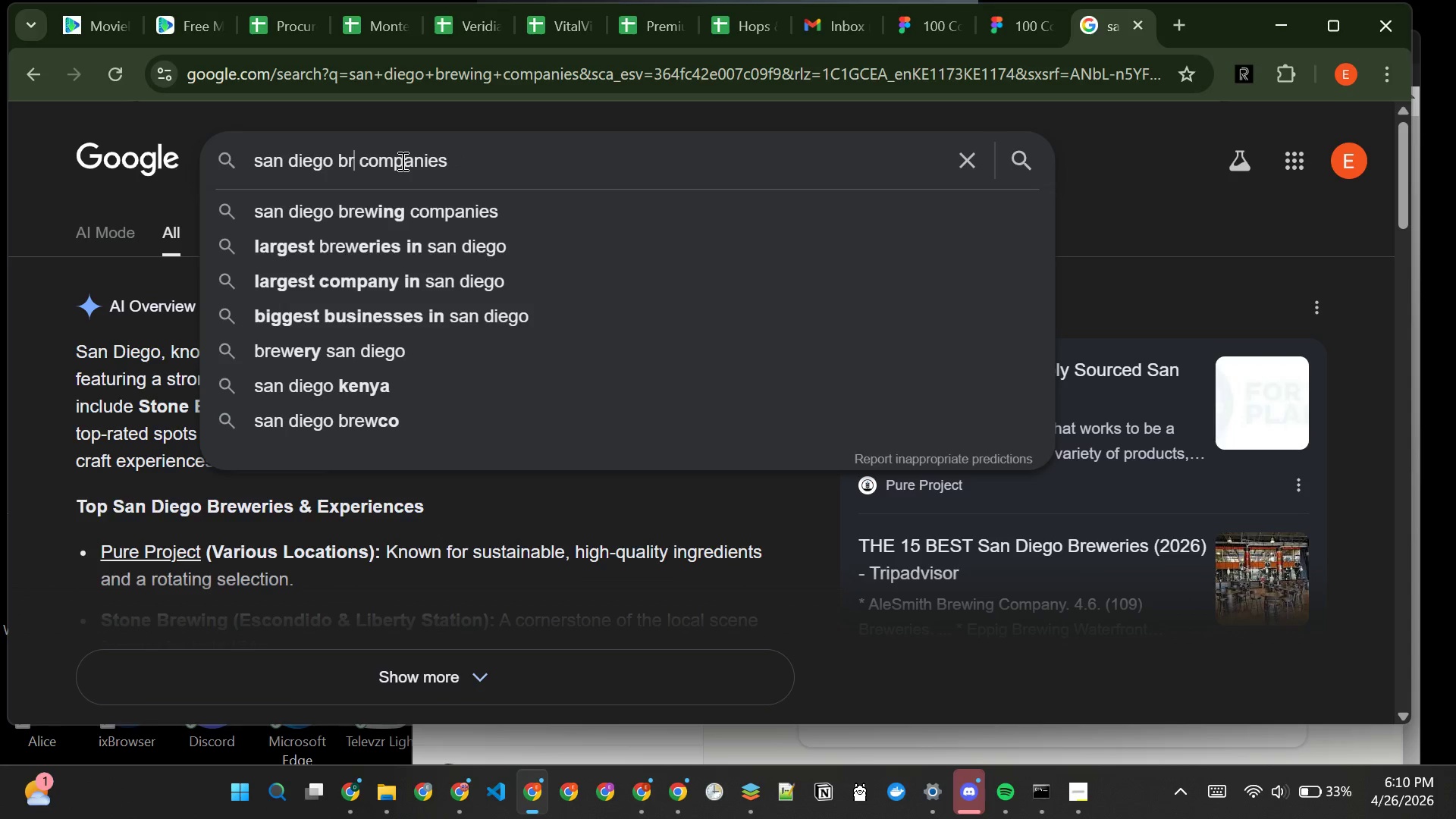 
key(Backspace)
 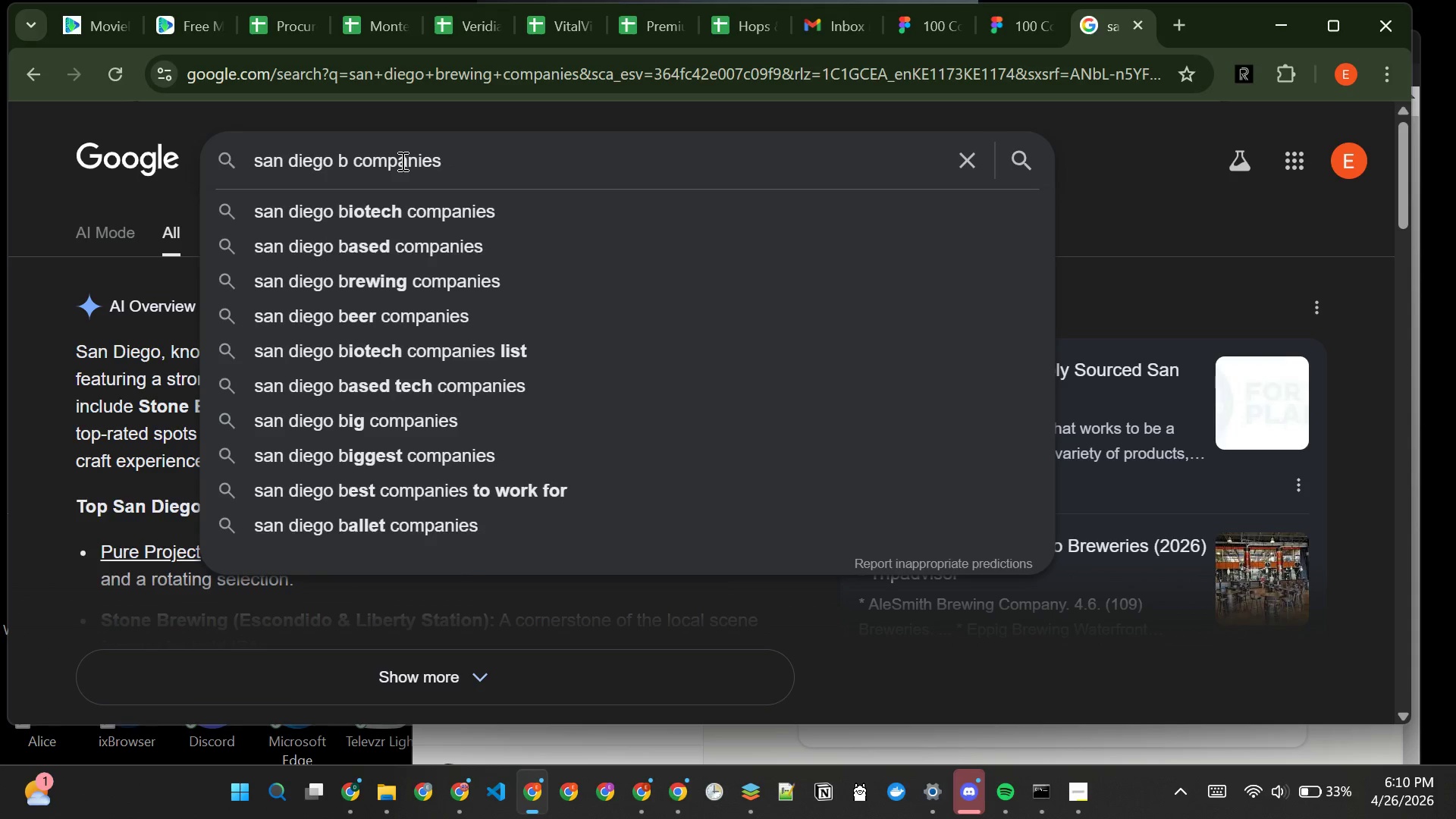 
key(Backspace)
 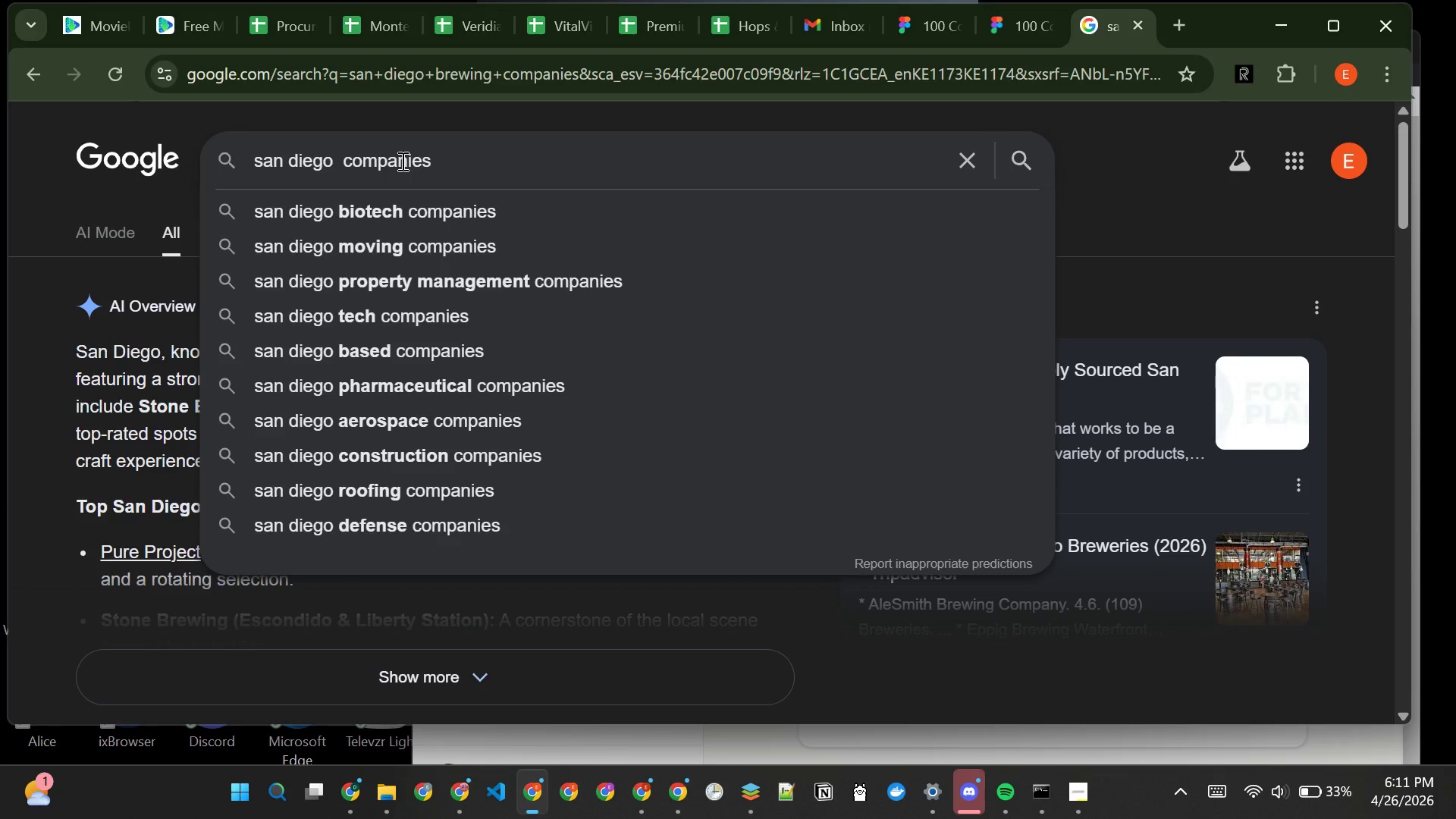 
wait(27.25)
 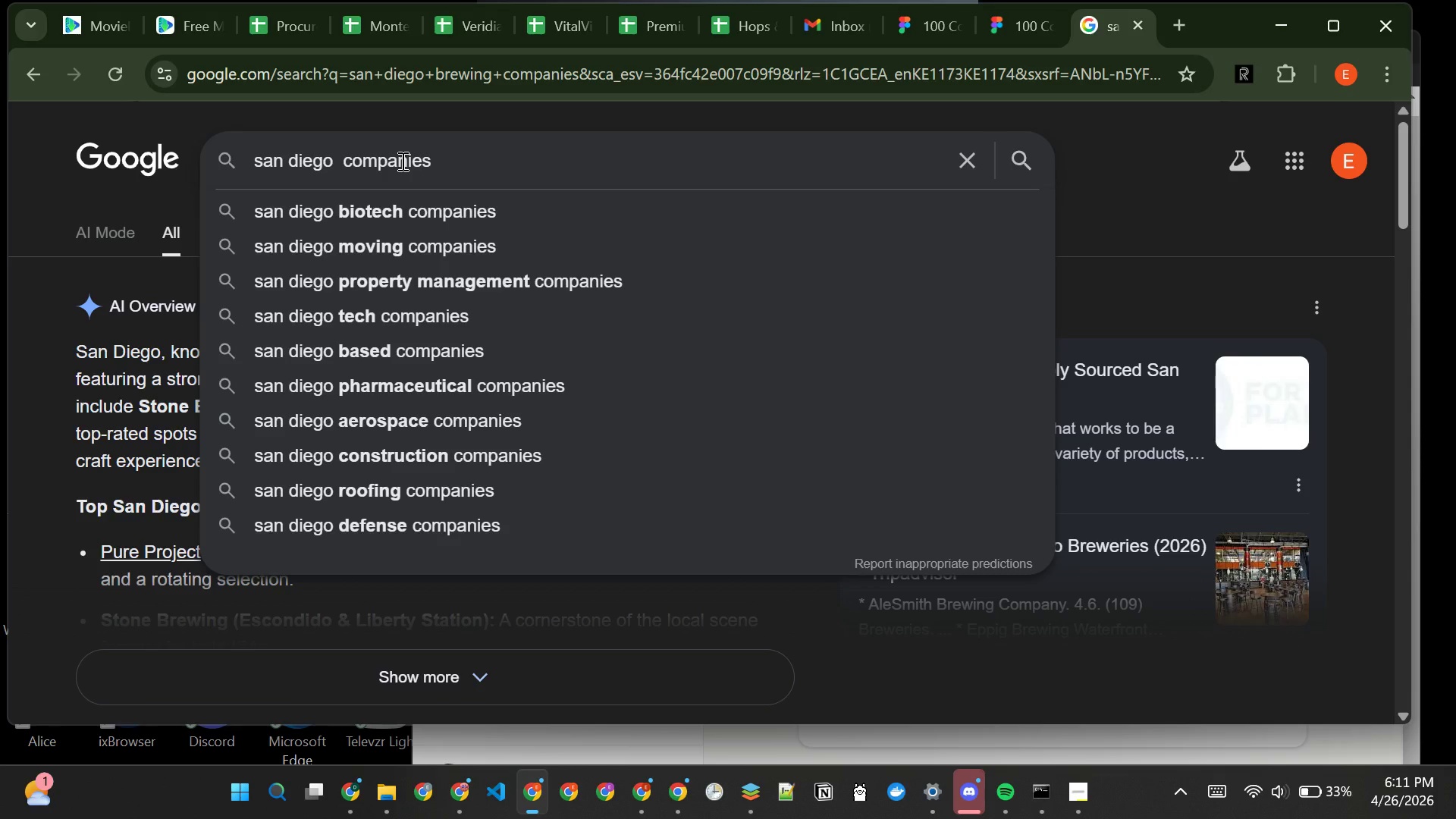 
type(di)
 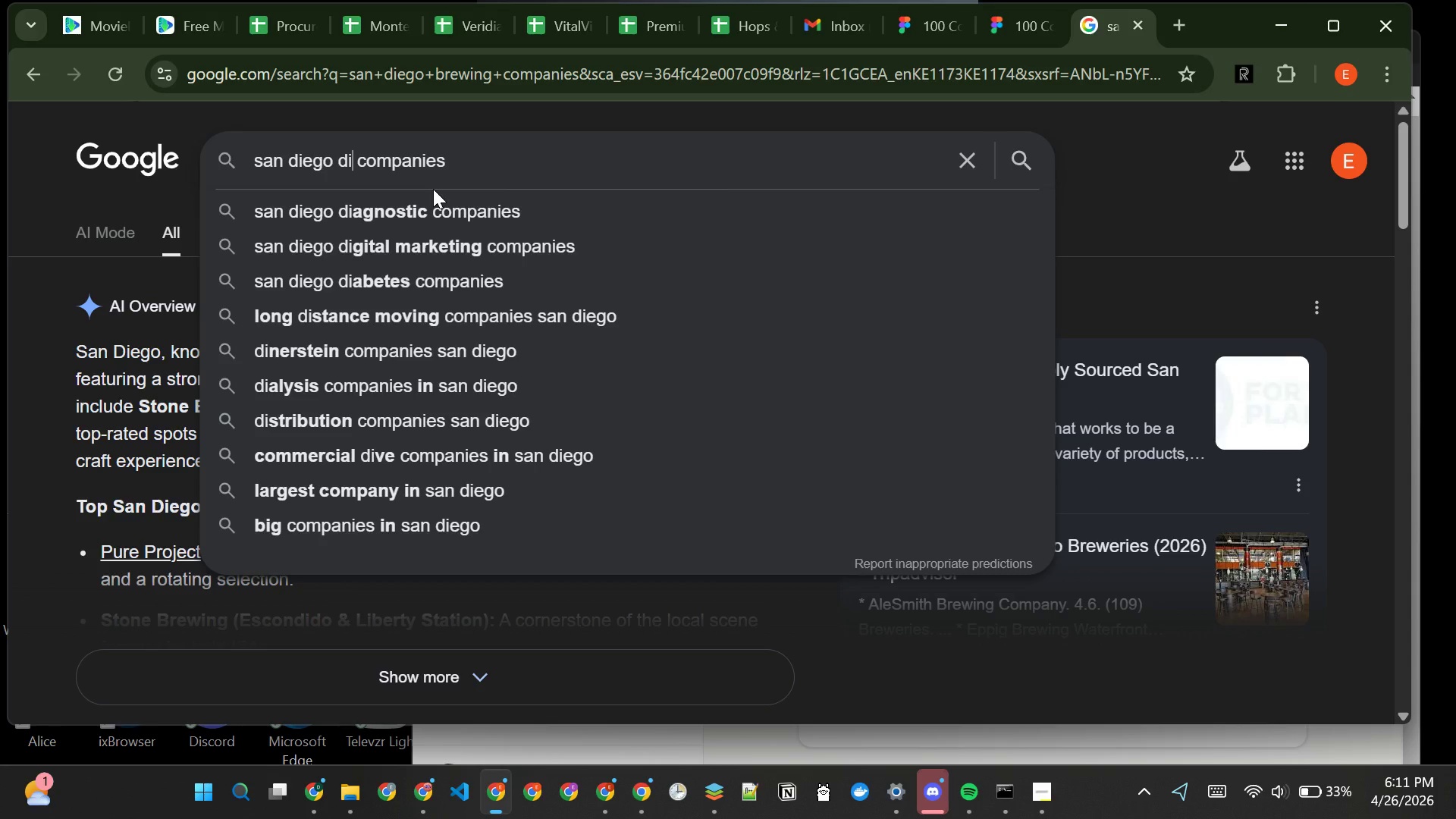 
wait(9.47)
 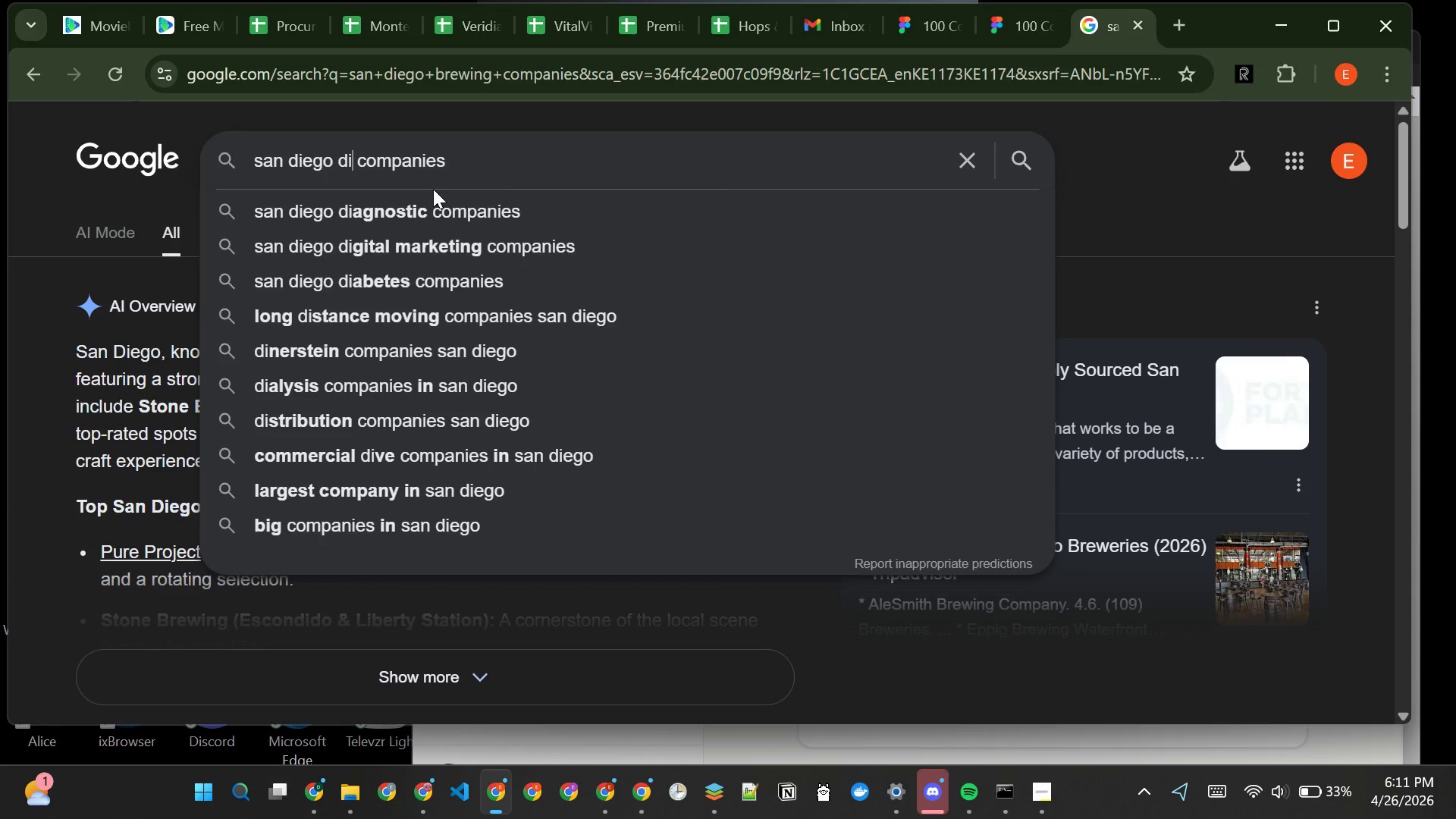 
type(stillery)
 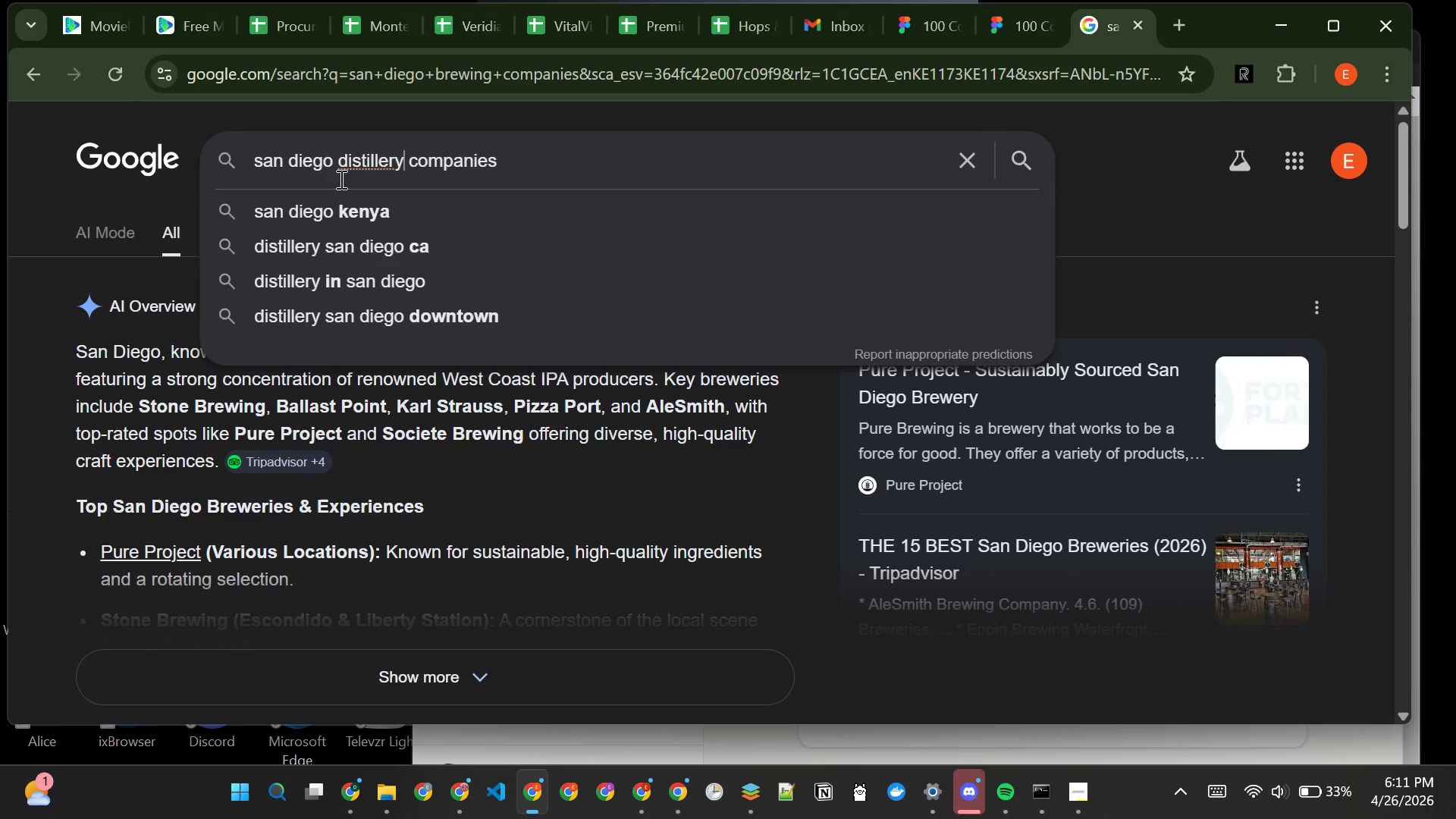 
key(Enter)
 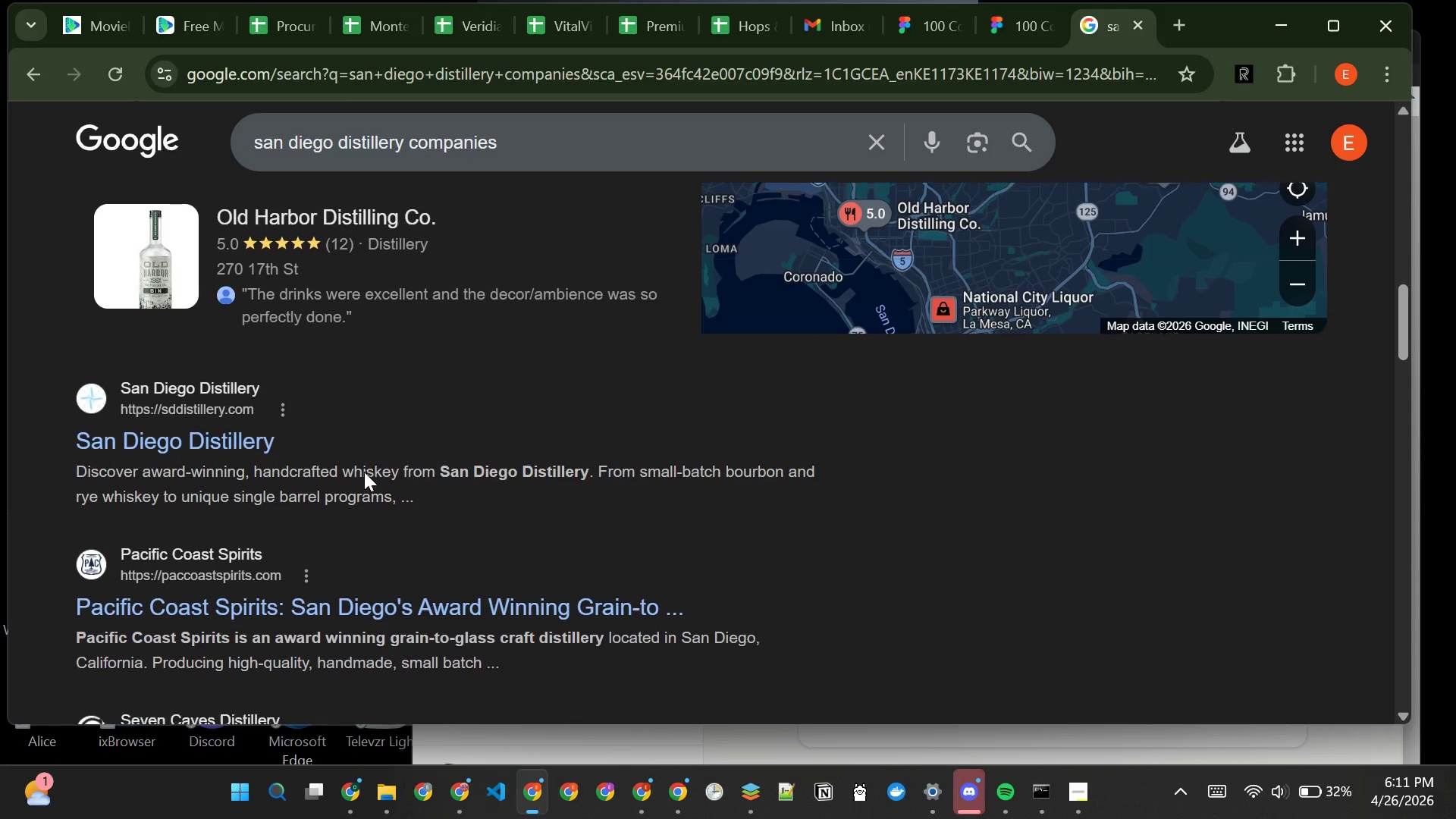 
wait(16.64)
 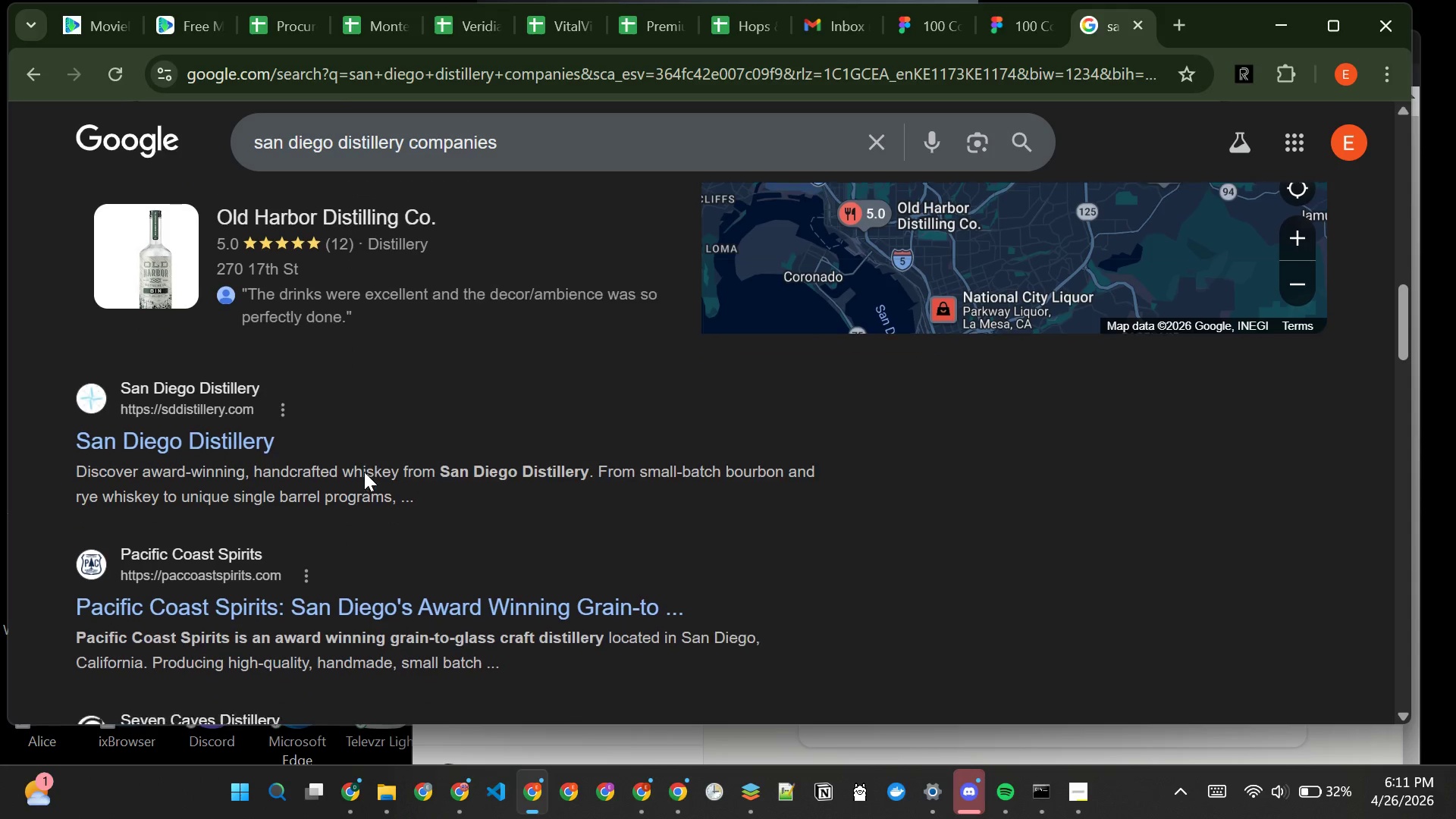 
left_click([531, 153])
 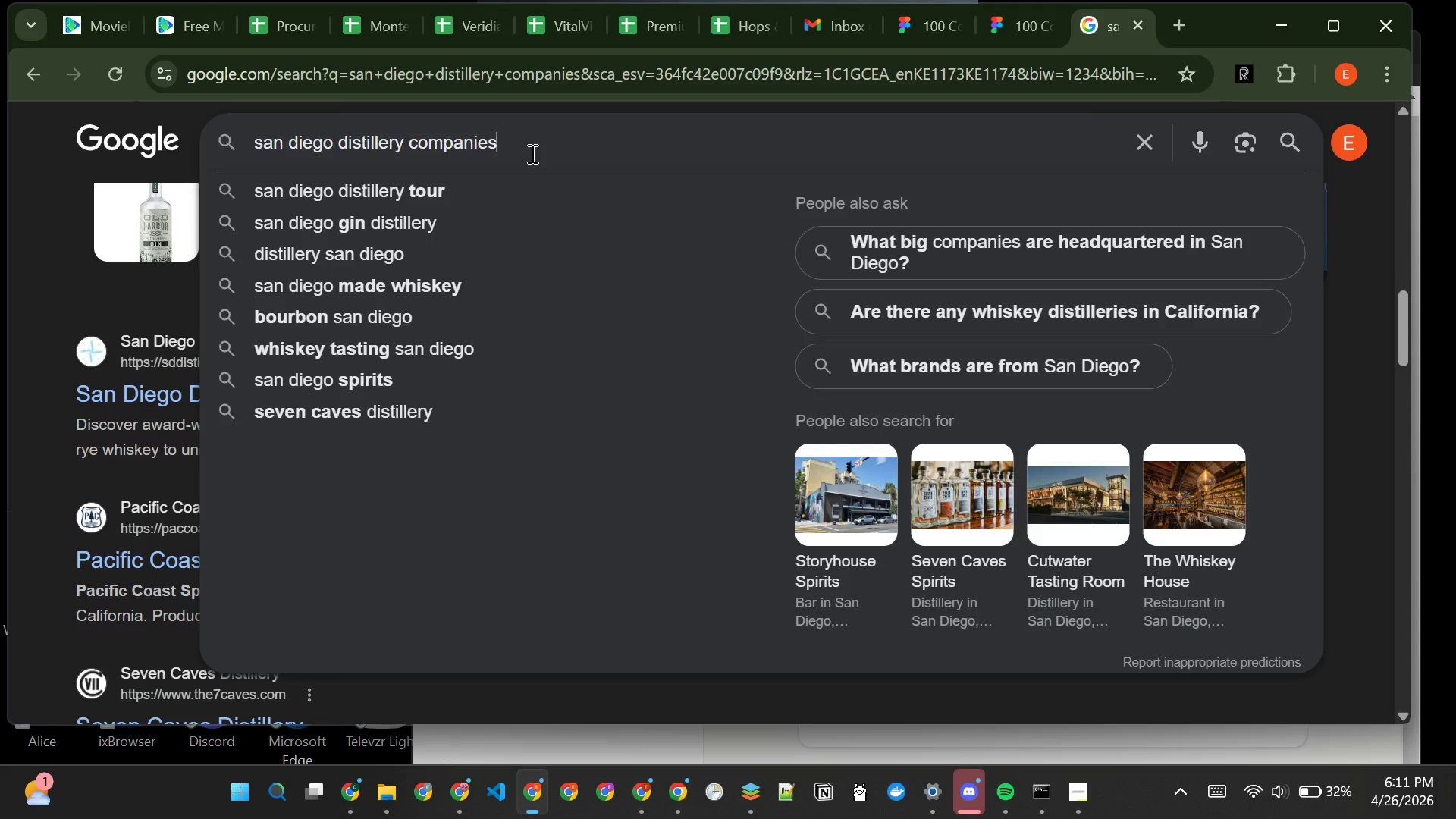 
type( list)
 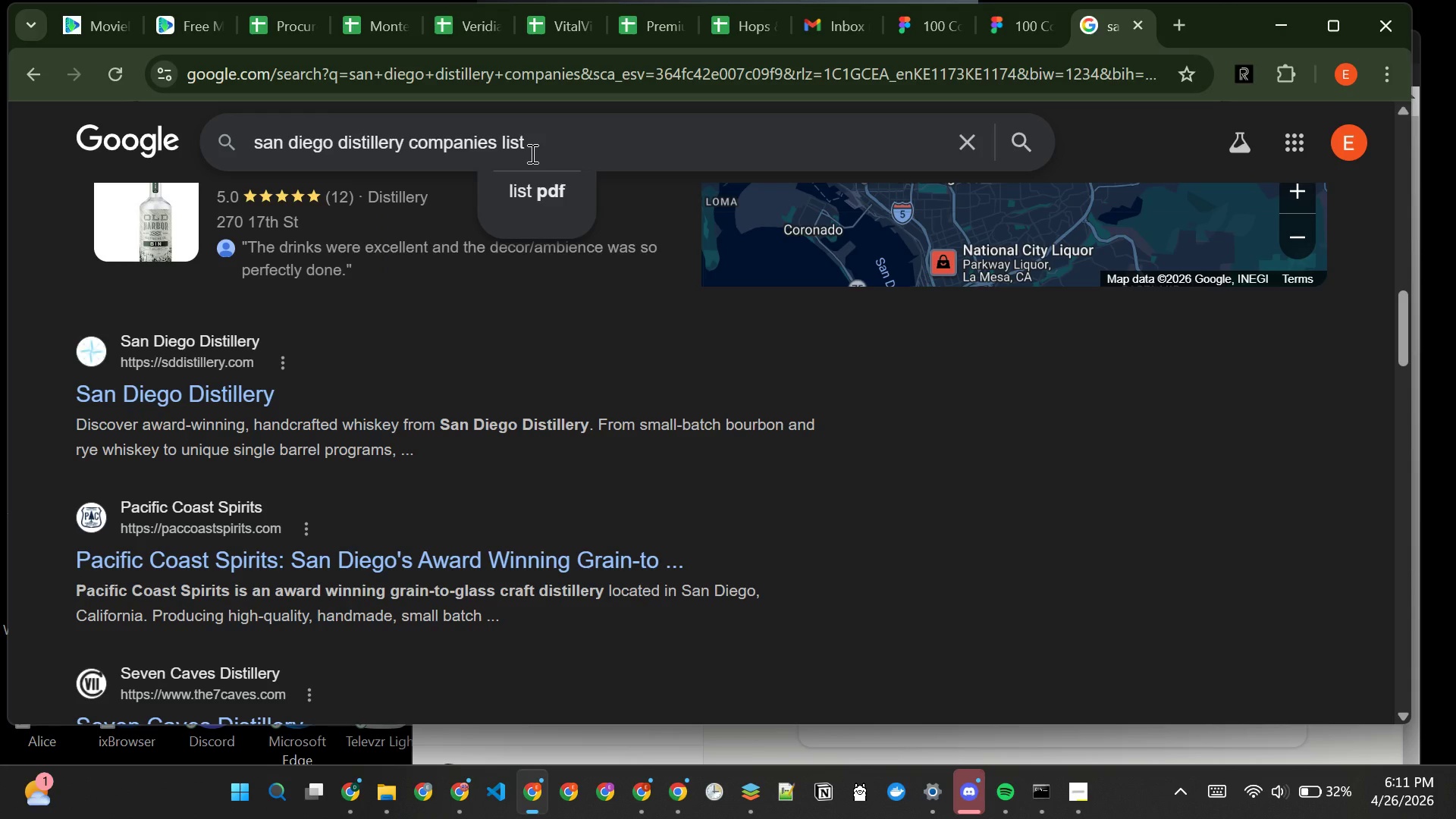 
key(Enter)
 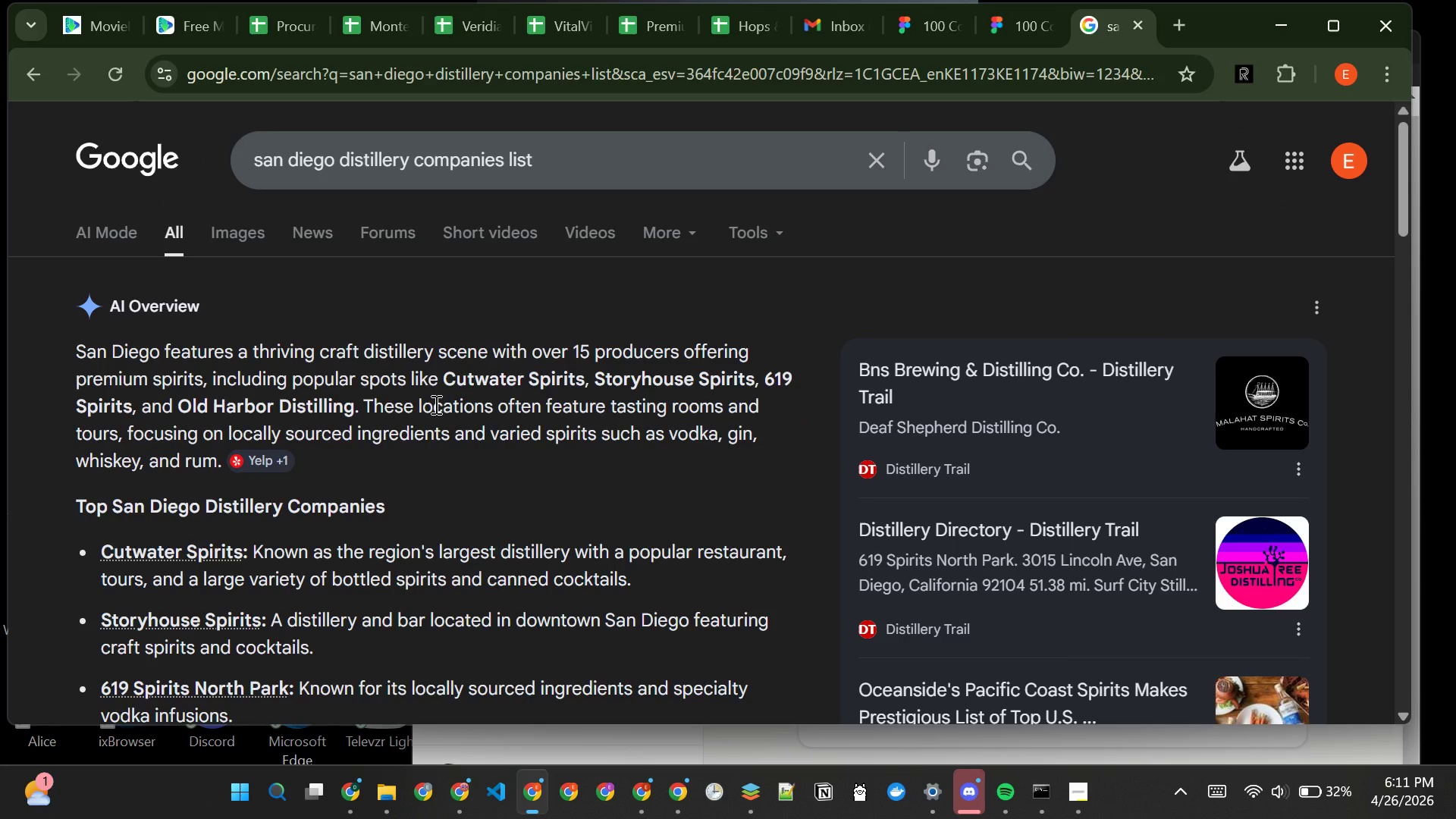 
wait(11.19)
 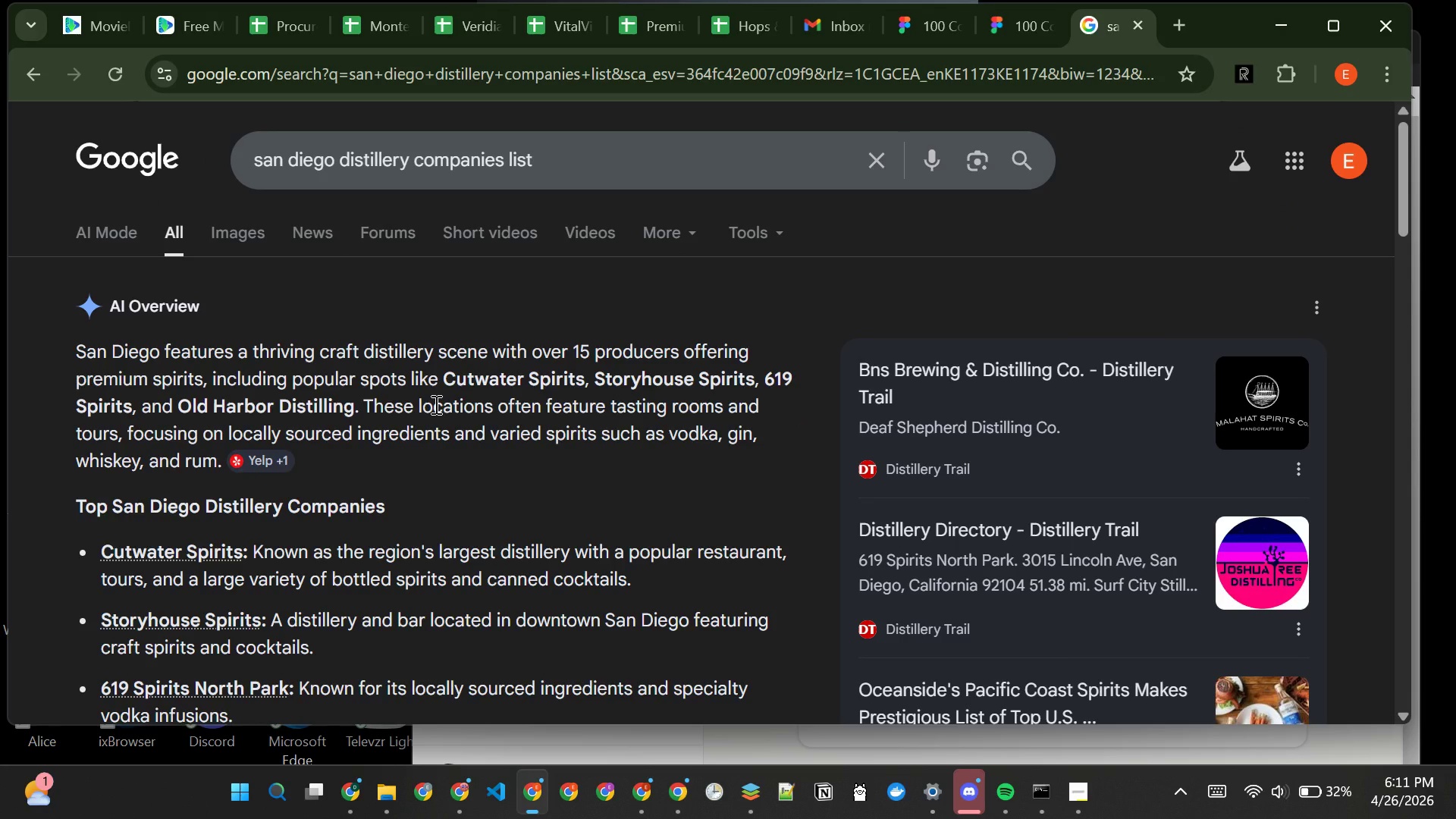 
left_click([1170, 26])
 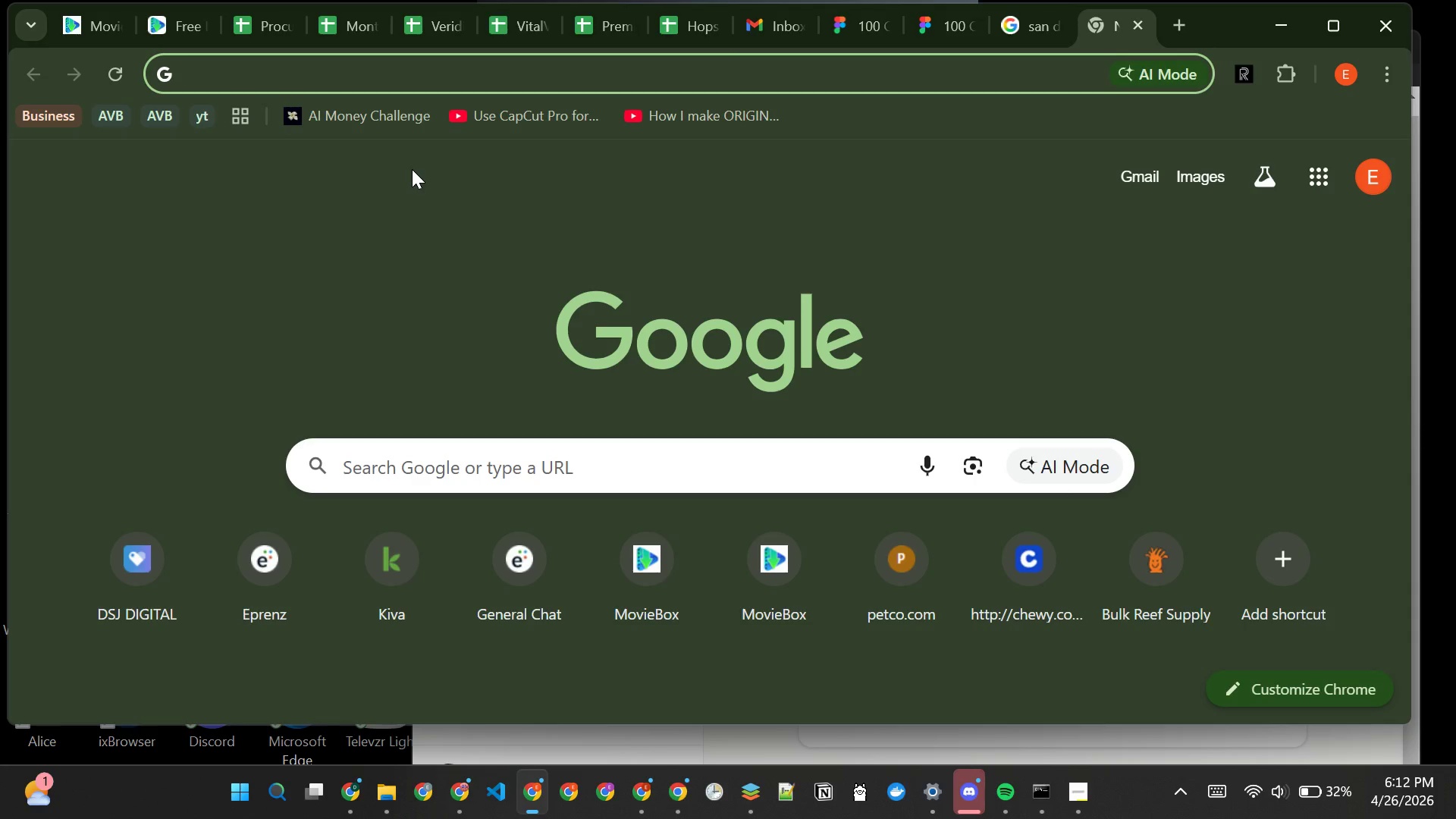 
type(Cut)
 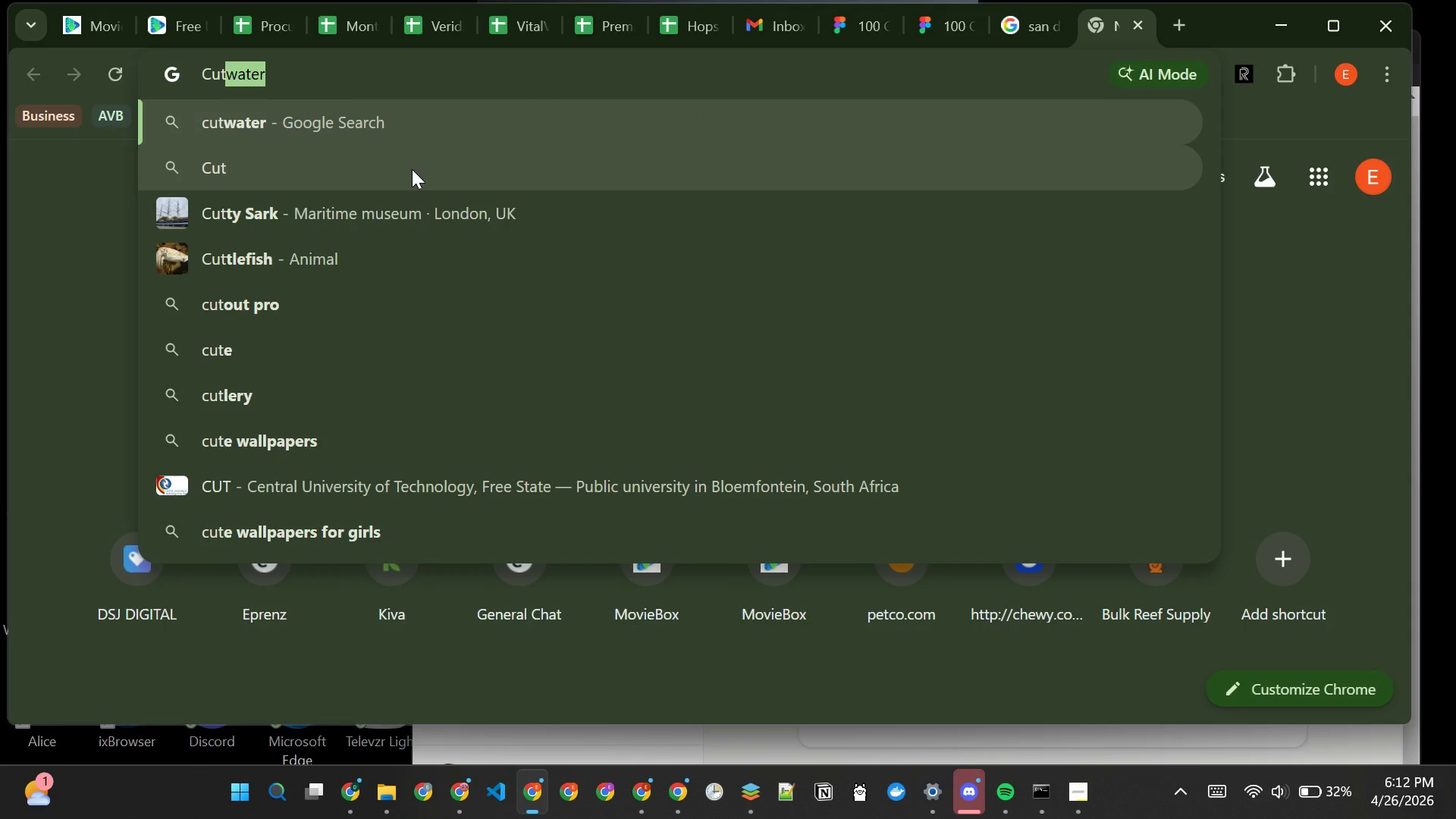 
key(ArrowRight)
 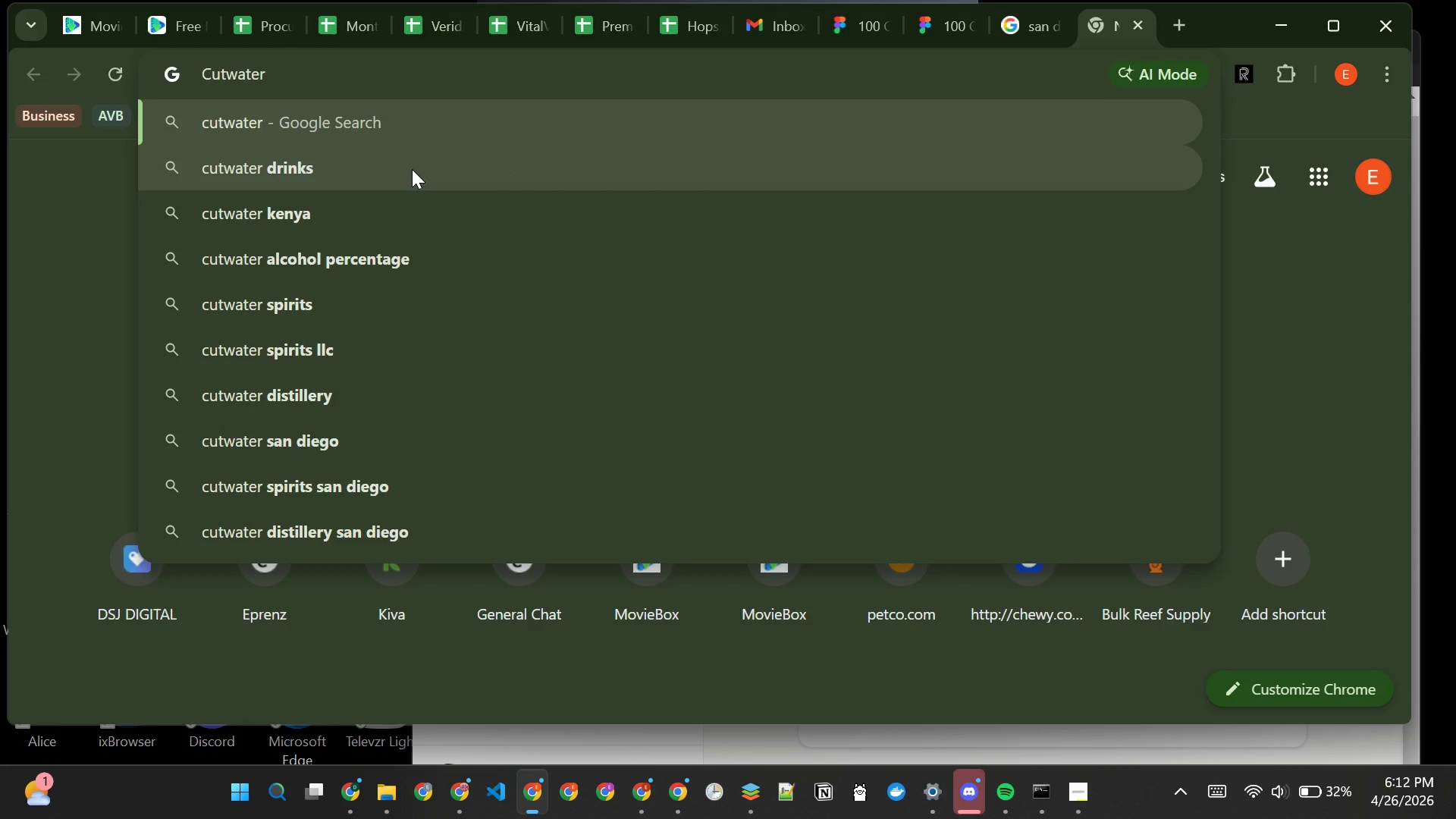 
key(Space)
 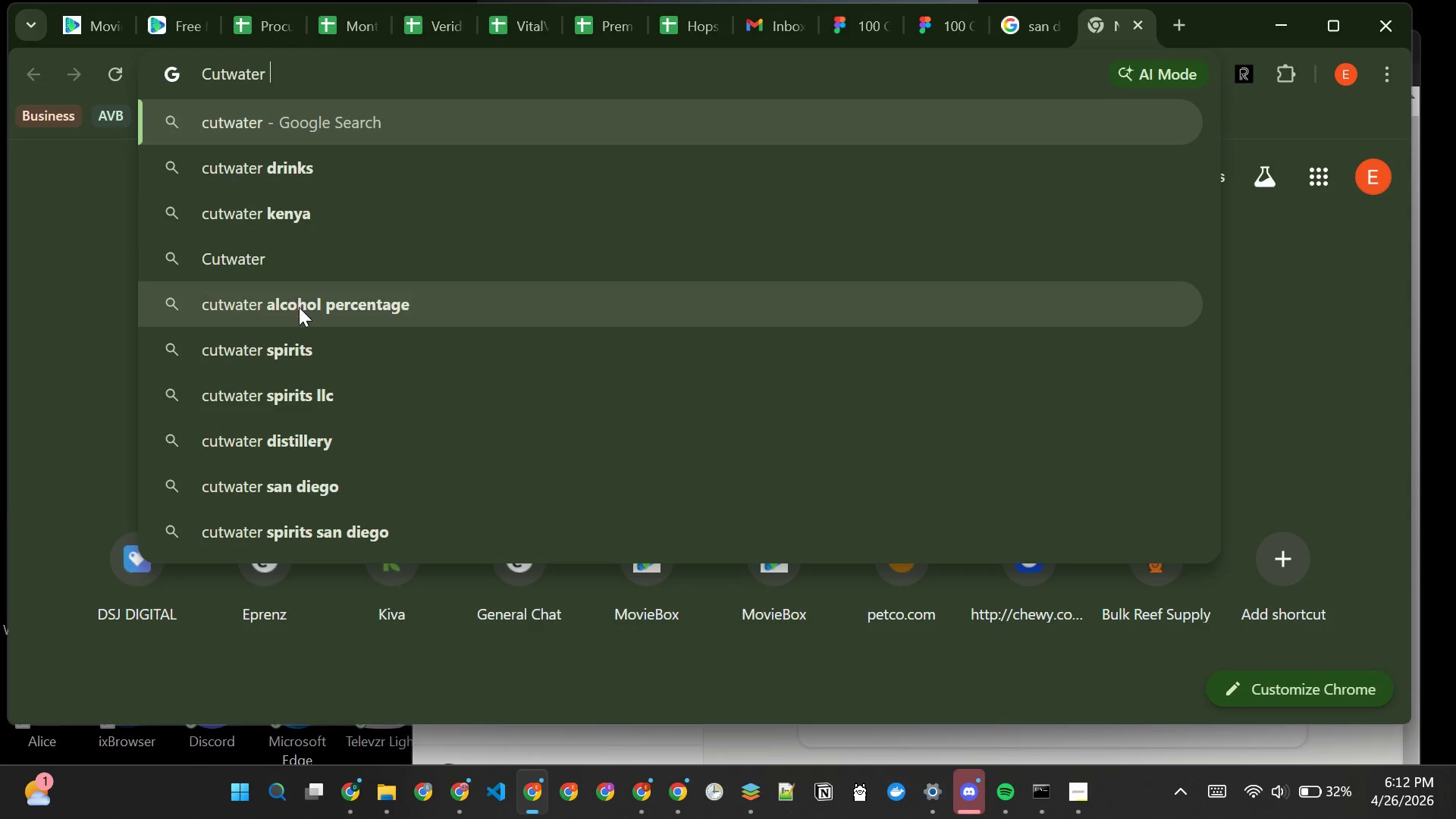 
left_click([312, 347])
 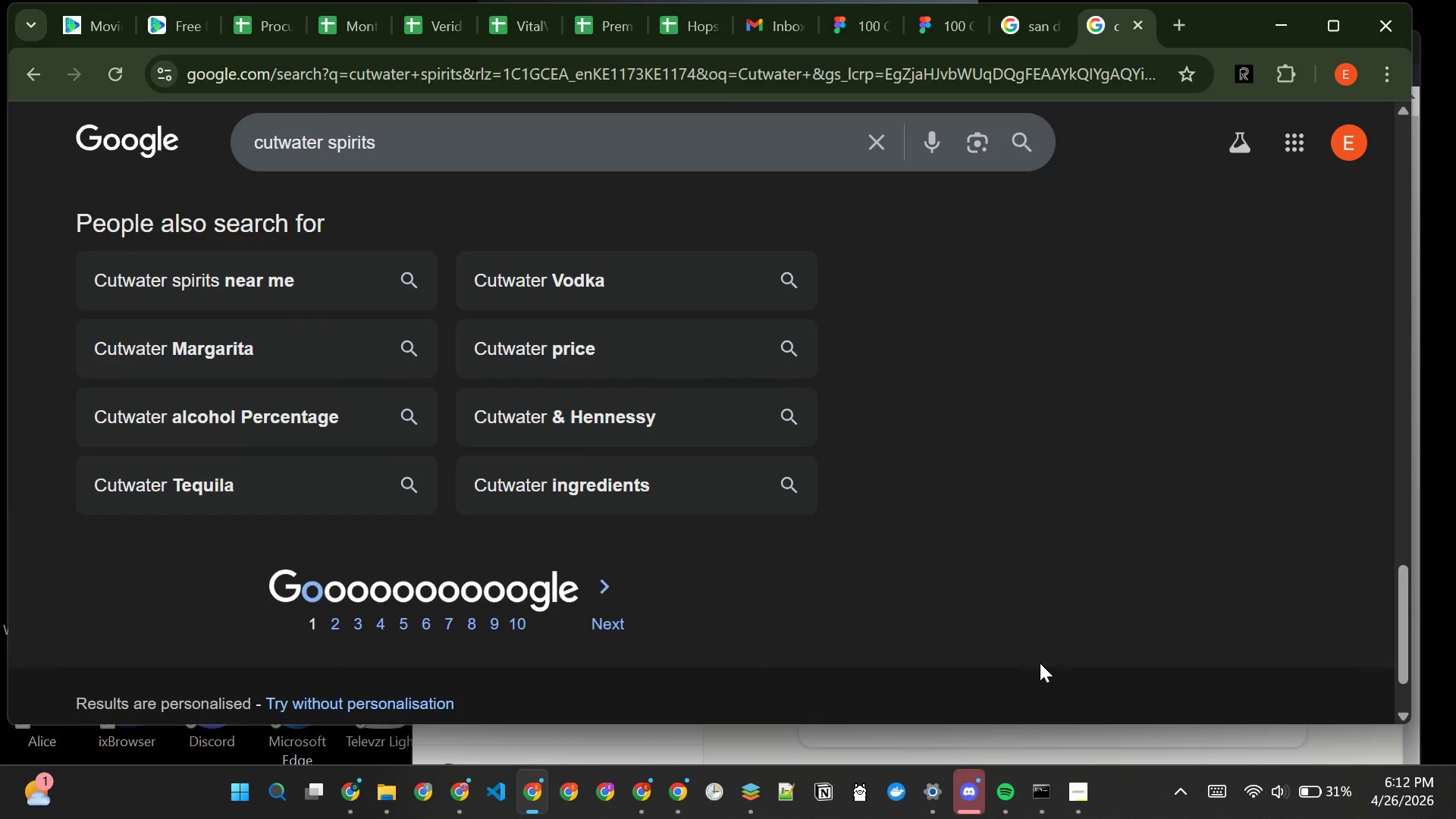 
wait(40.92)
 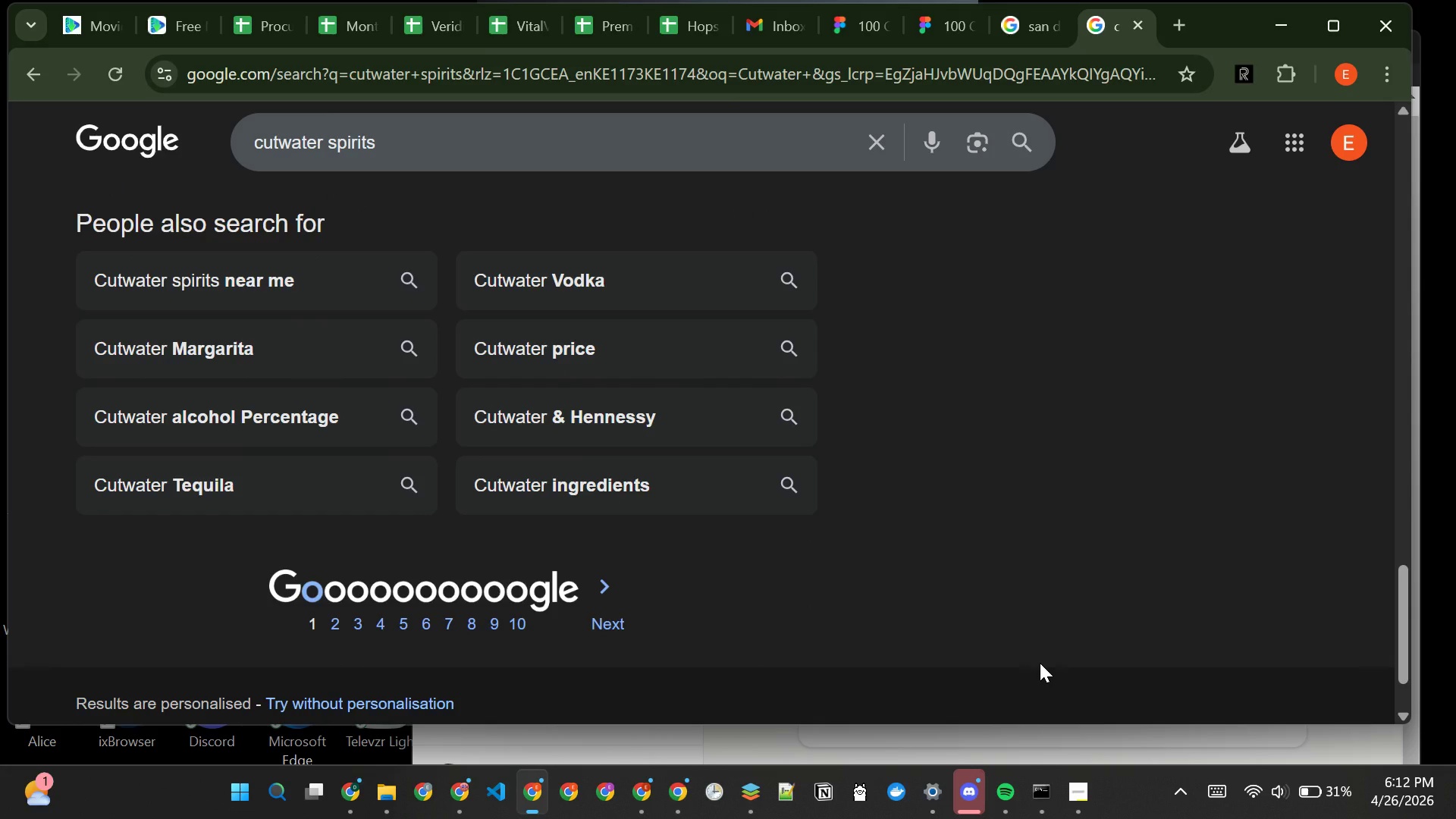 
left_click([129, 368])
 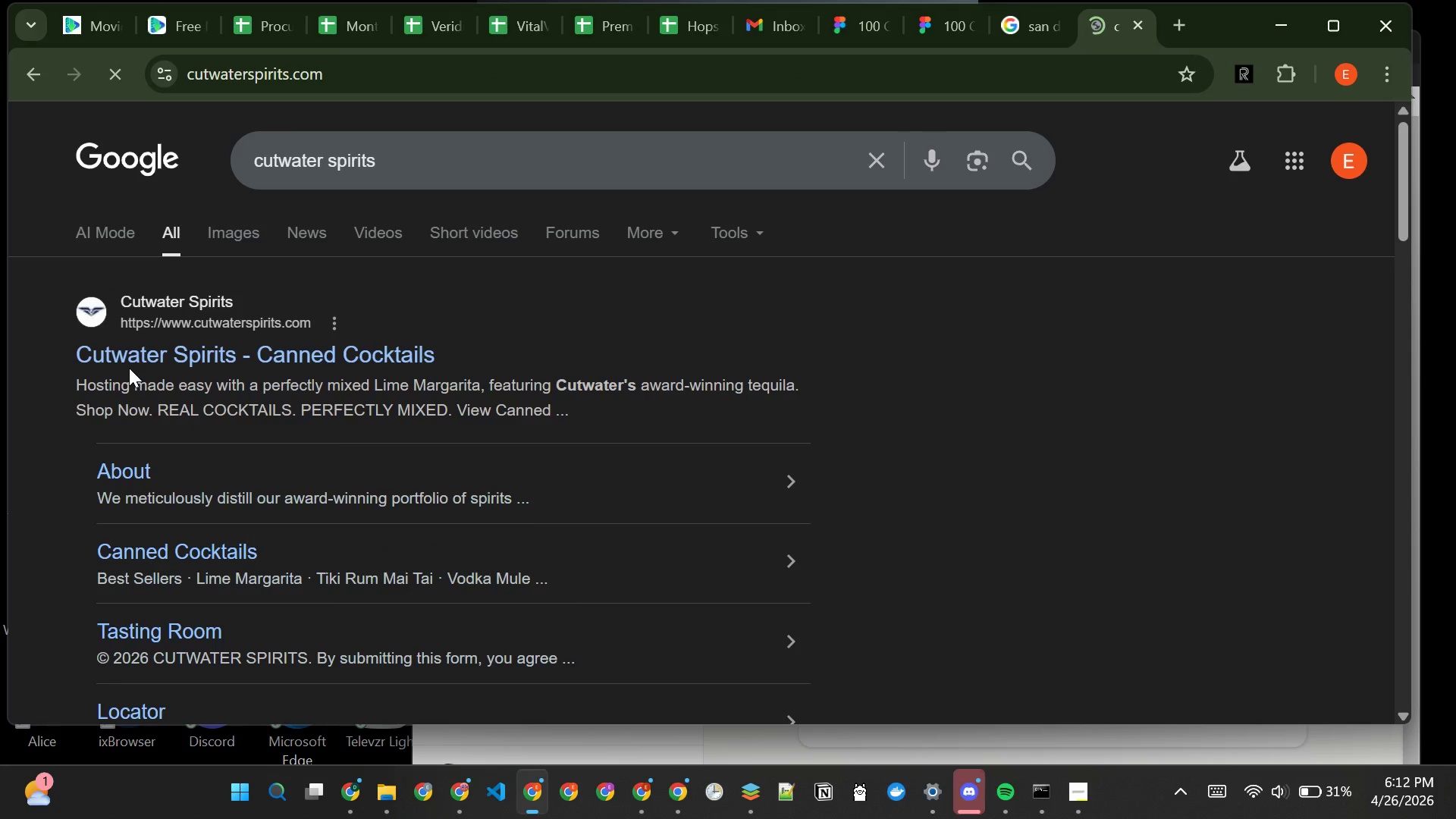 
left_click([145, 351])
 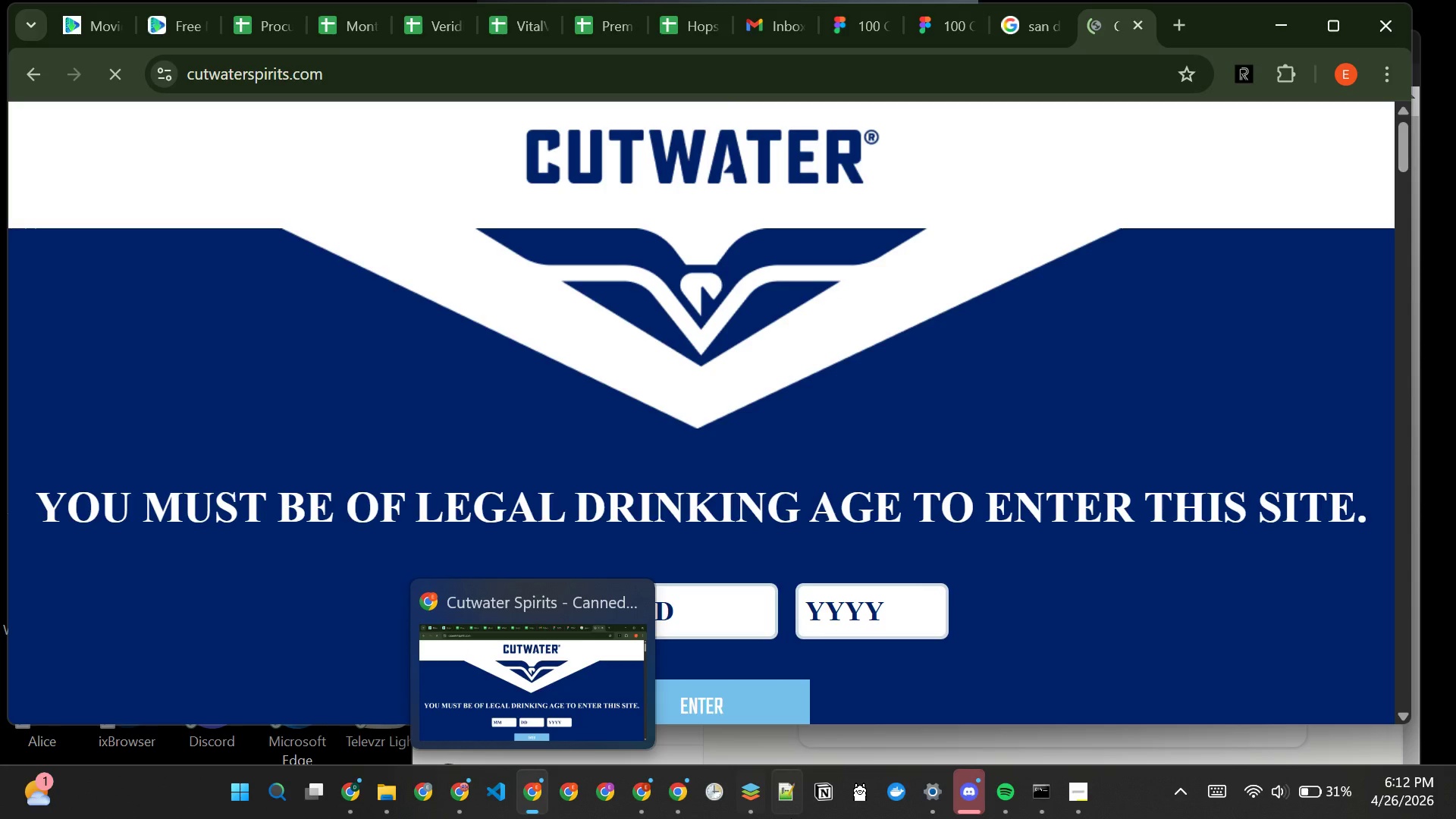 
left_click([563, 595])
 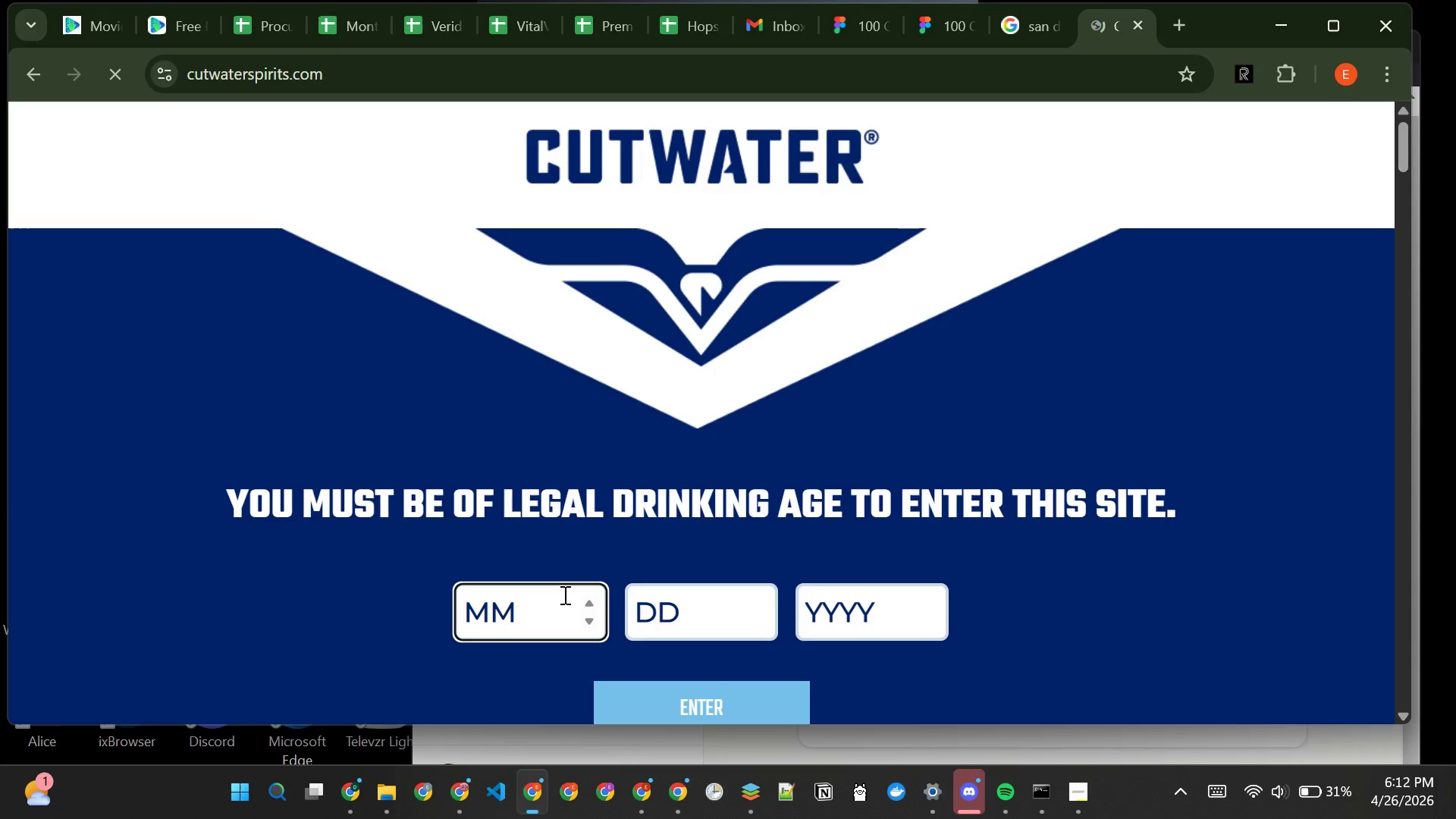 
type(09)
key(Tab)
 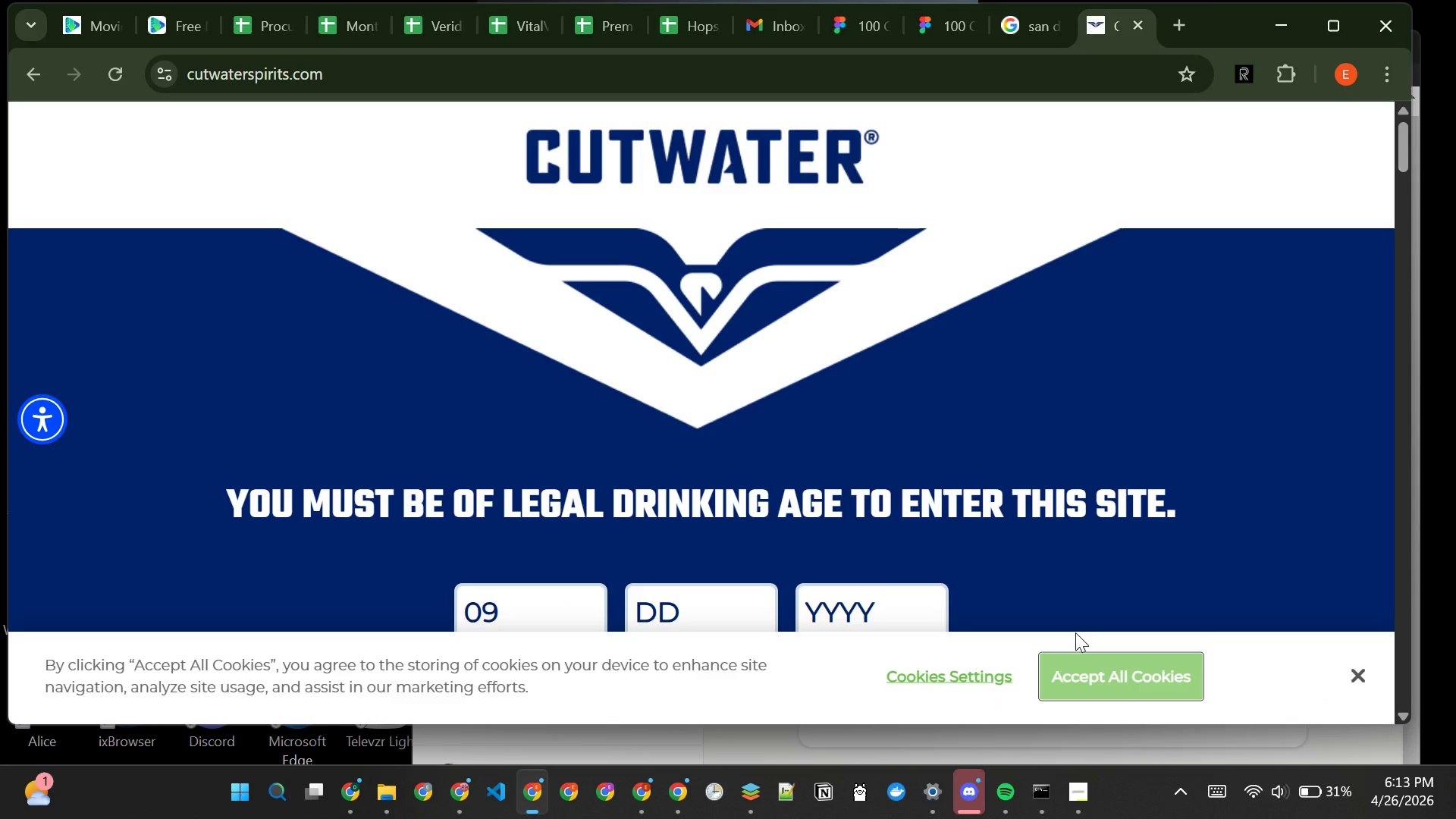 
left_click([1101, 676])
 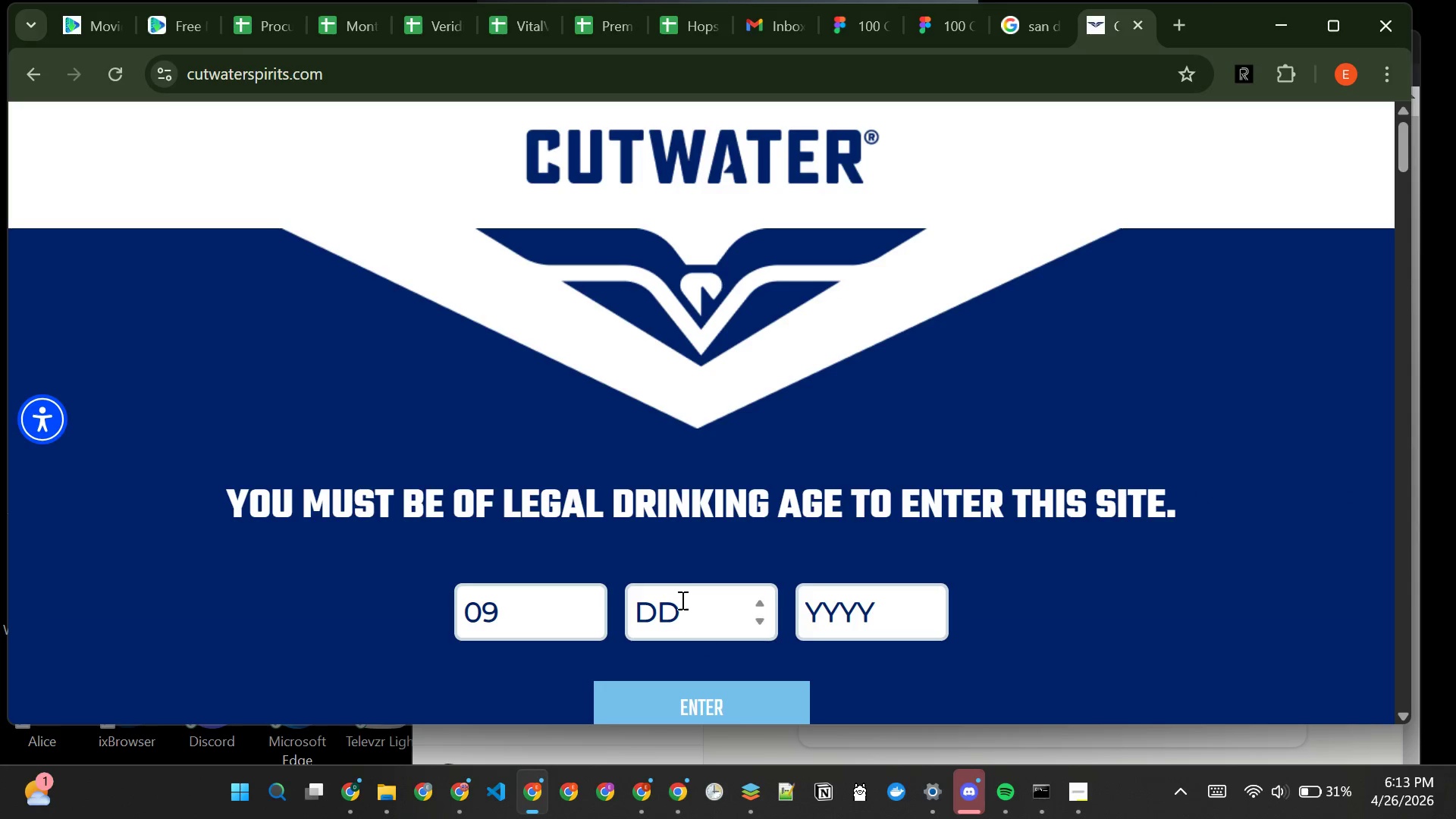 
left_click([679, 596])
 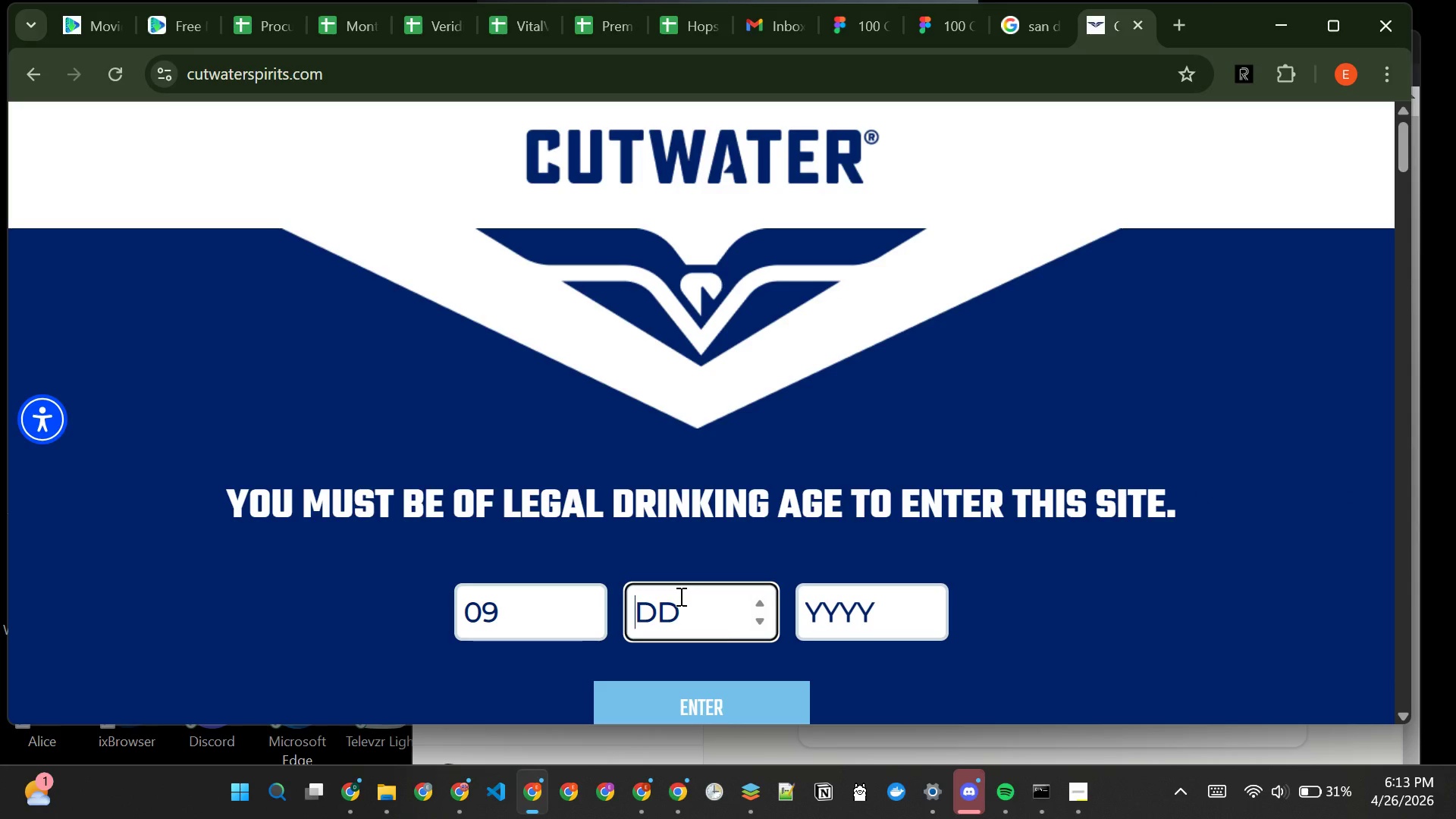 
type(17)
 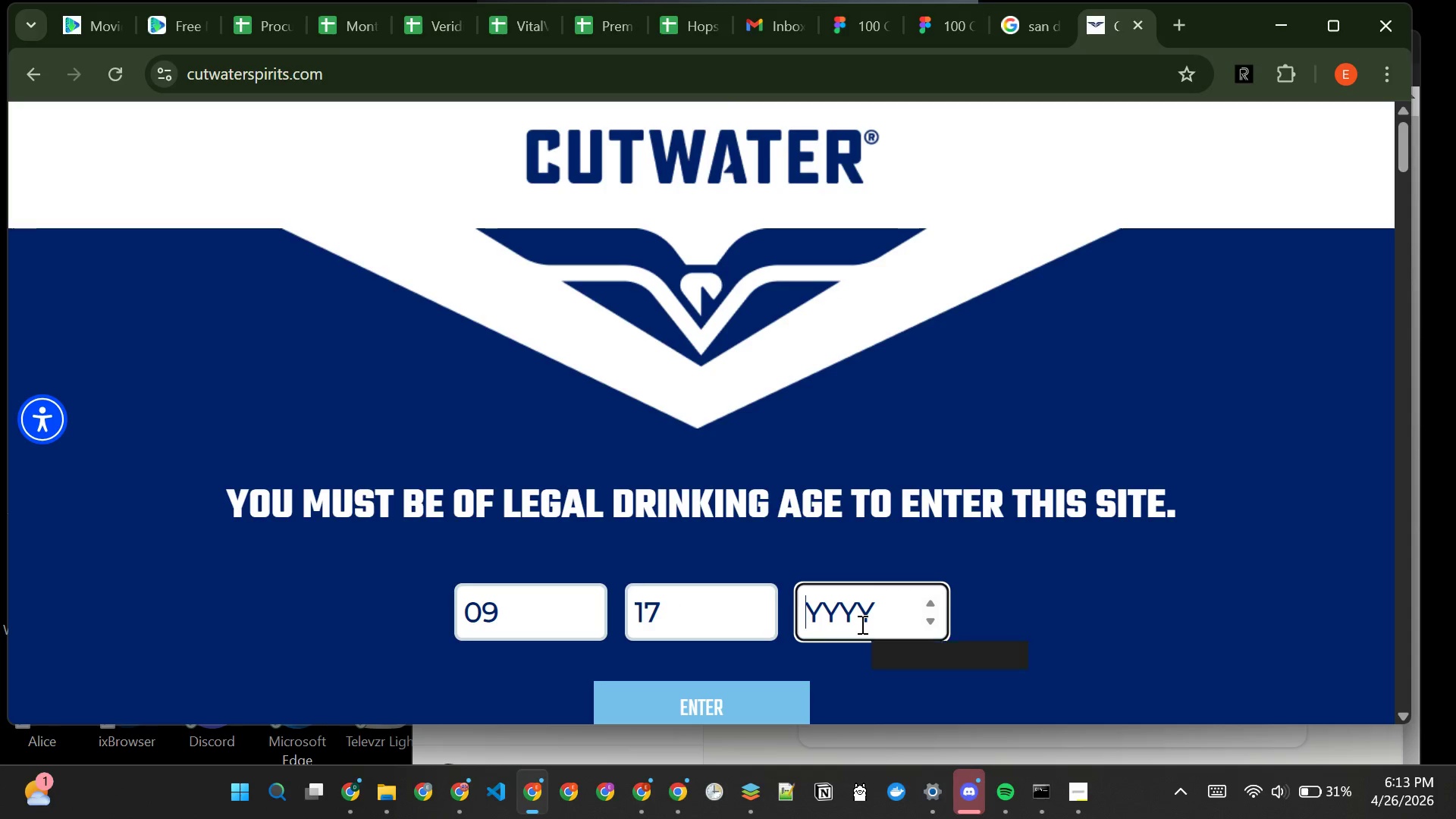 
type(2002)
 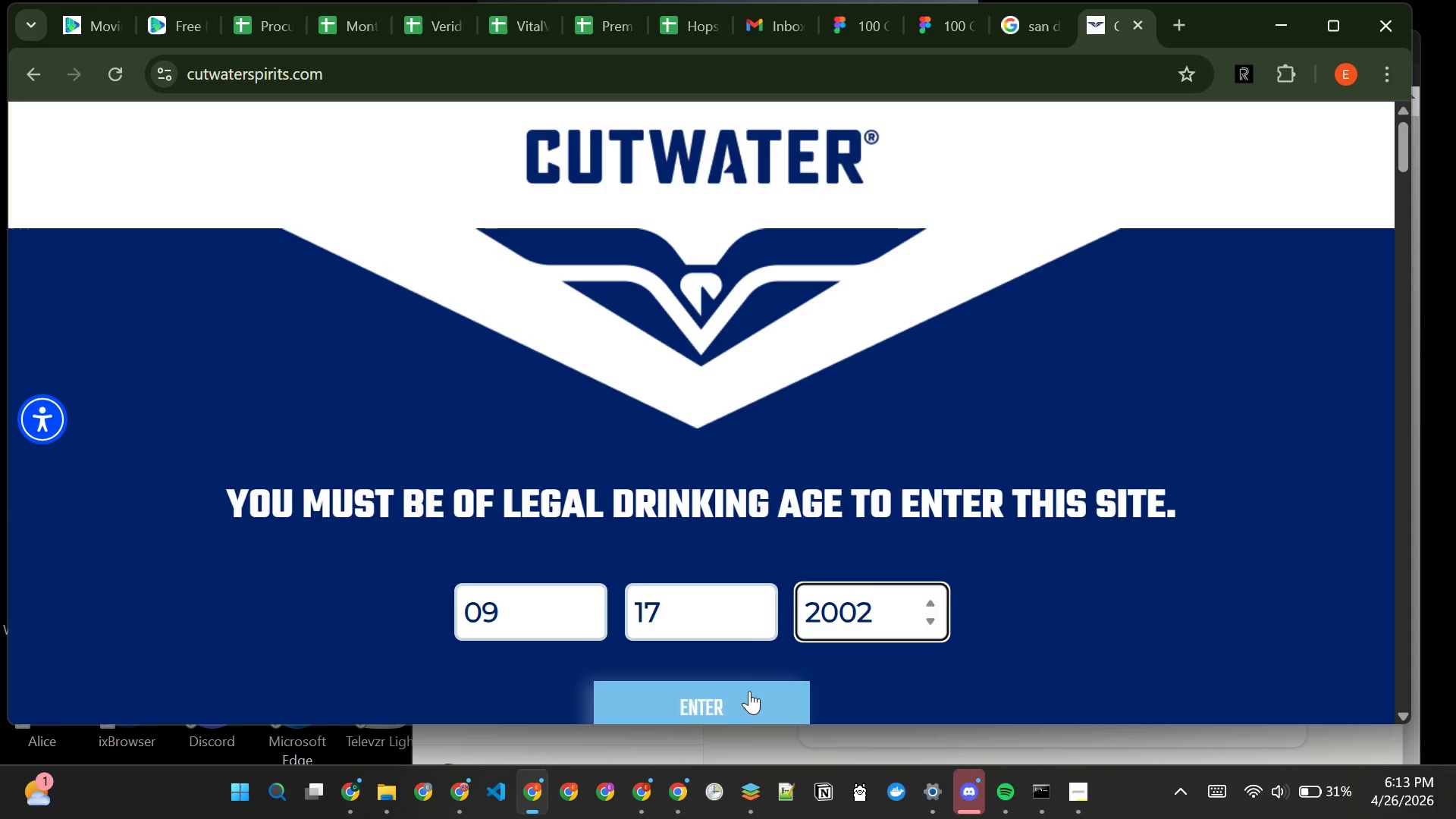 
left_click([741, 698])
 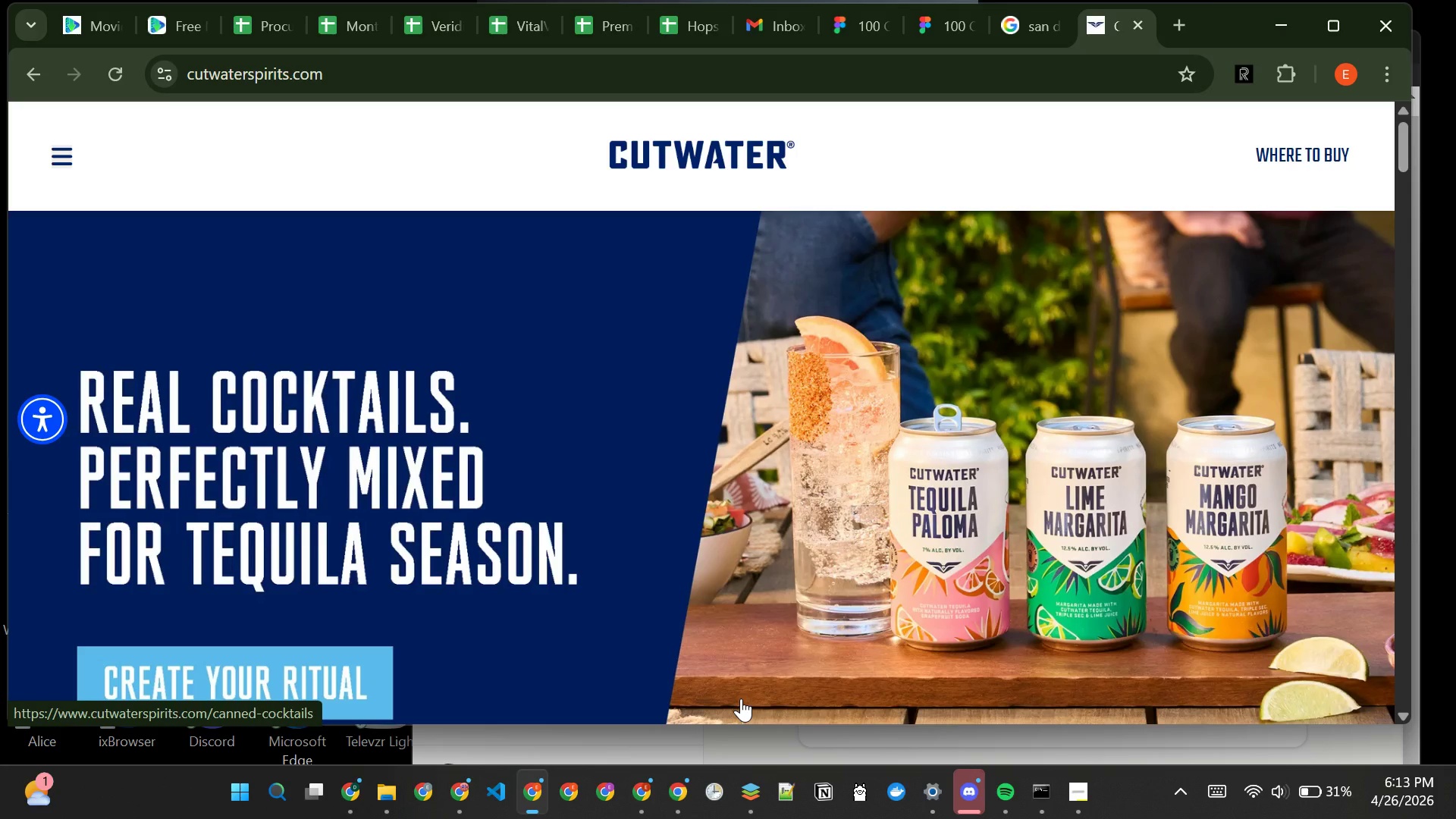 
wait(9.0)
 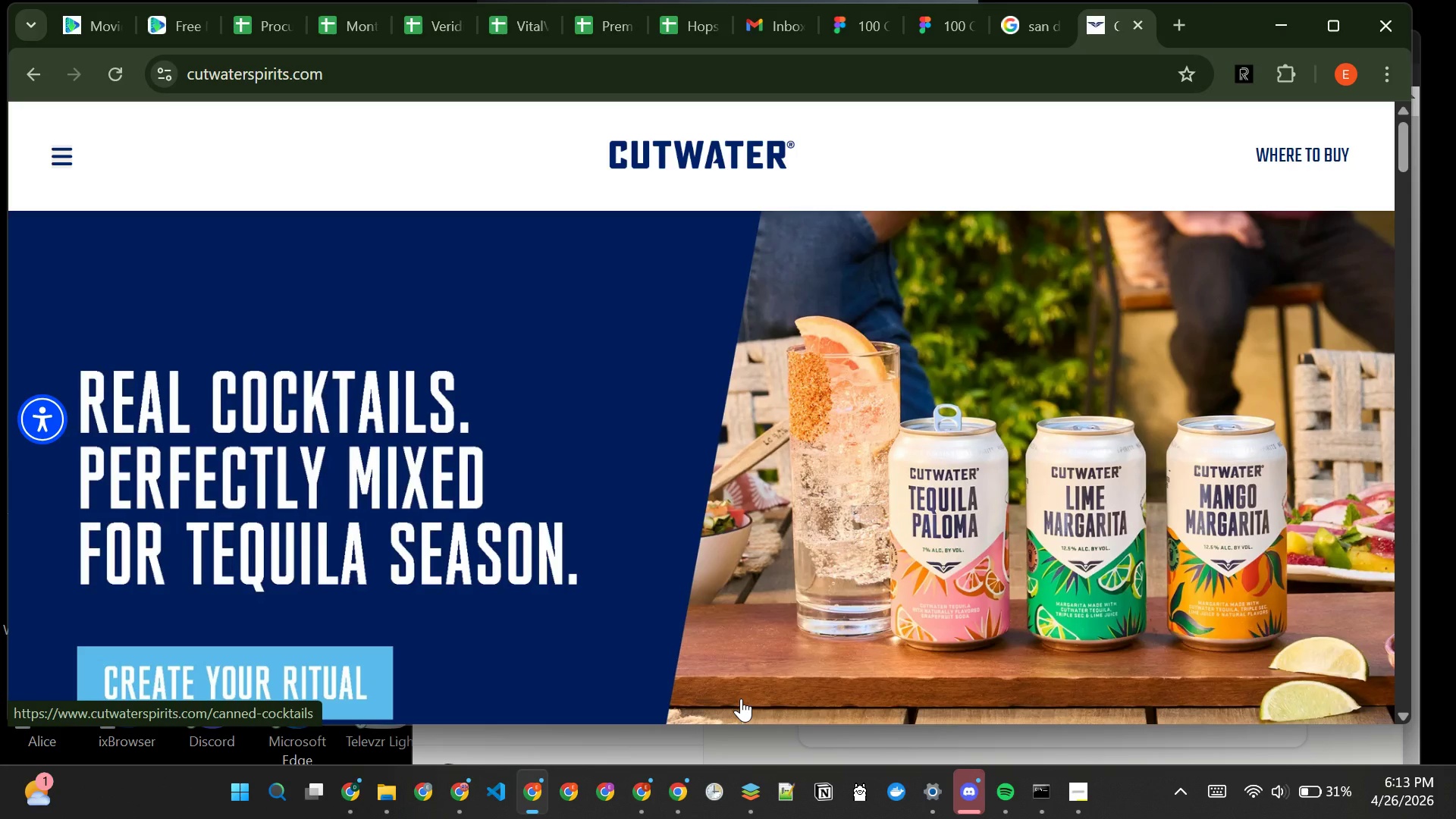 
left_click([66, 146])
 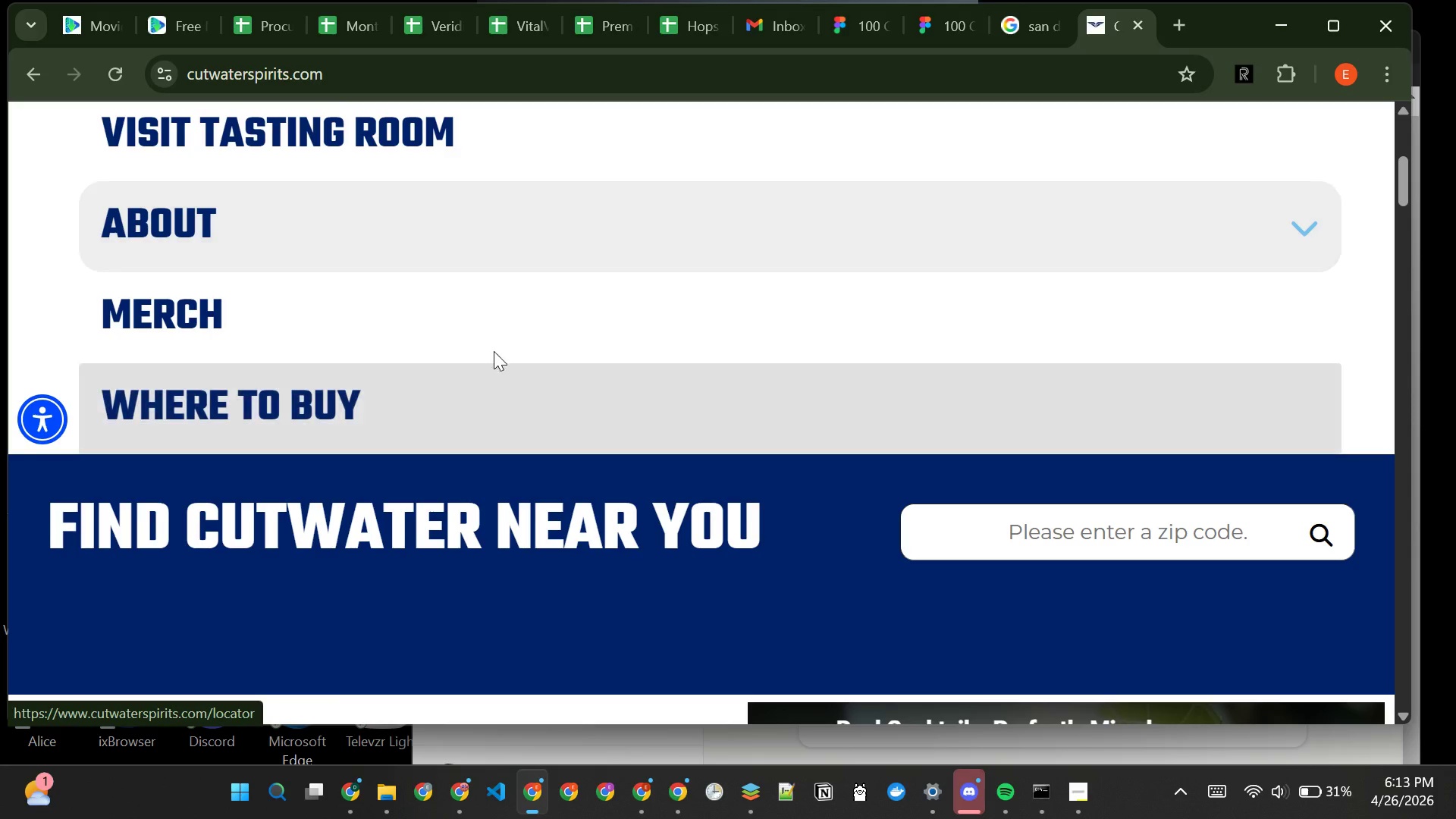 
wait(6.66)
 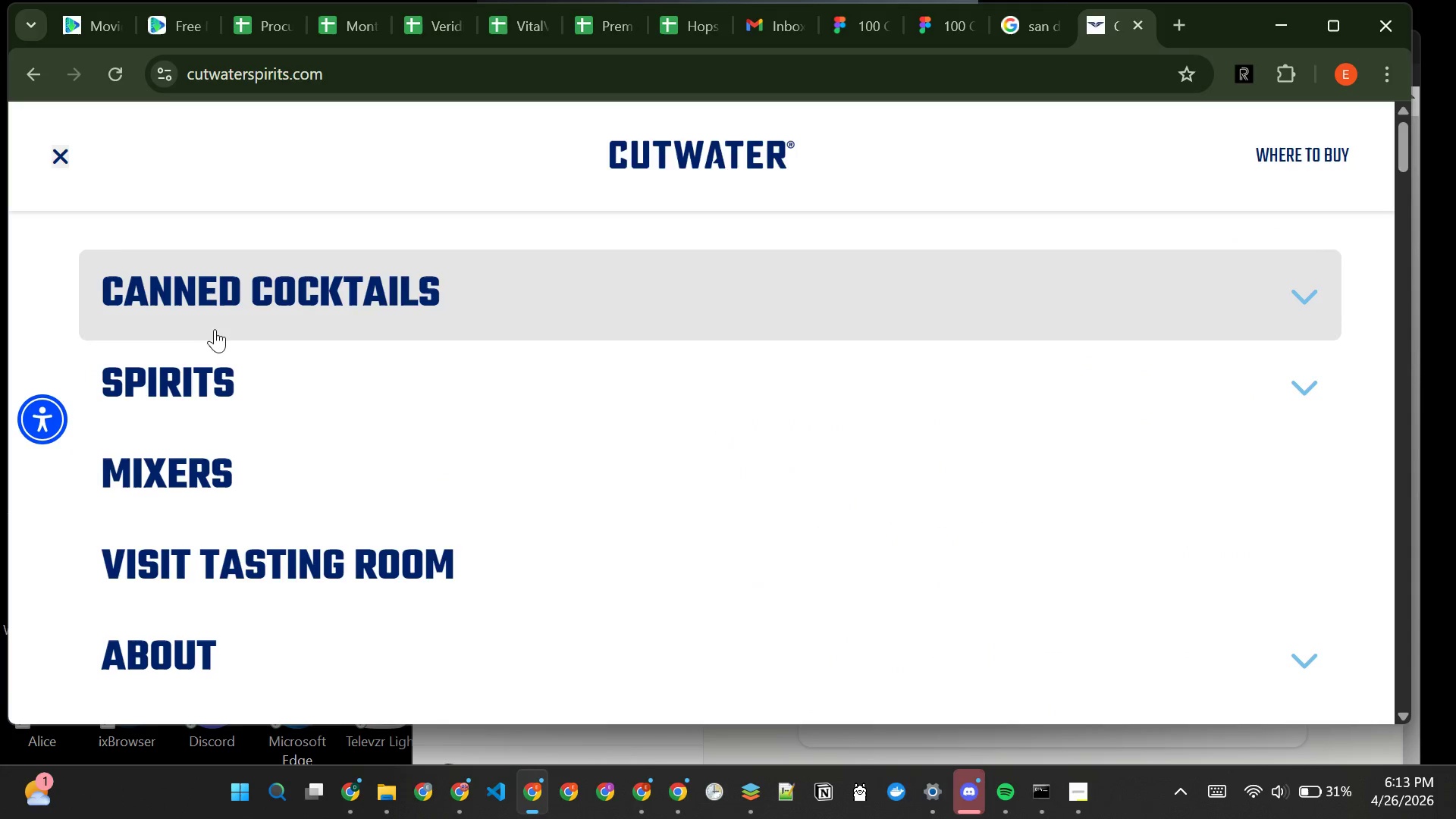 
left_click([733, 212])
 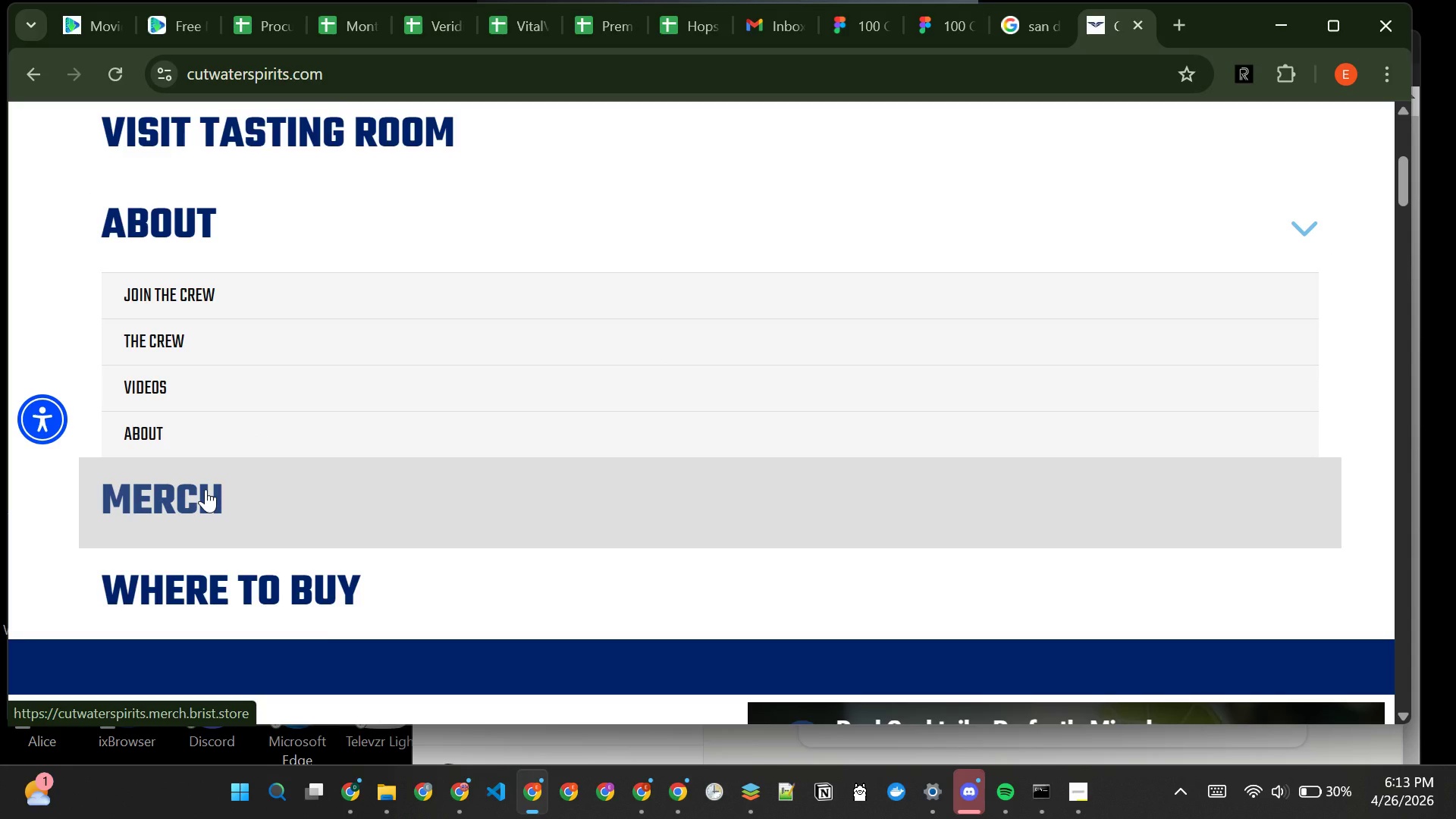 
wait(17.28)
 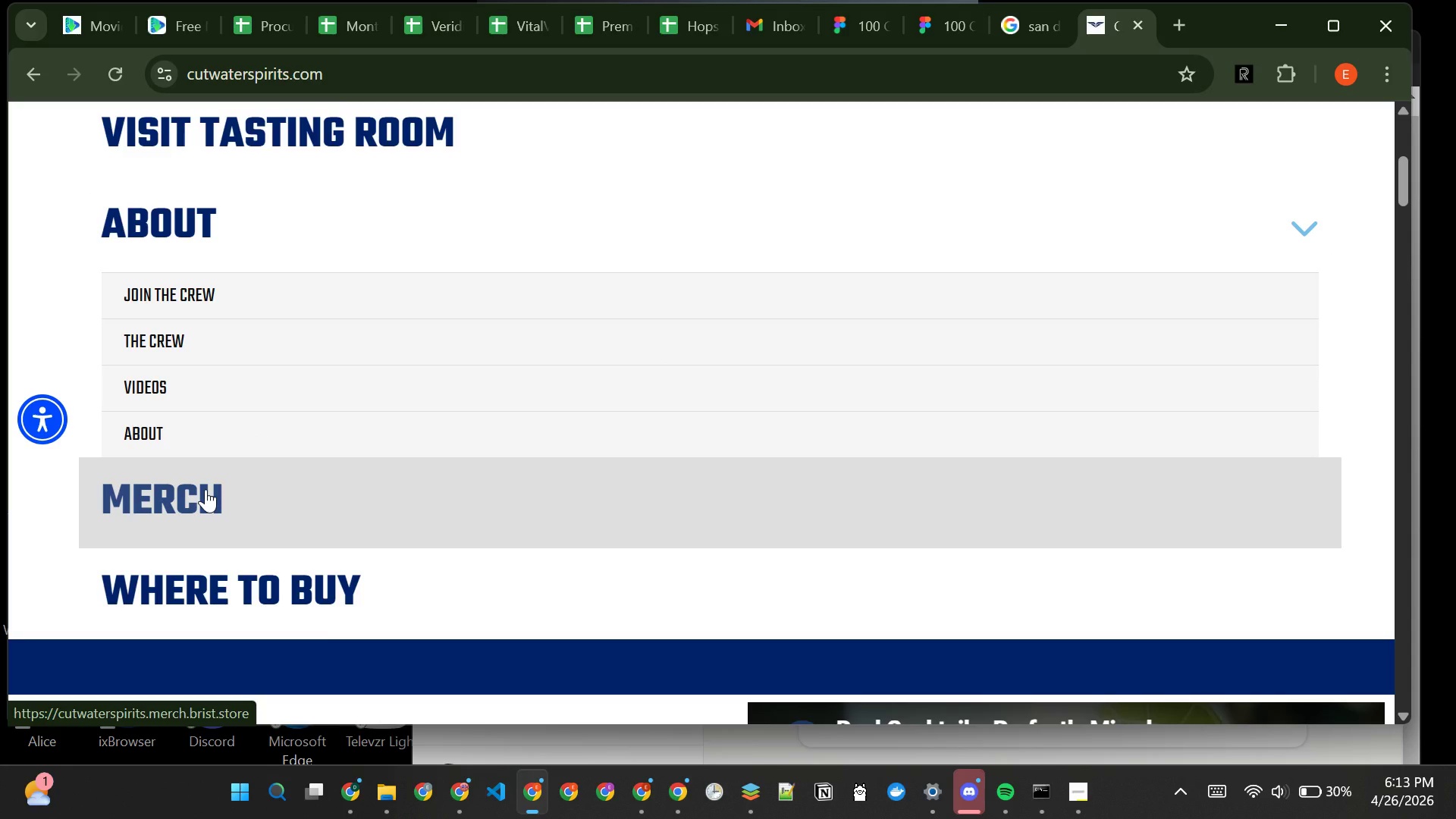 
mouse_move([400, 422])
 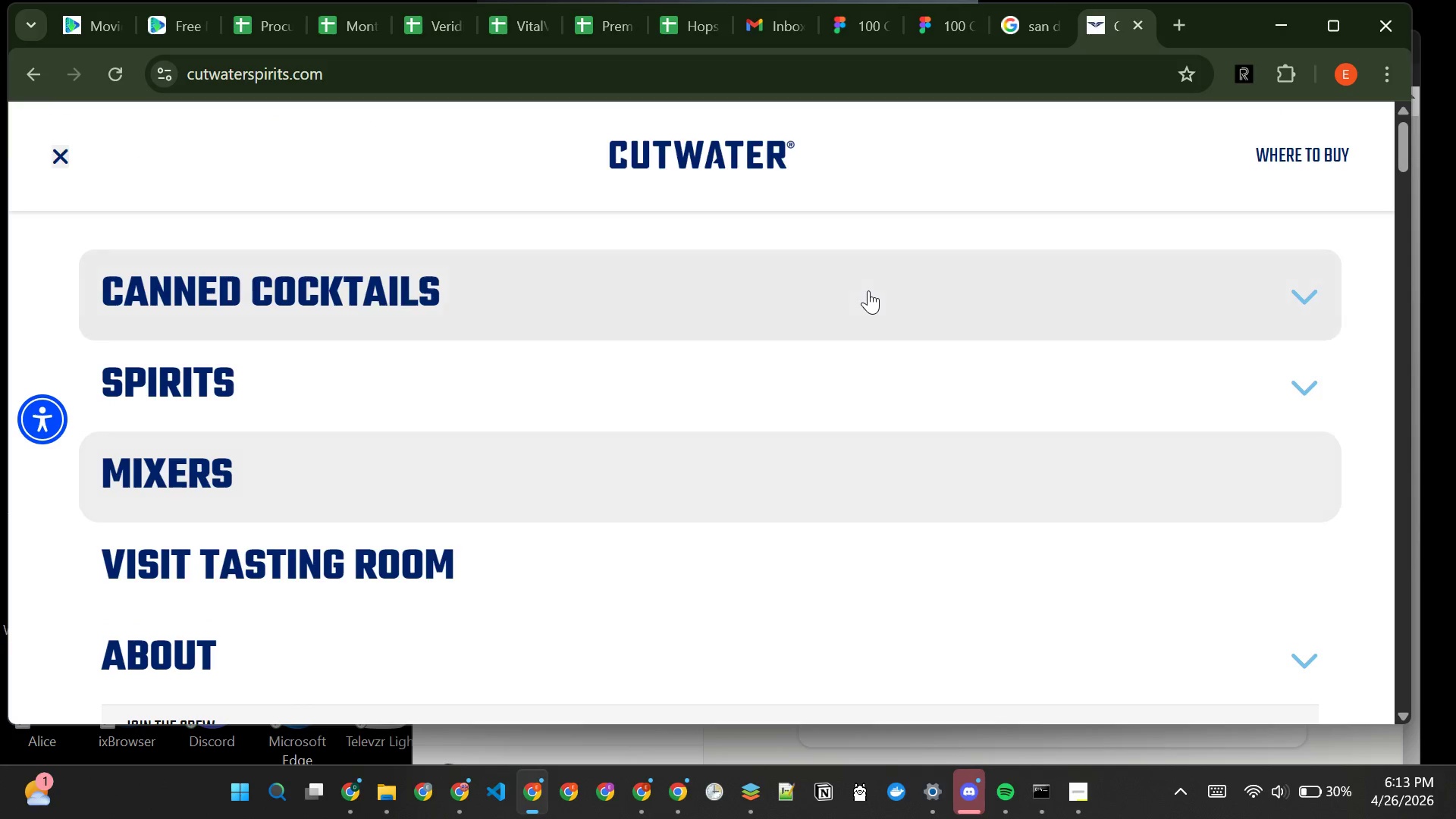 
left_click([868, 290])
 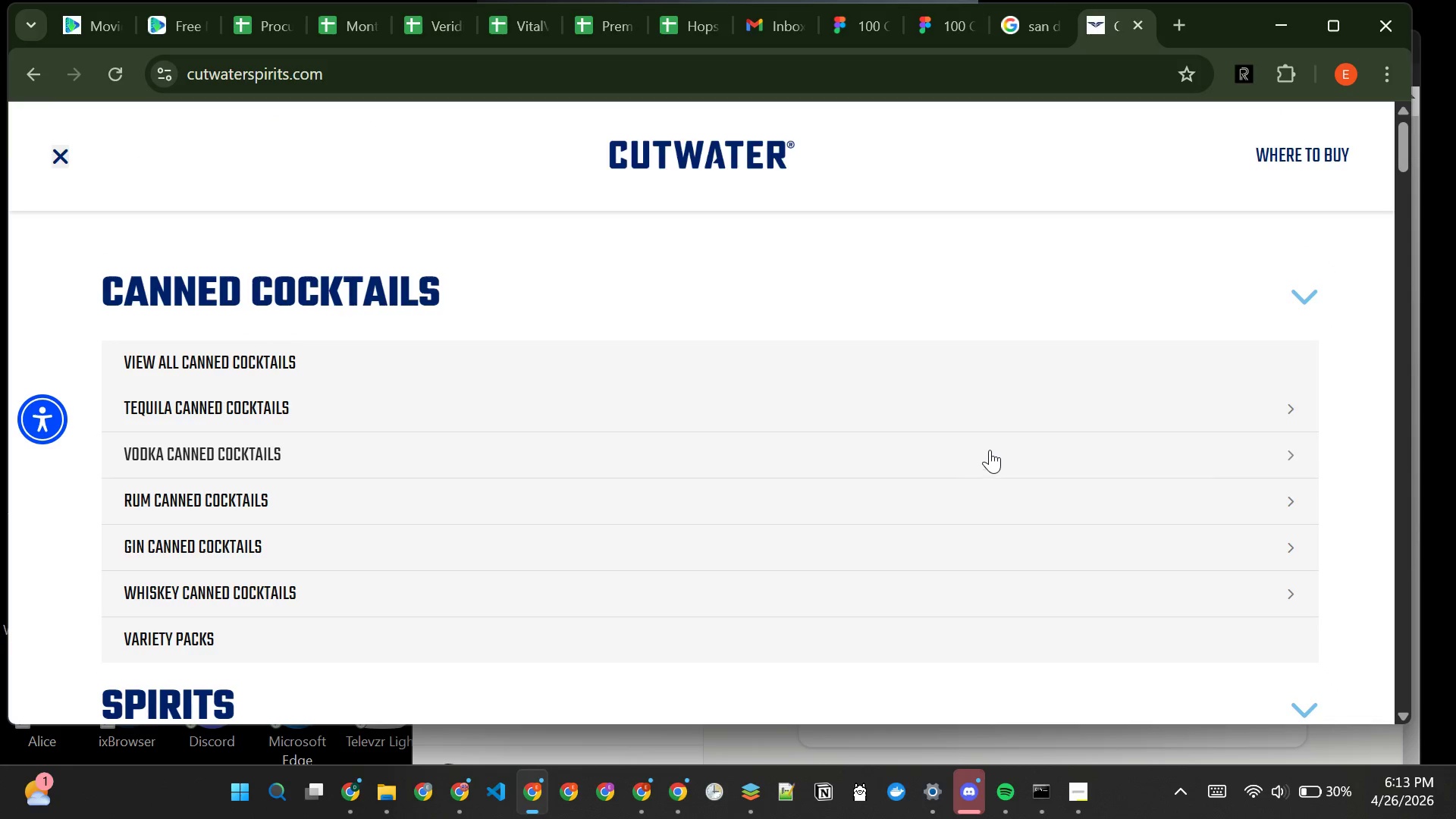 
wait(5.39)
 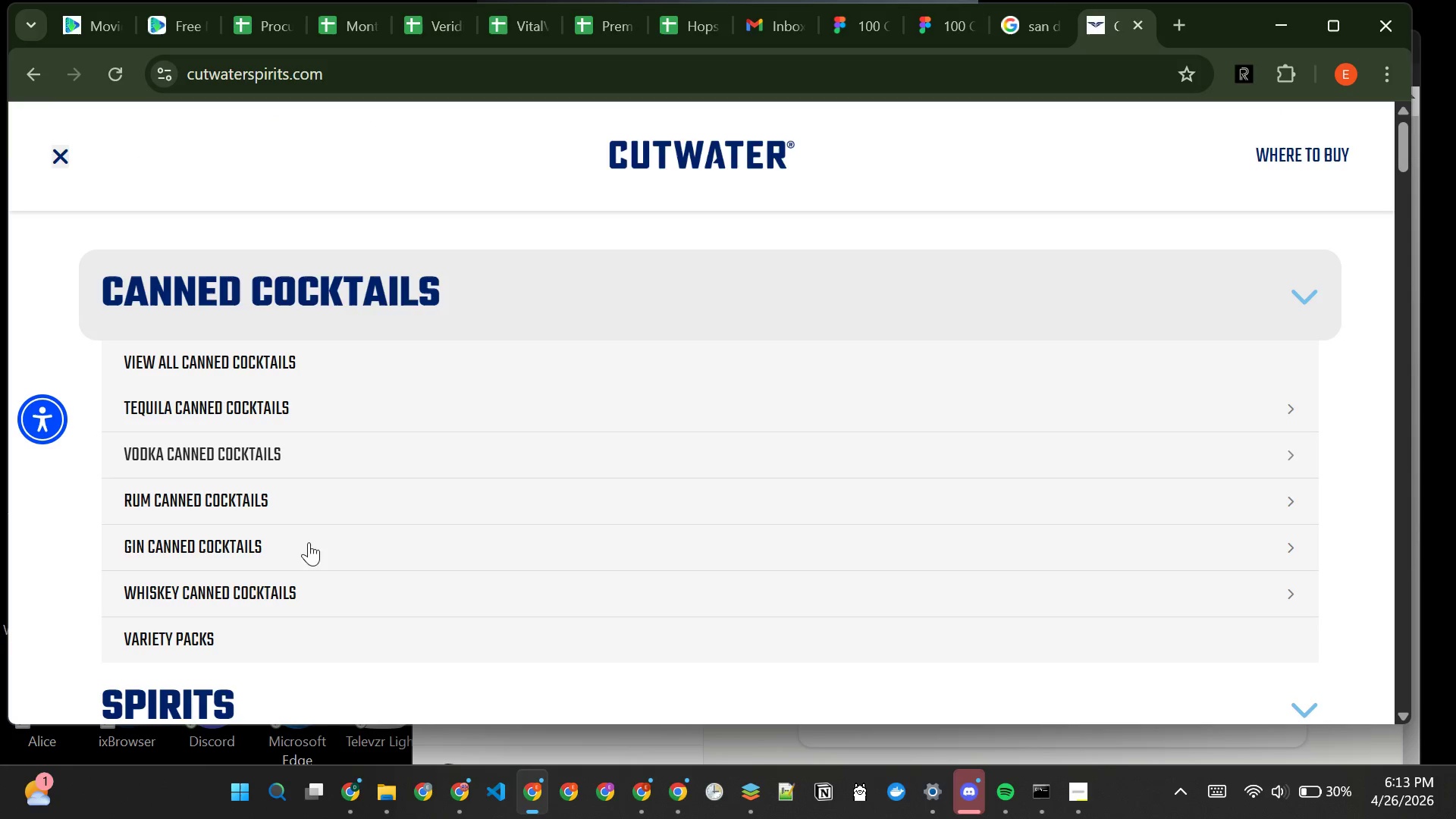 
left_click([1290, 402])
 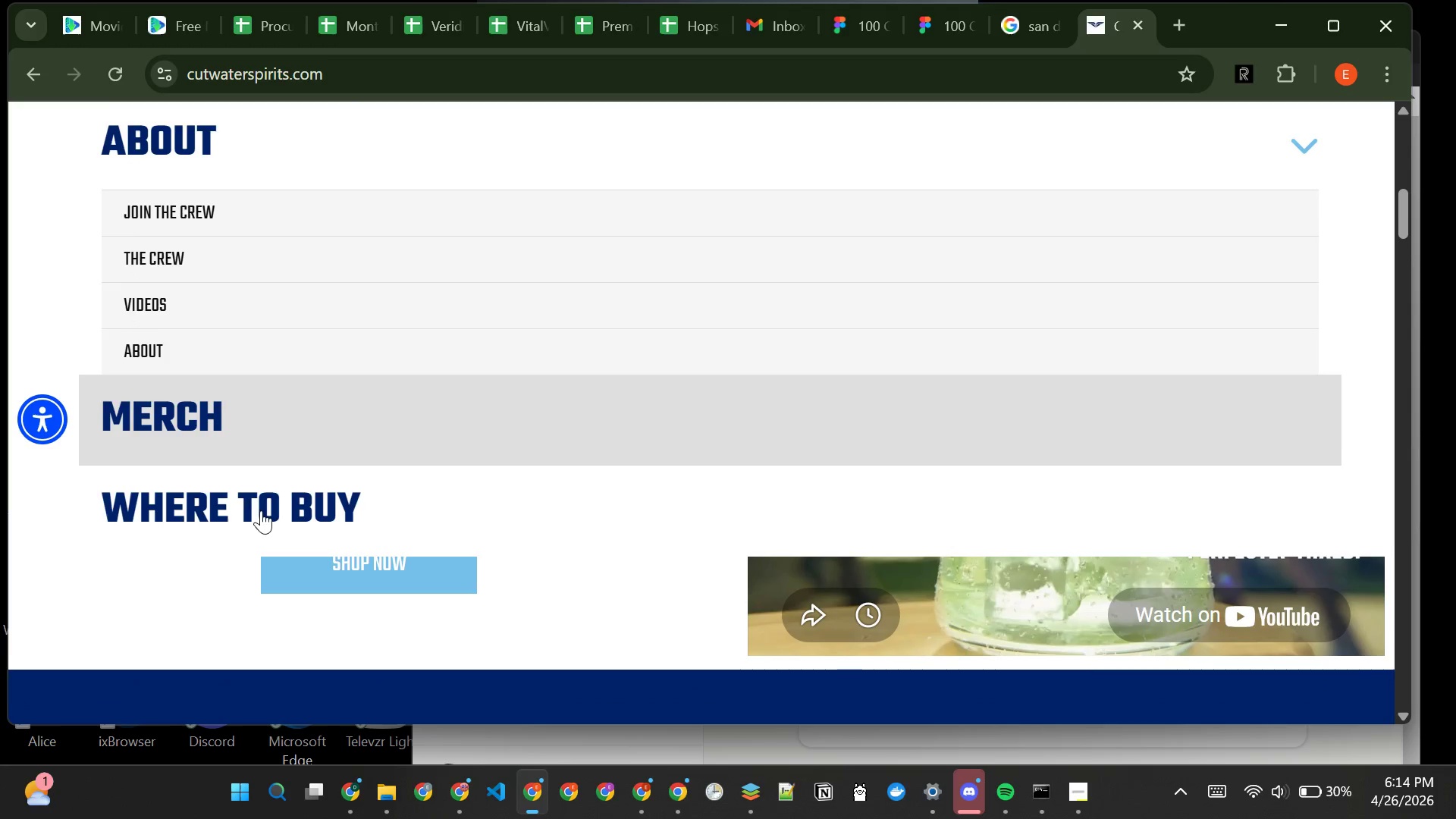 
wait(14.16)
 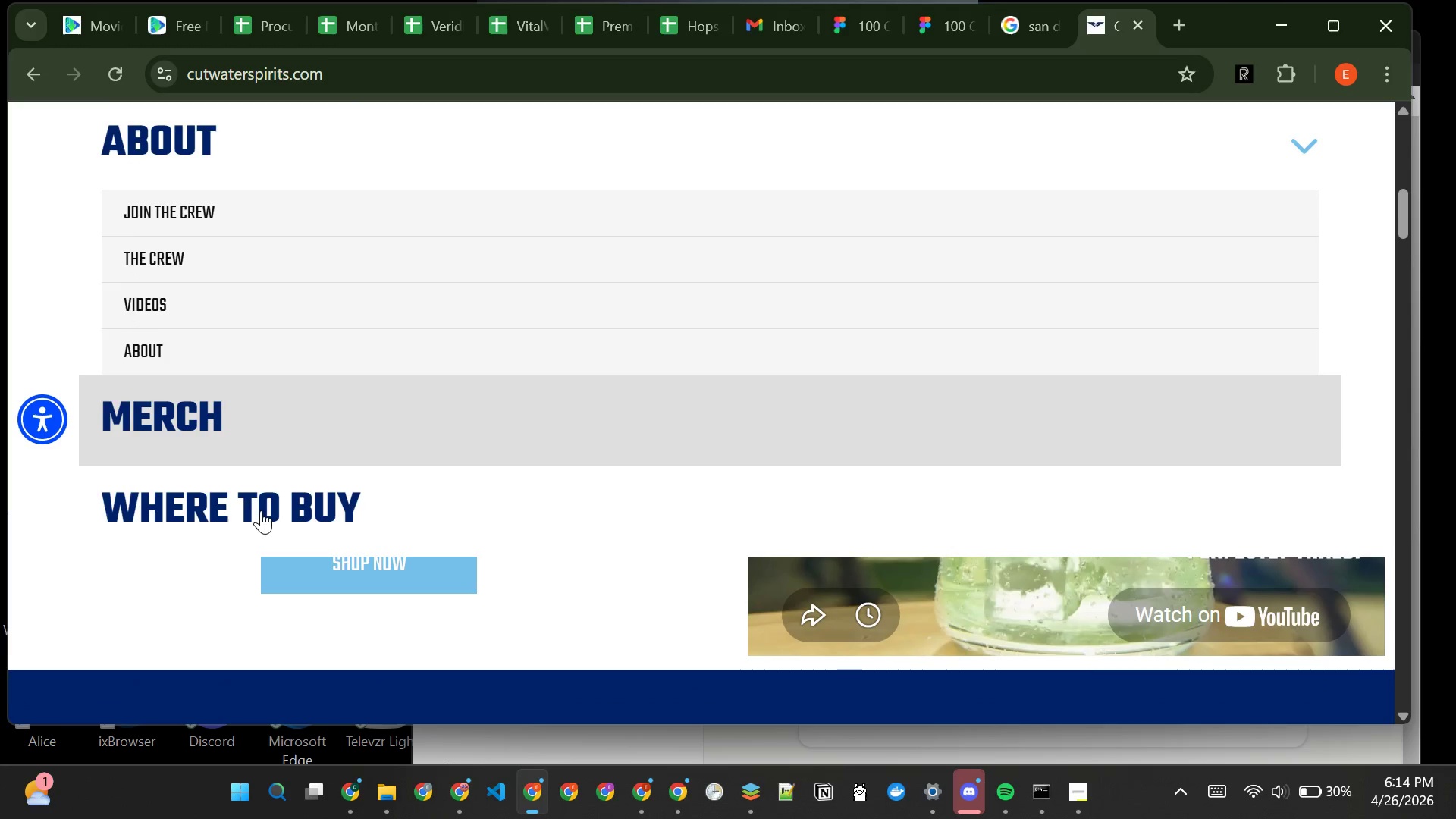 
left_click([1136, 17])
 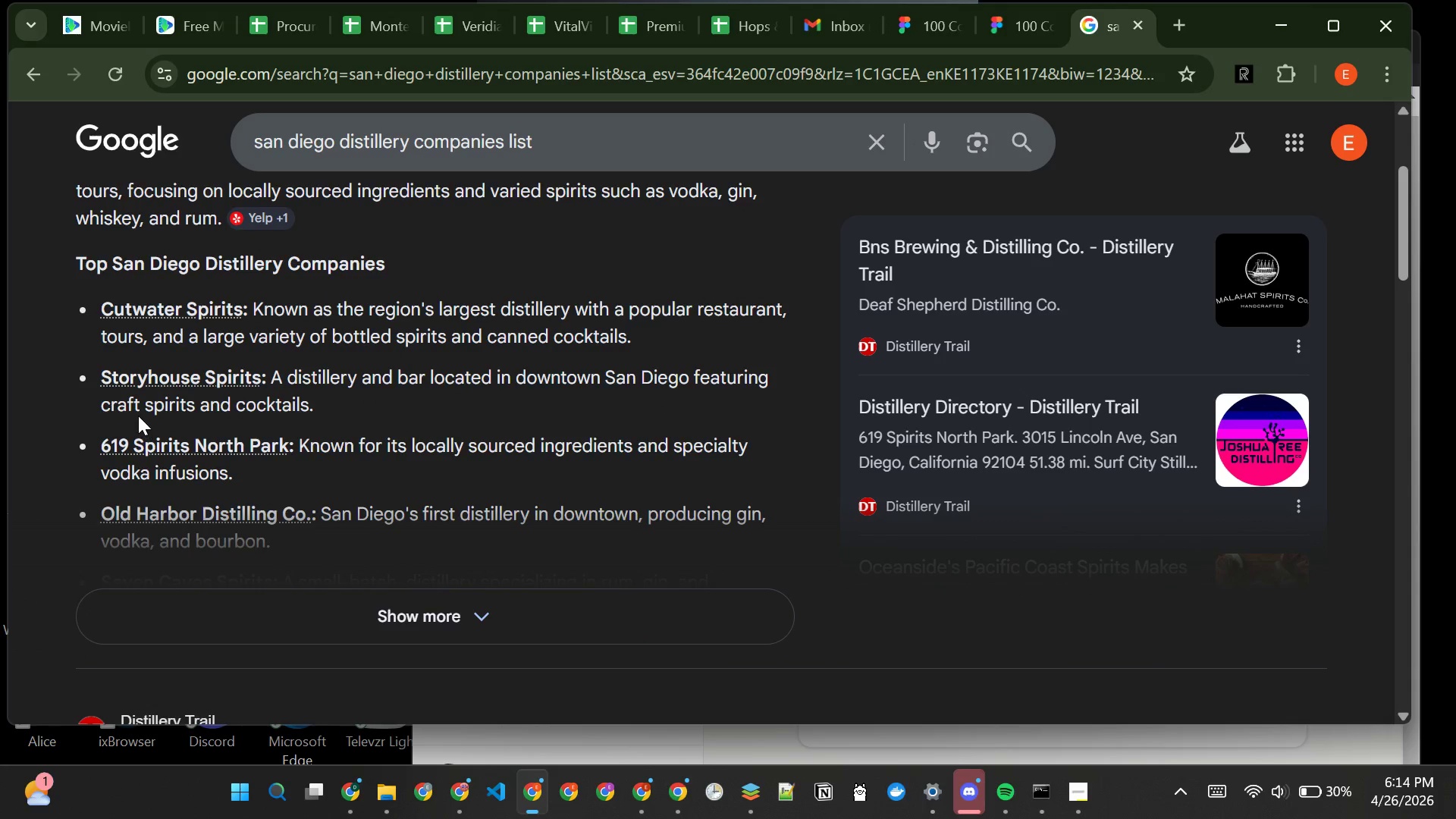 
wait(10.44)
 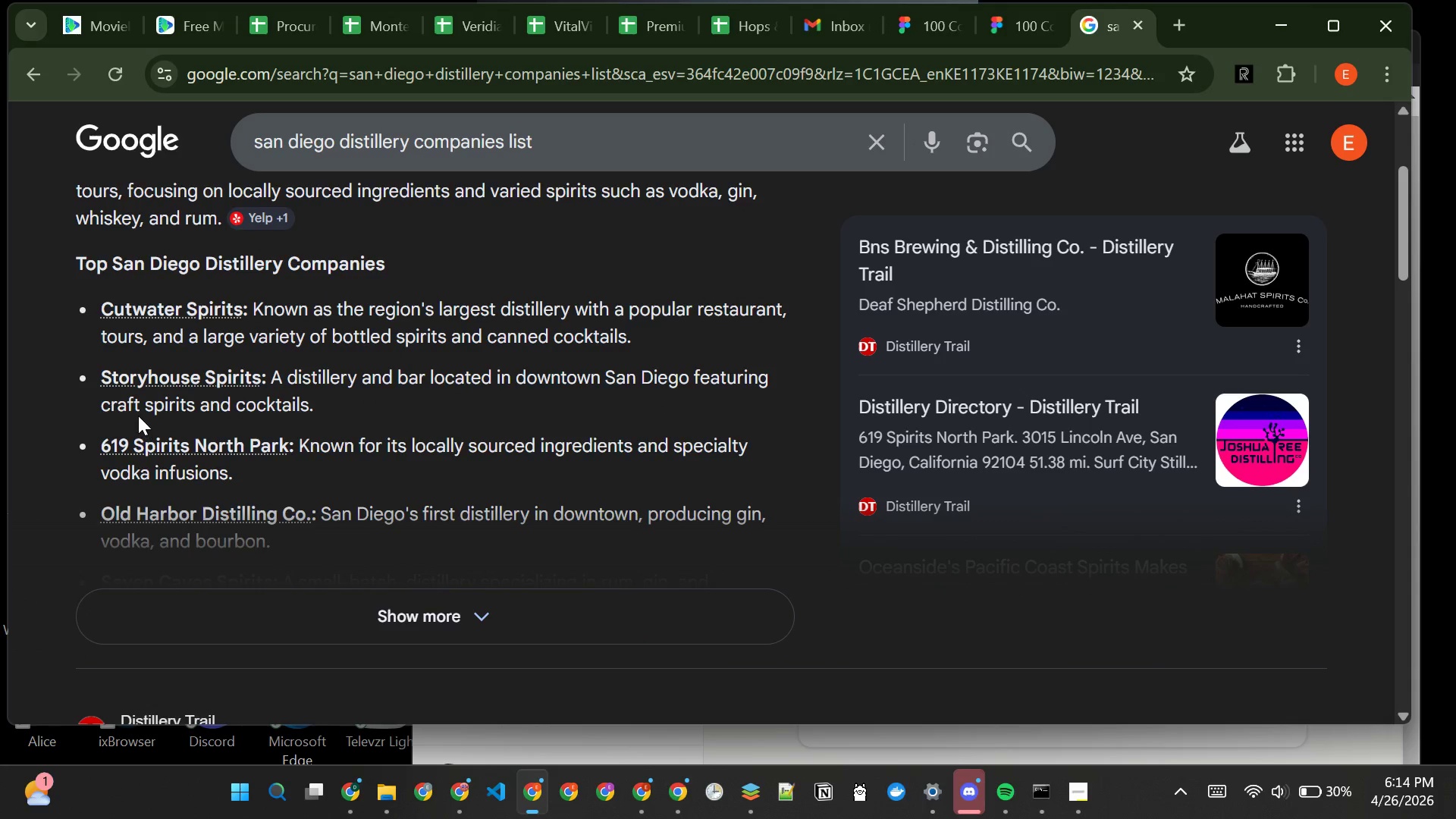 
left_click_drag(start_coordinate=[265, 375], to_coordinate=[86, 377])
 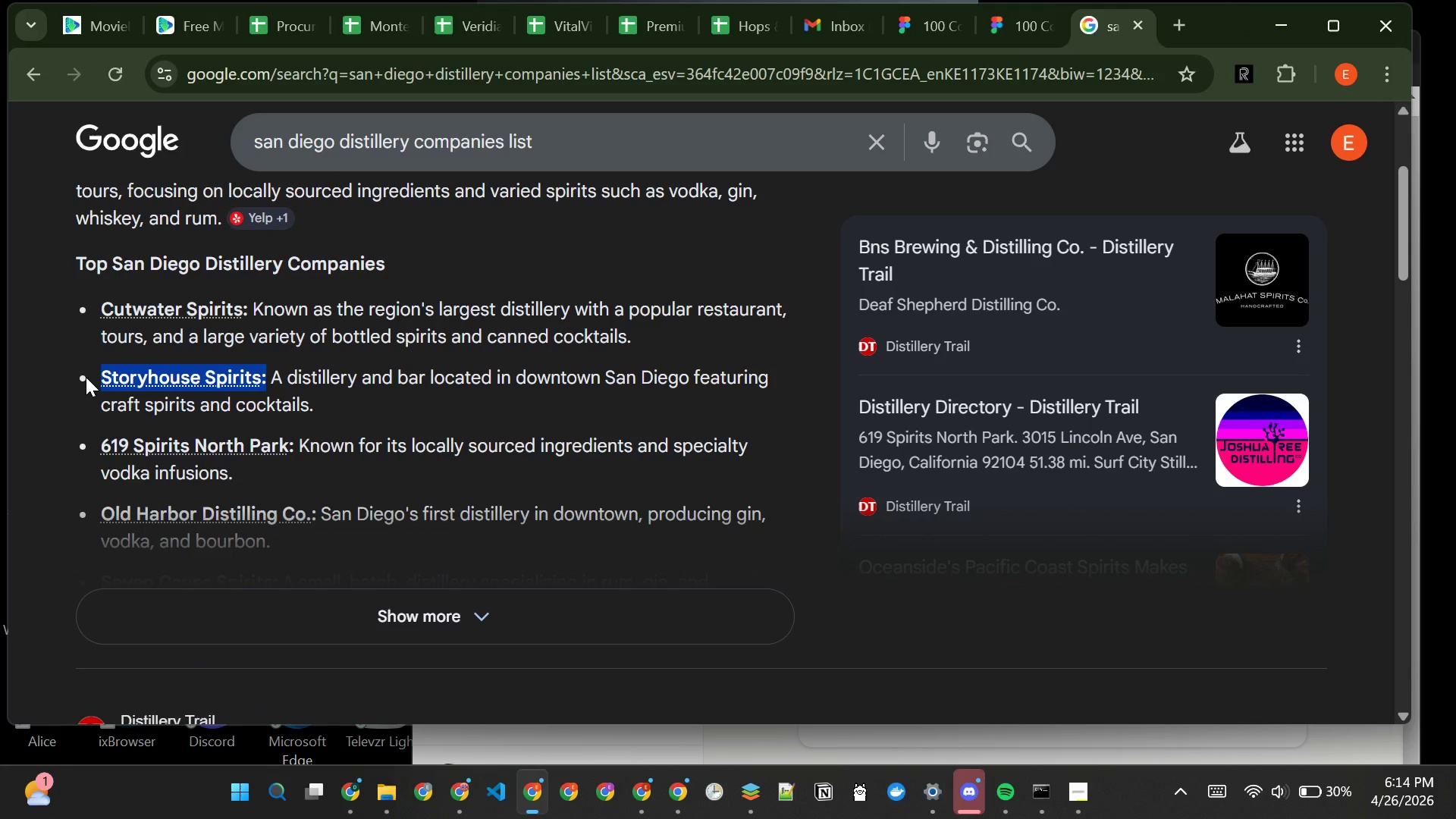 
key(Control+C)
 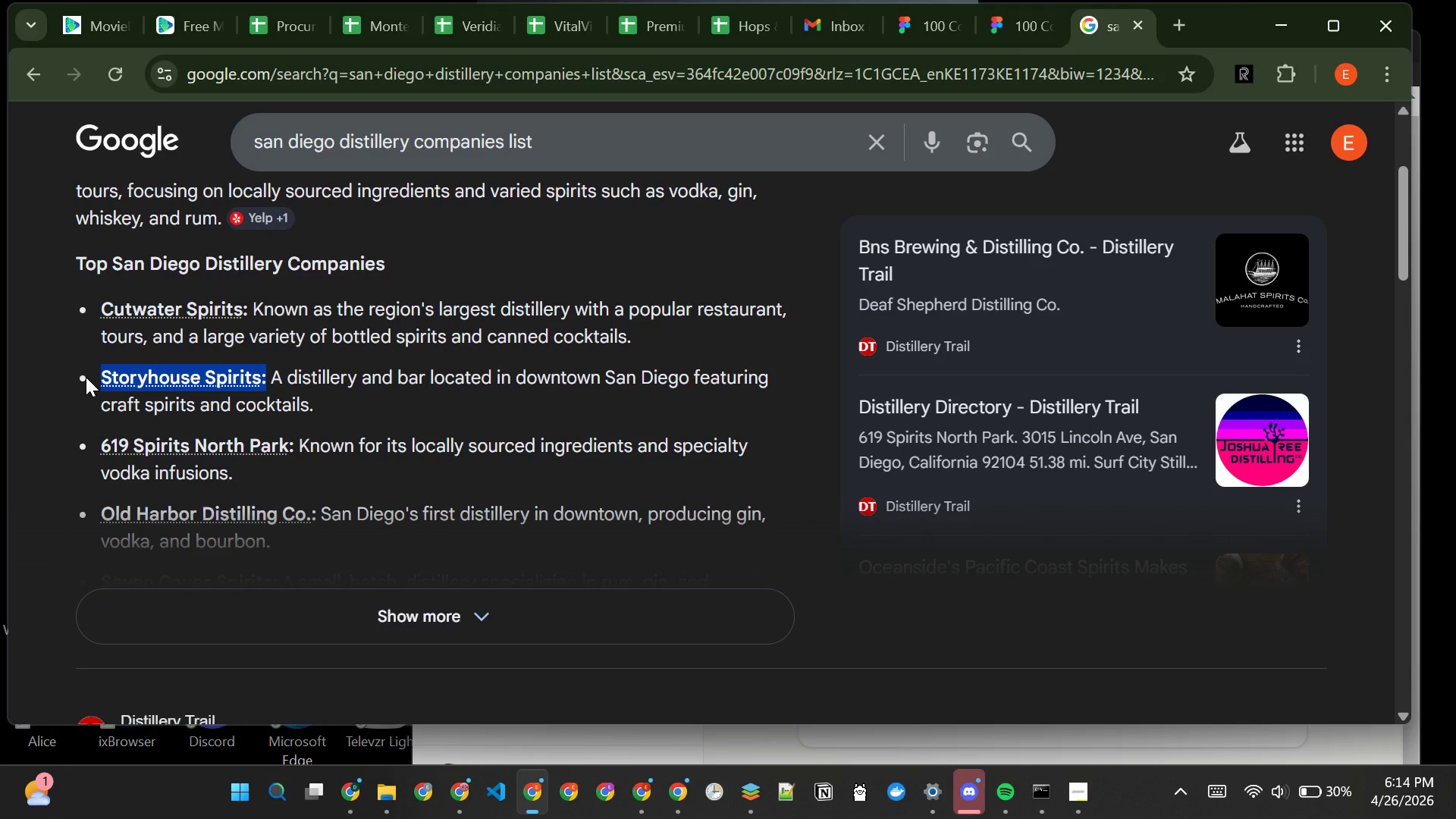 
key(Control+C)
 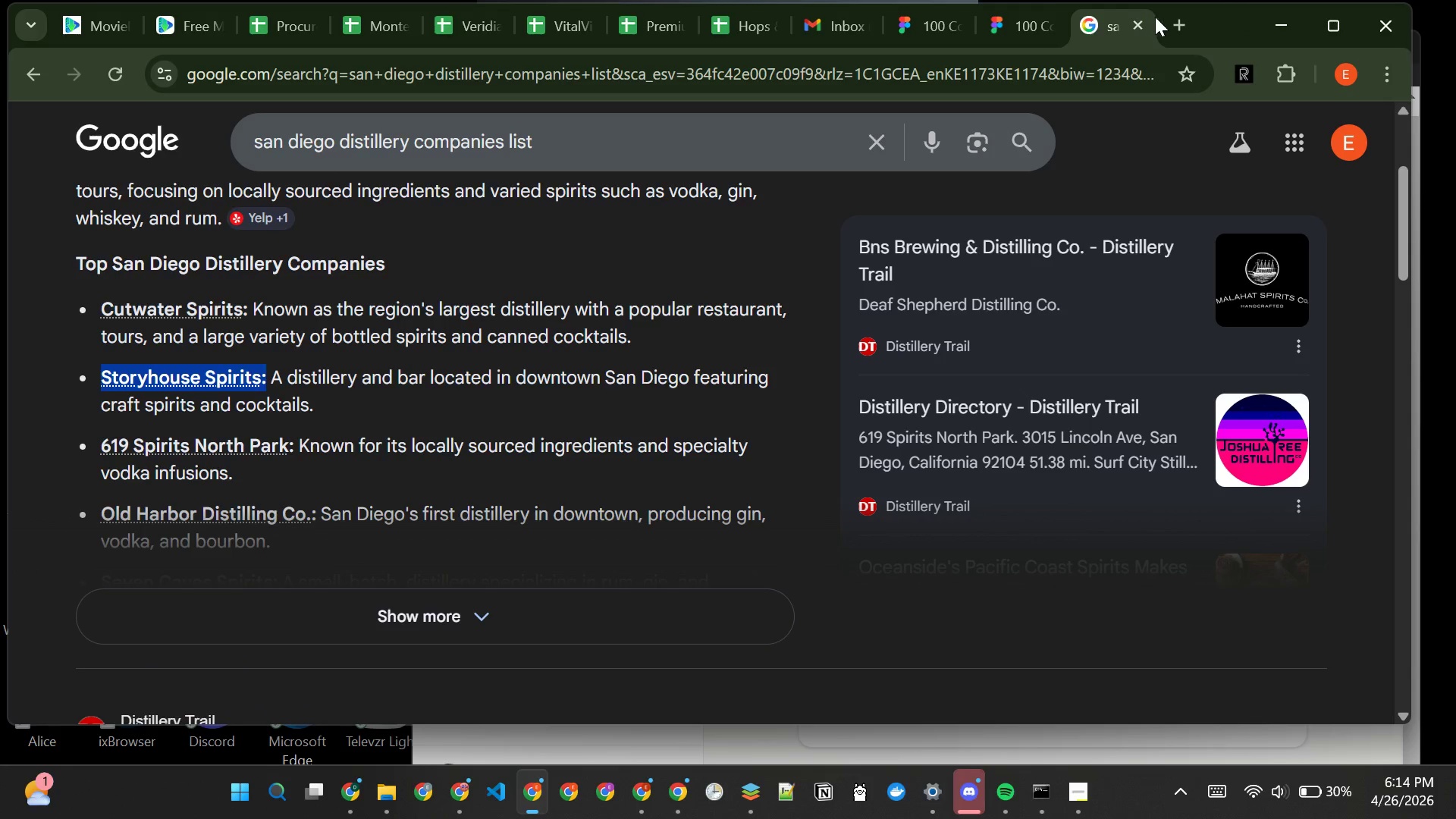 
left_click([1167, 17])
 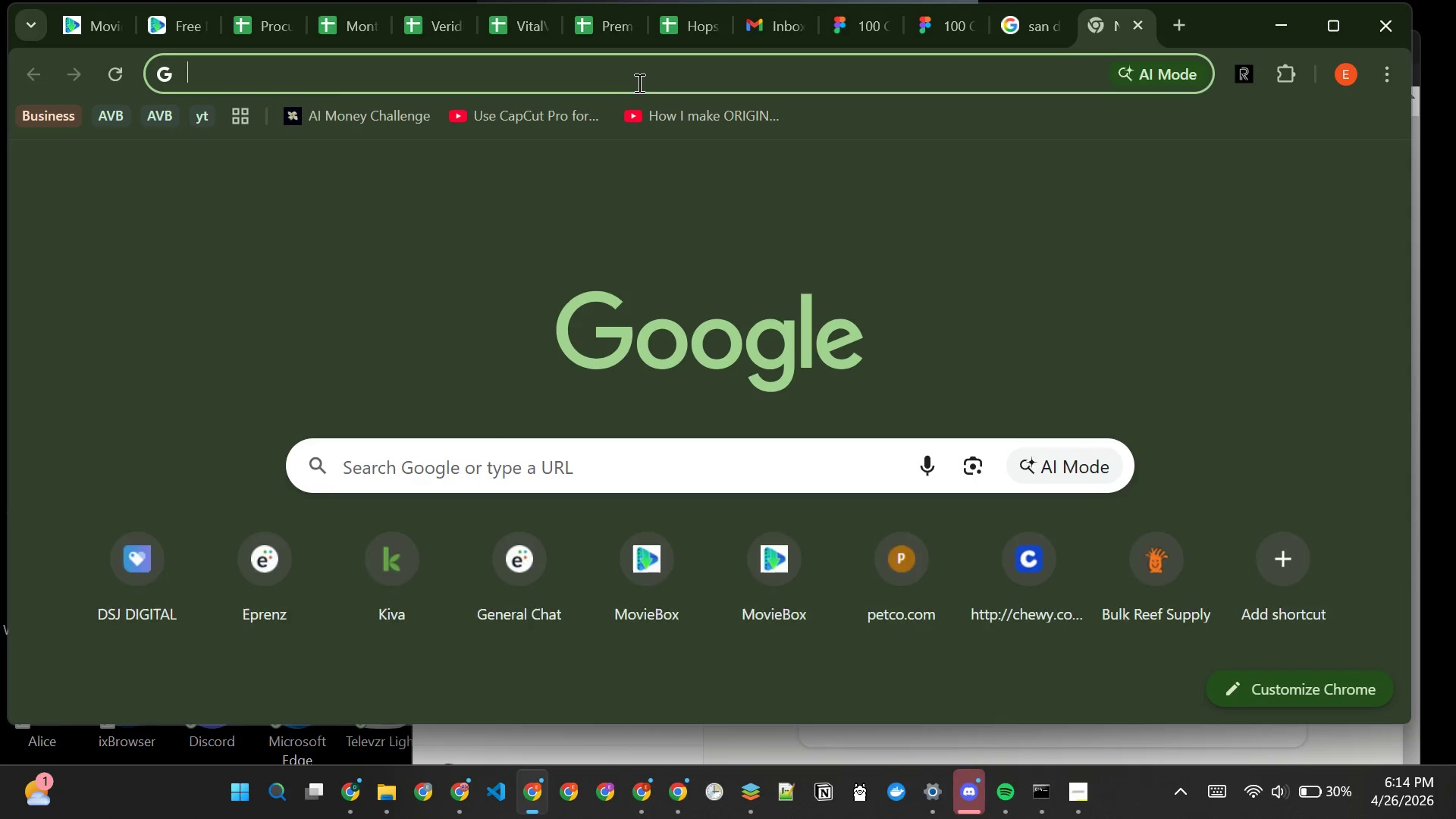 
key(Control+ControlLeft)
 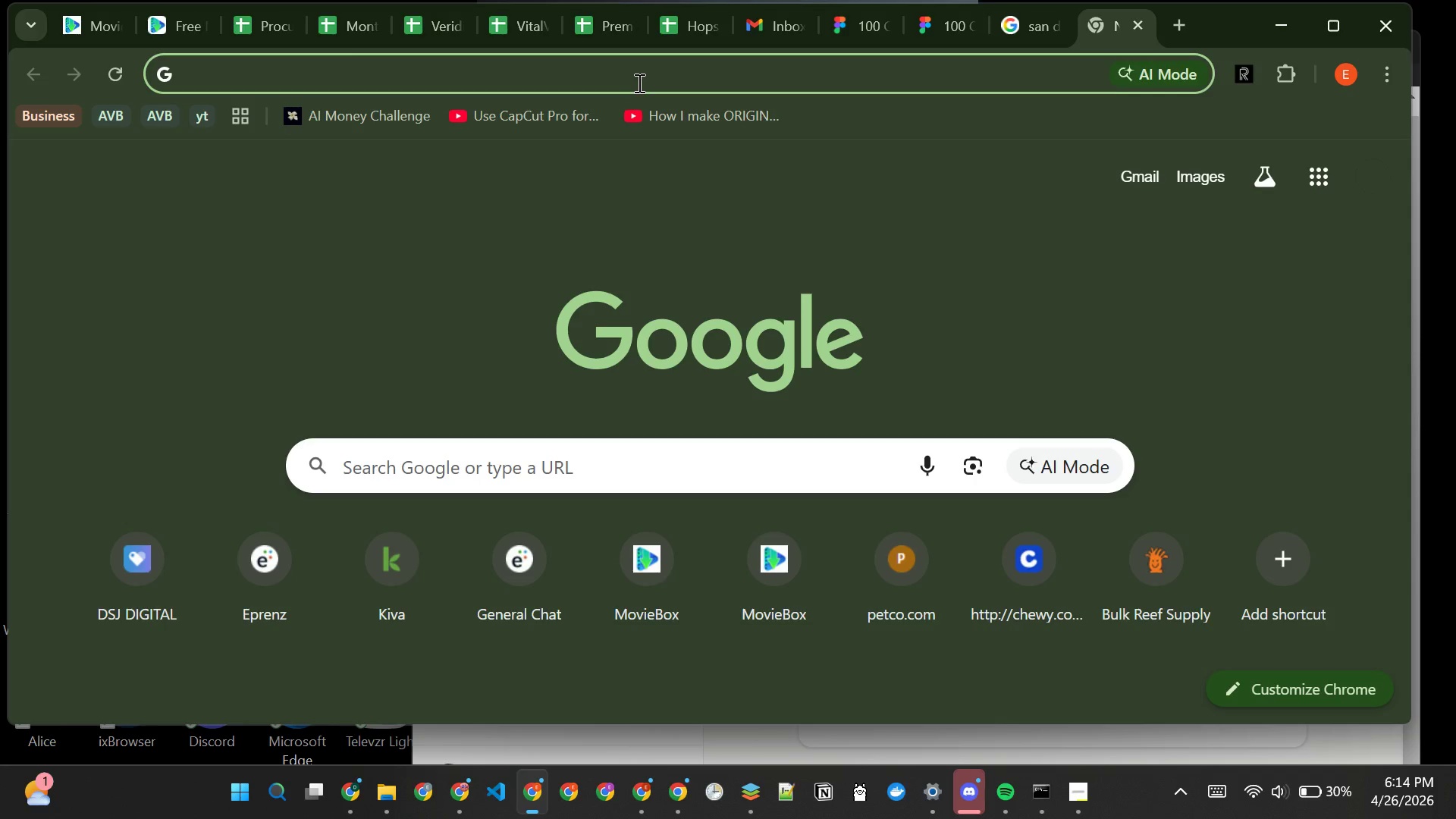 
key(Control+V)
 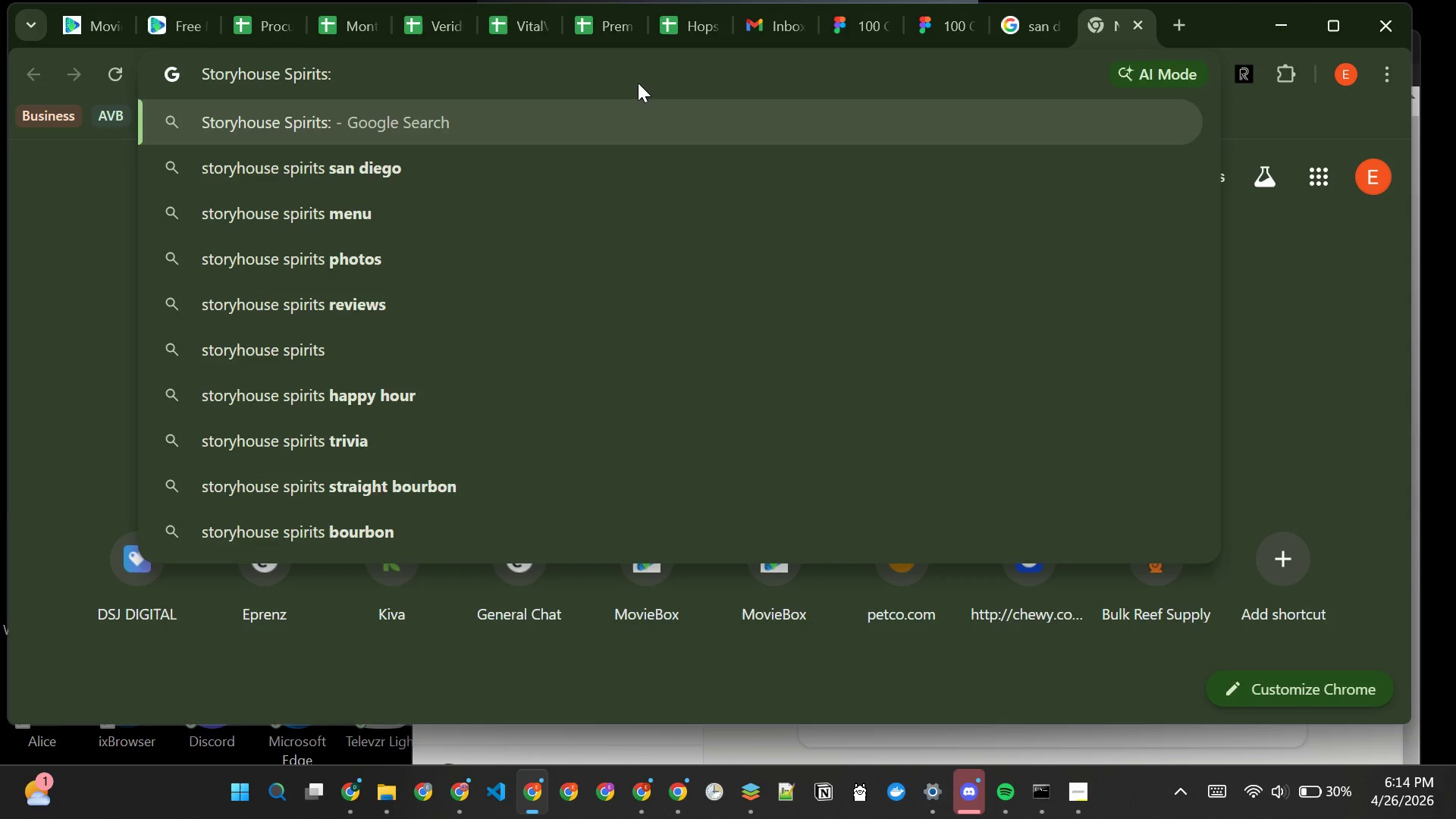 
key(Enter)
 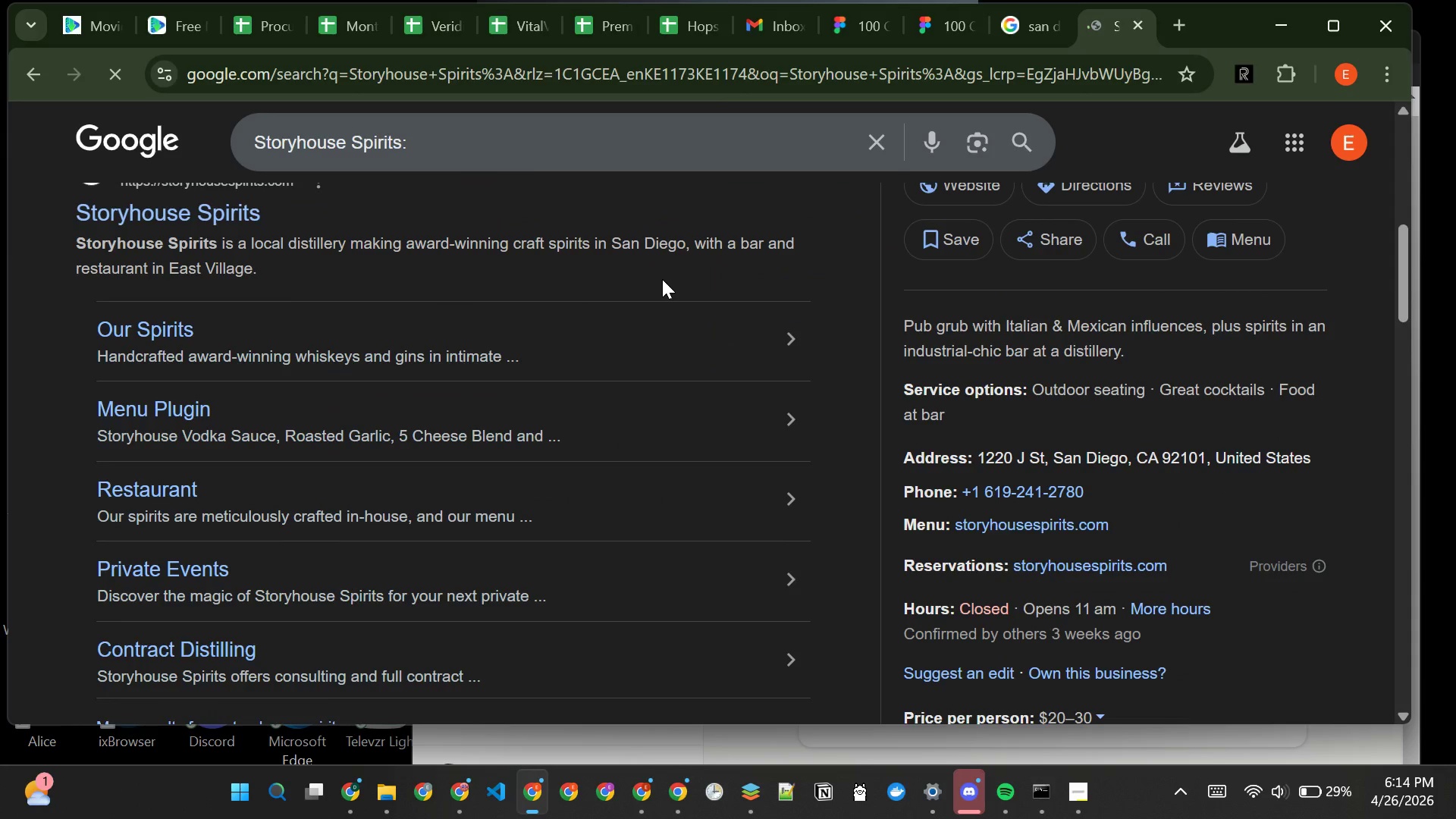 
wait(5.32)
 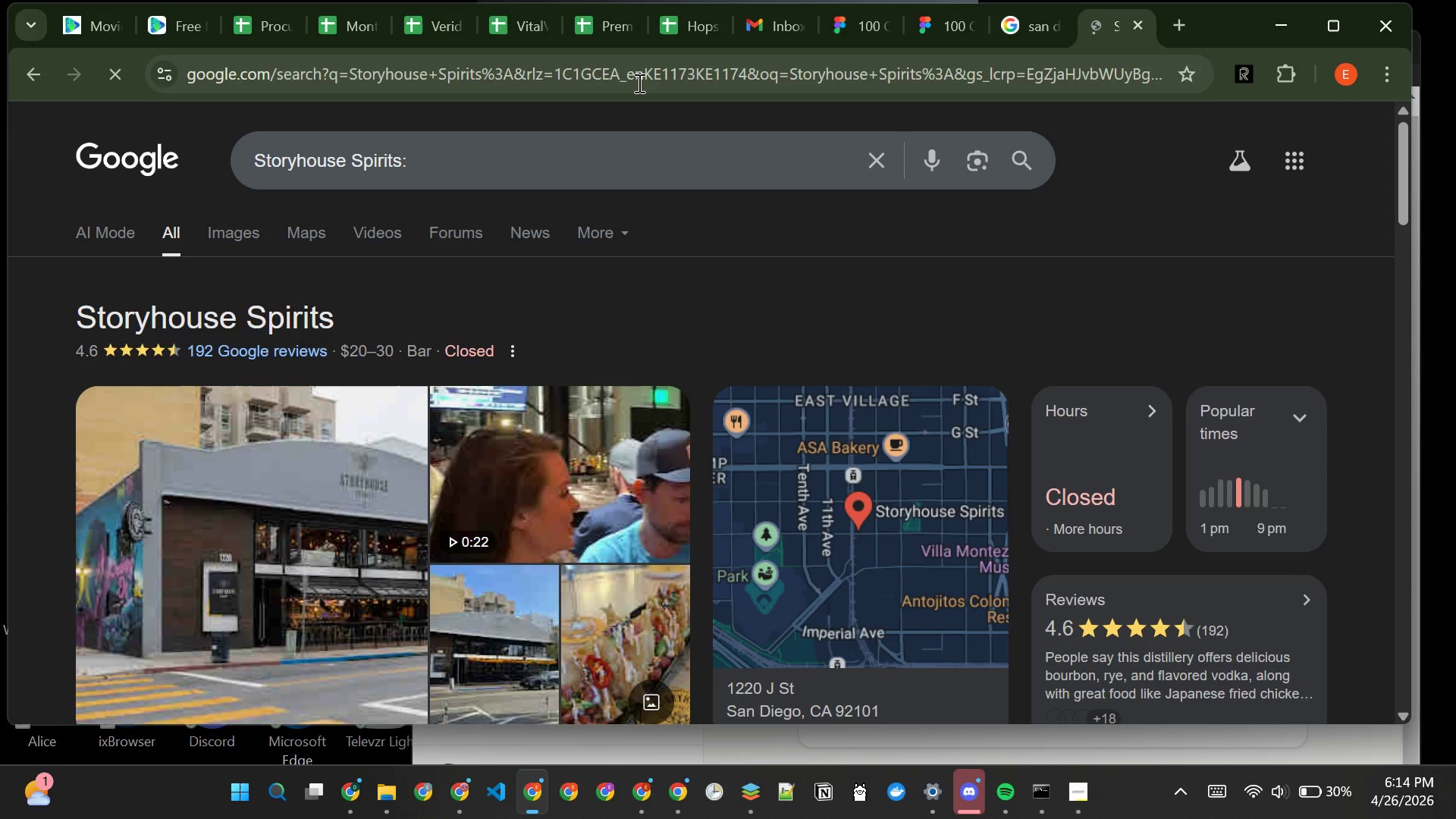 
mouse_move([266, 475])
 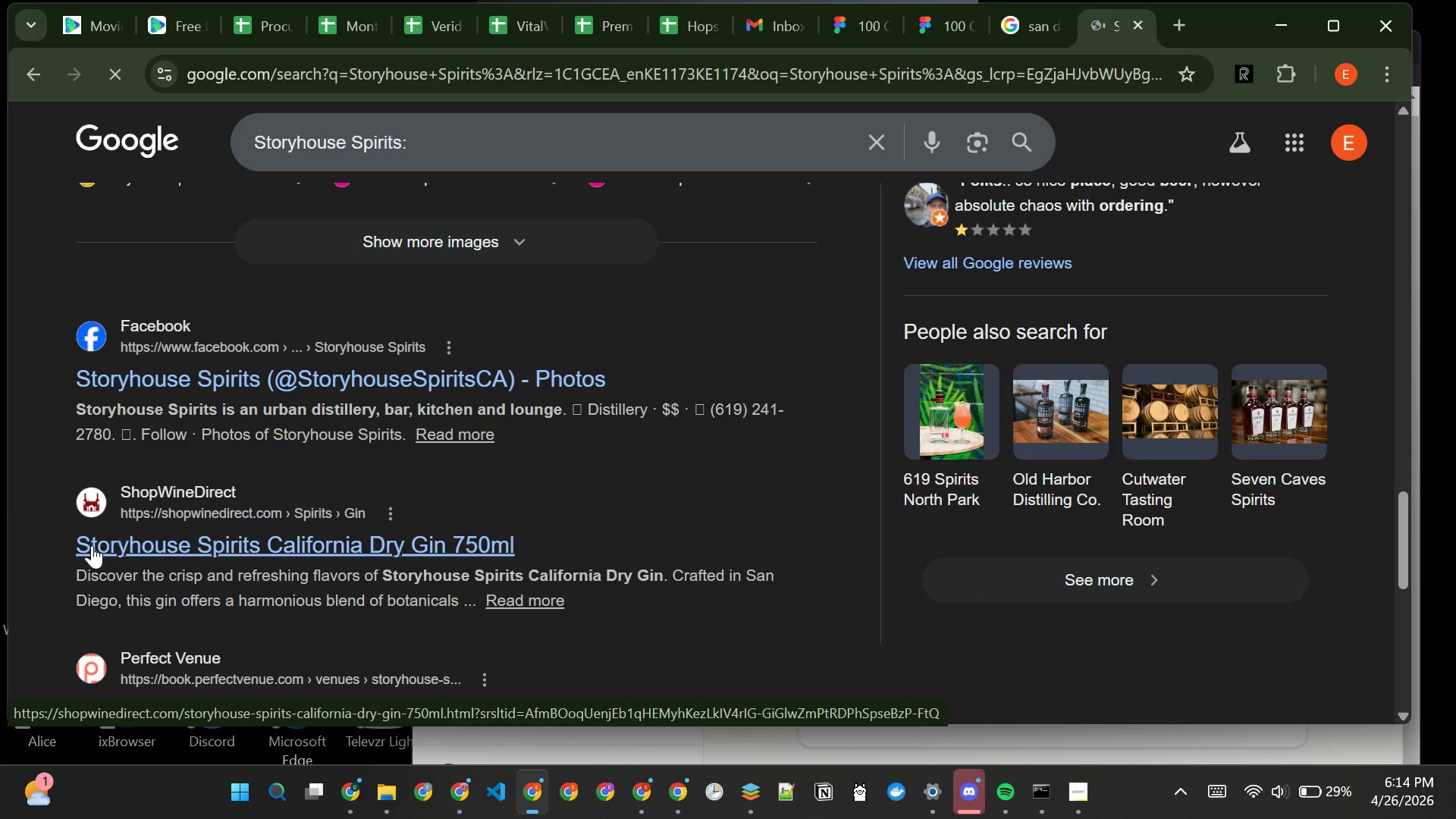 
wait(10.36)
 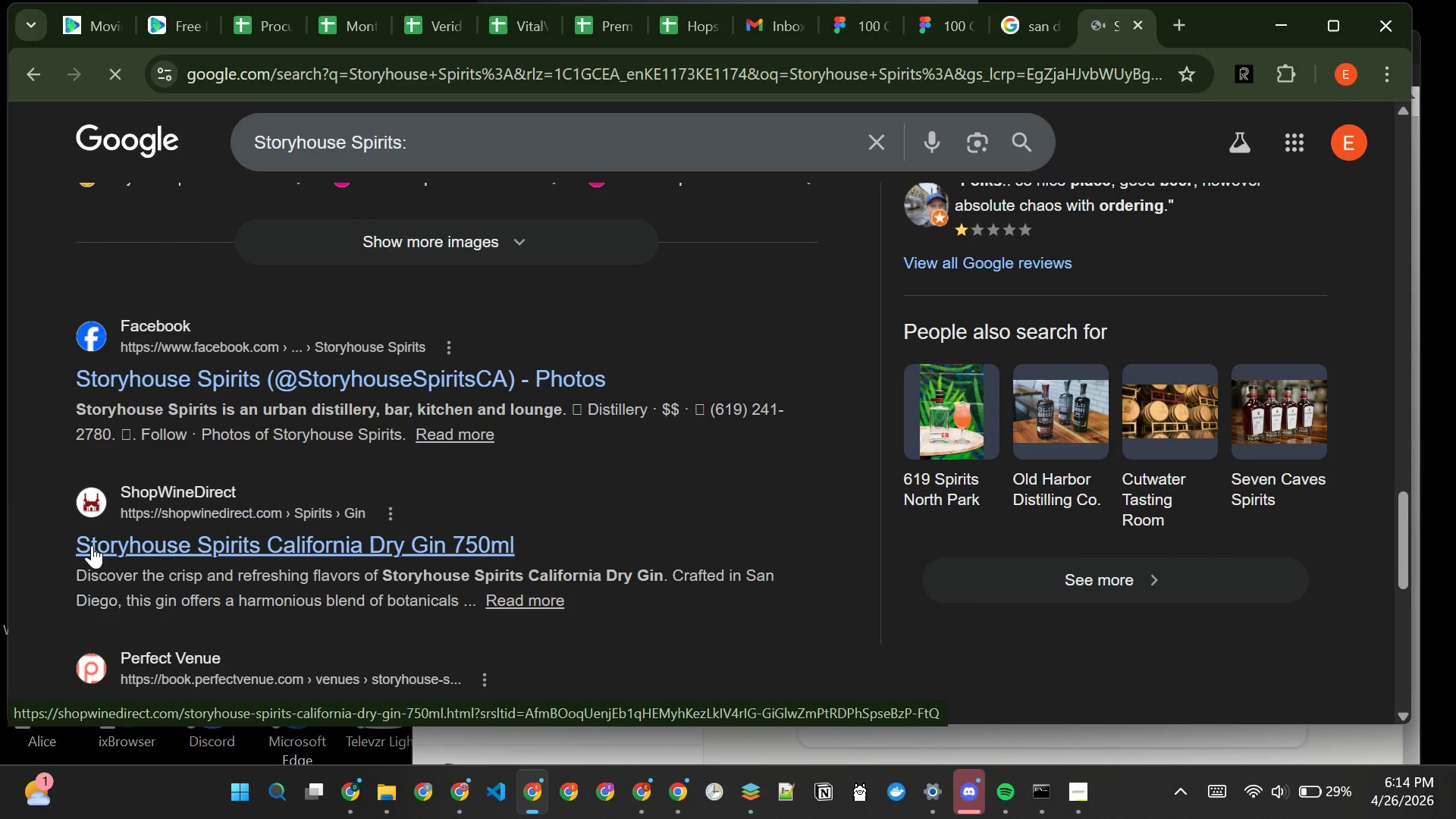 
scroll: coordinate [503, 758], scroll_direction: down, amount: 9.0
 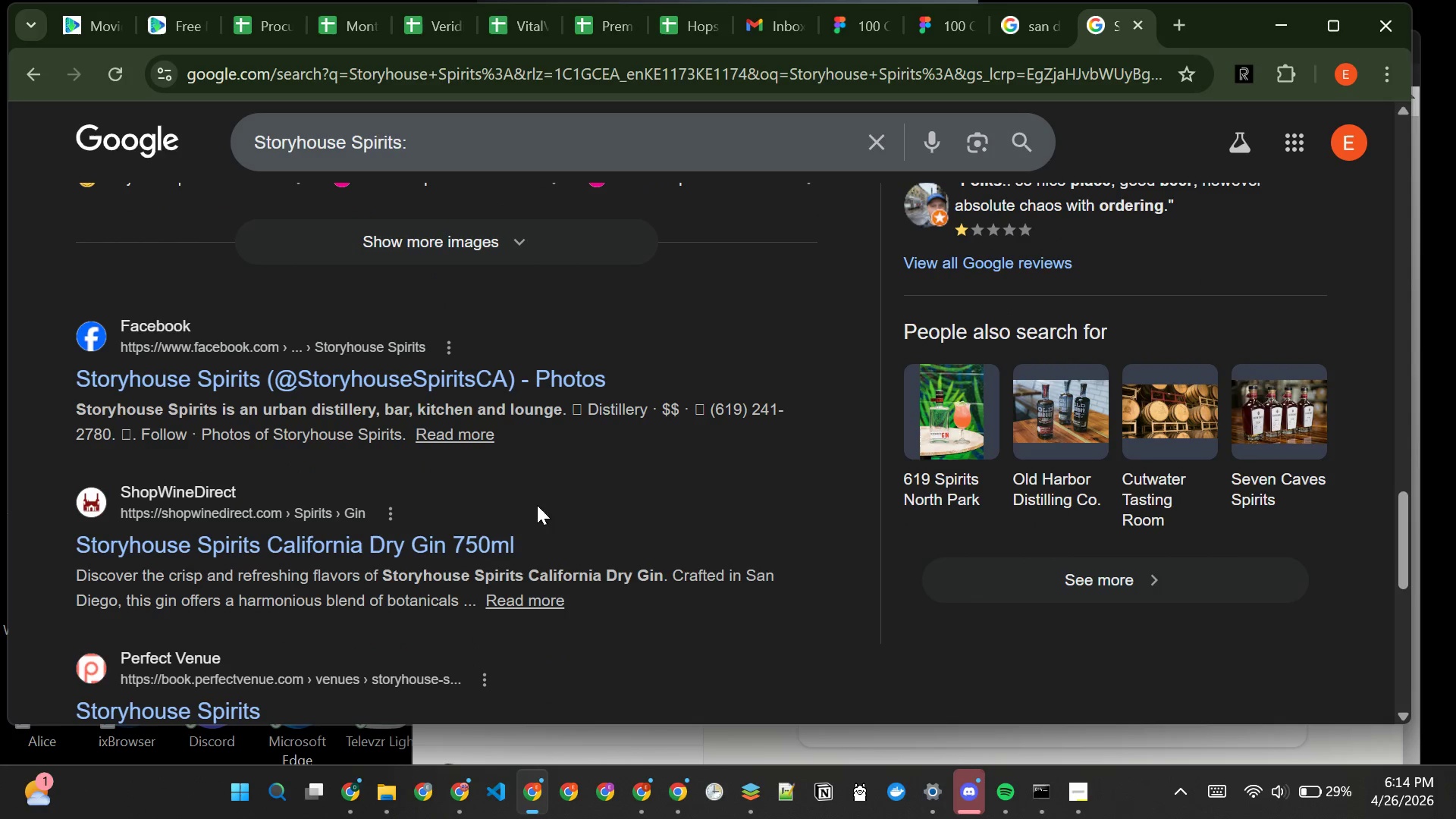 
mouse_move([554, 514])
 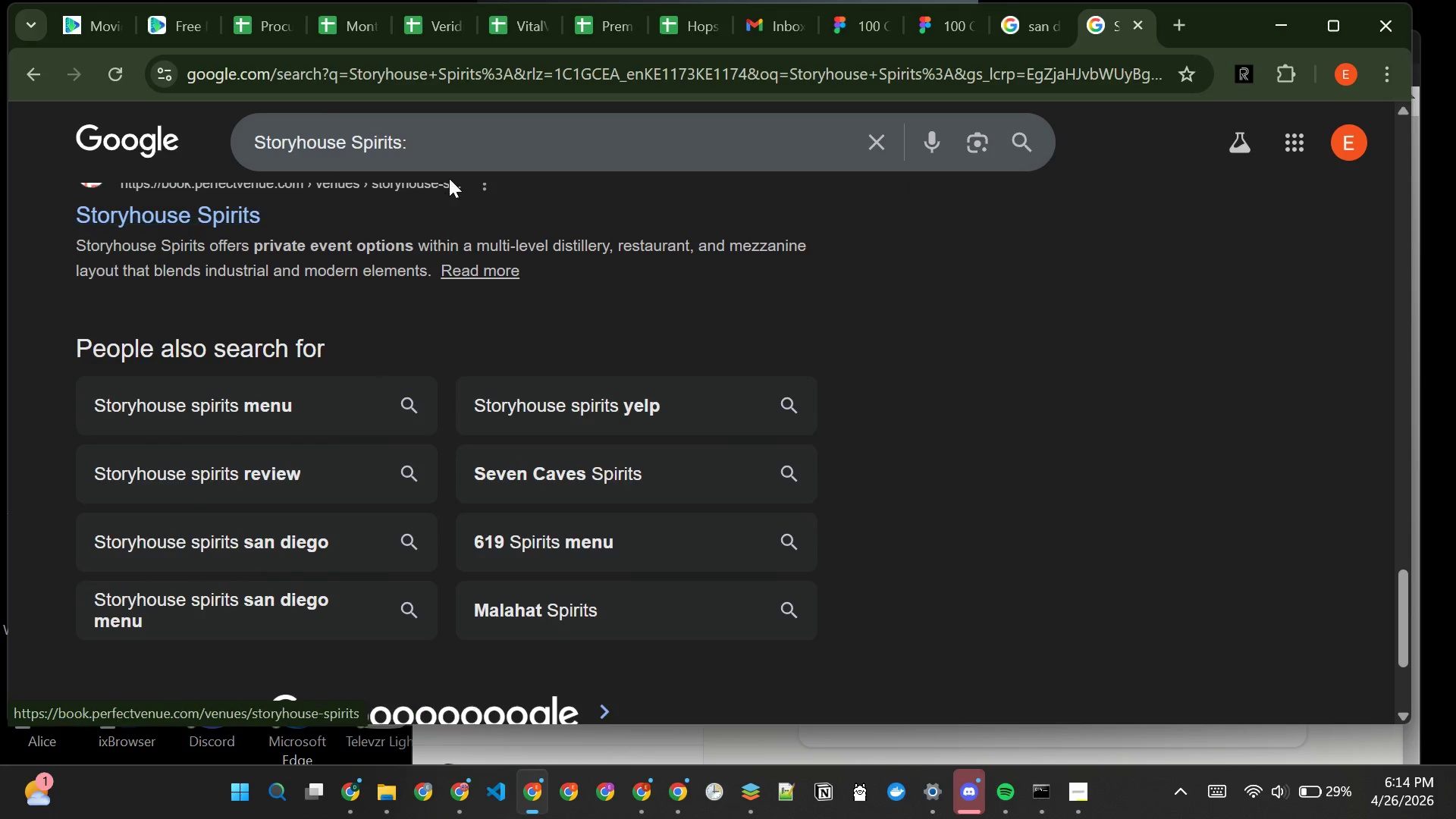 
left_click([451, 151])
 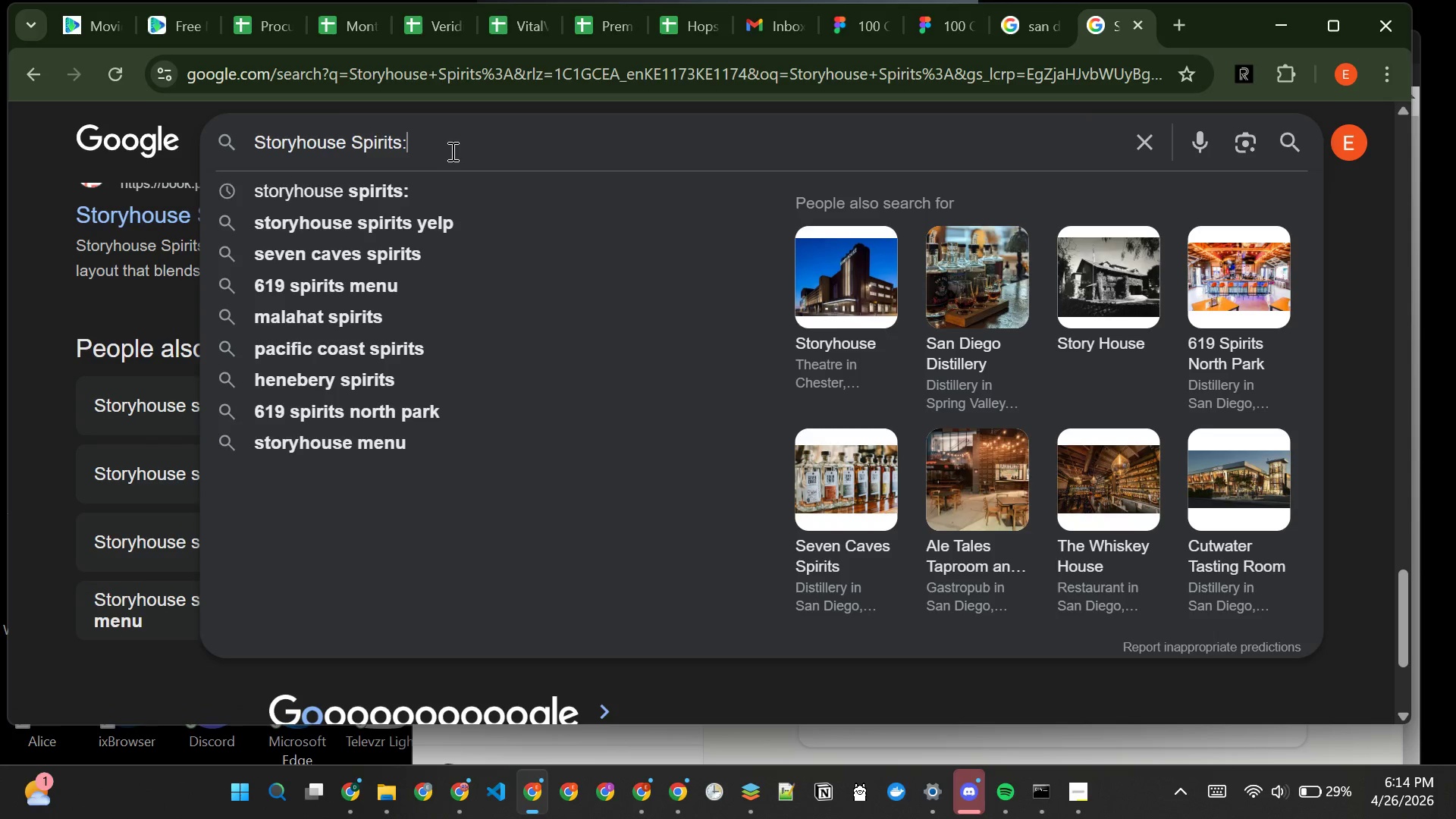 
key(Backspace)
key(Backspace)
type(s careers)
 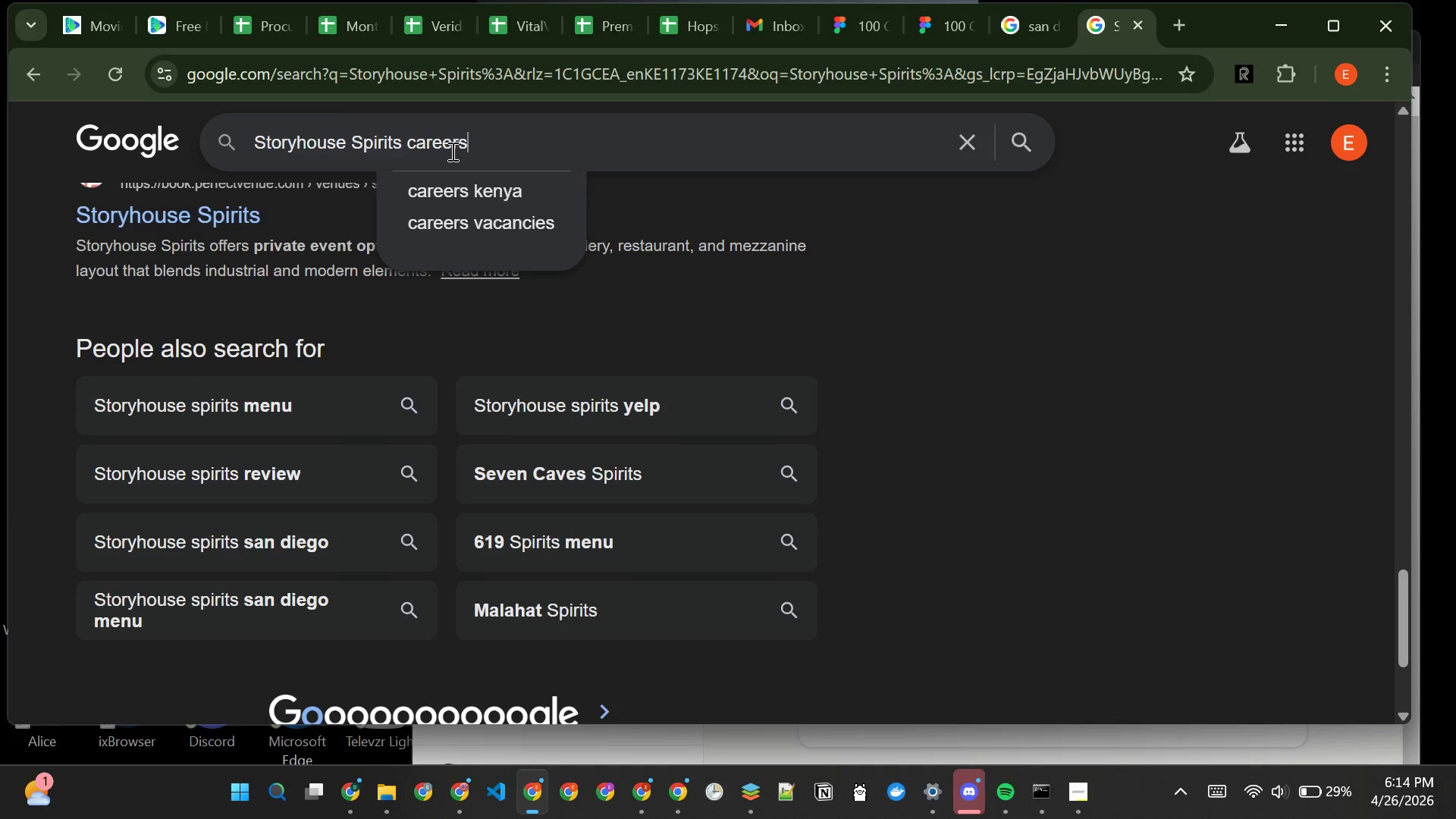 
key(Enter)
 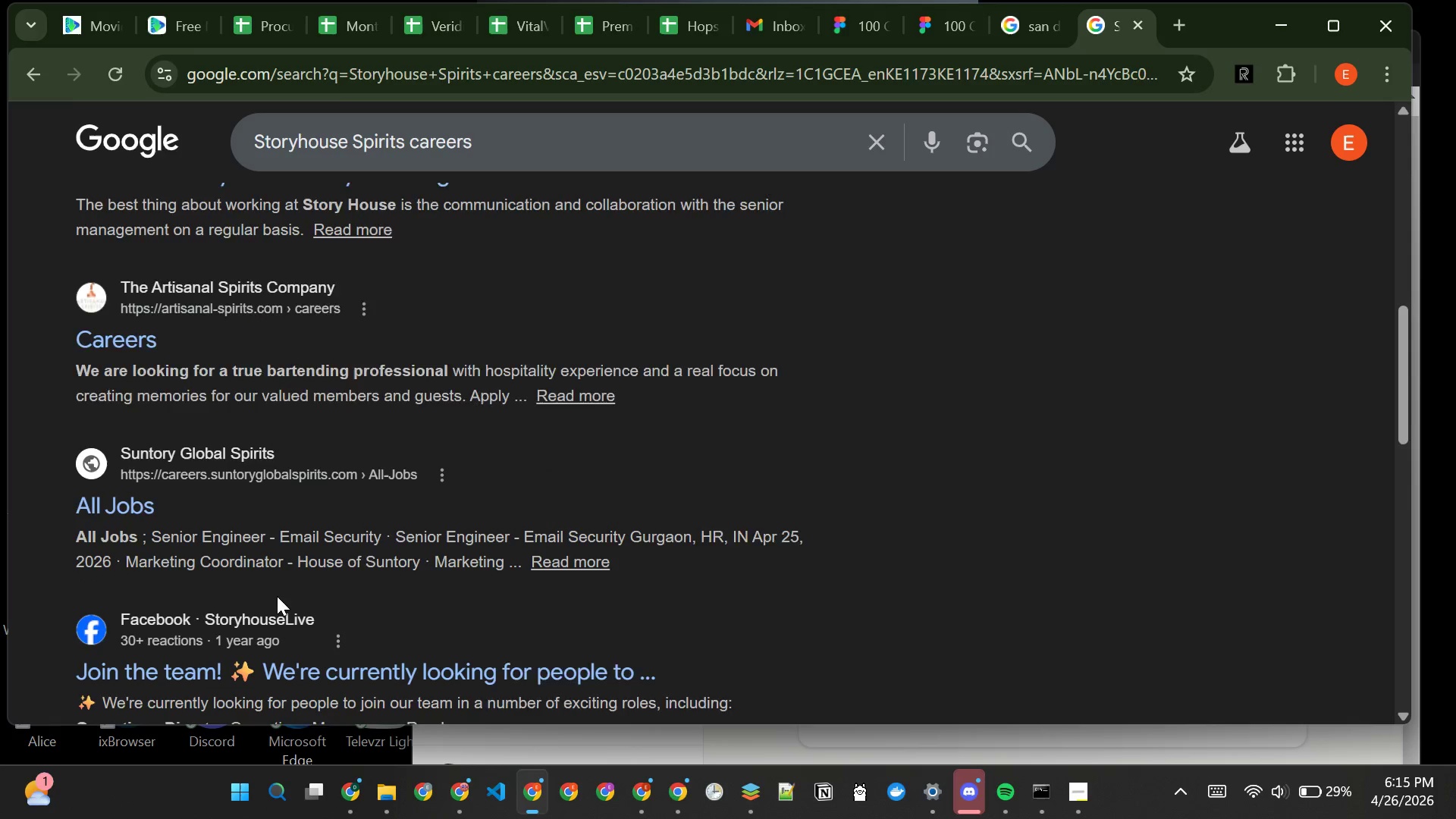 
wait(16.62)
 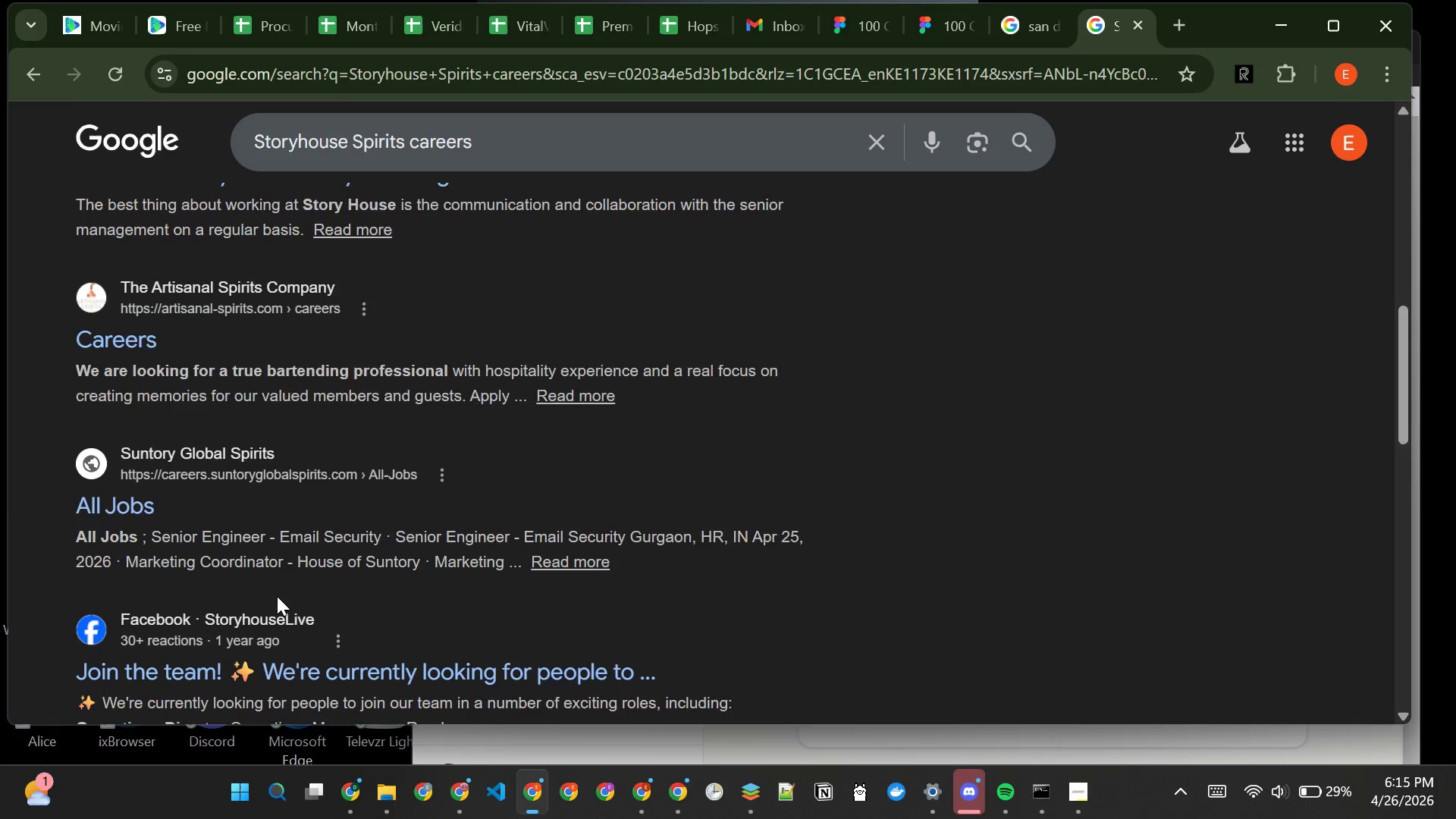 
left_click([118, 475])
 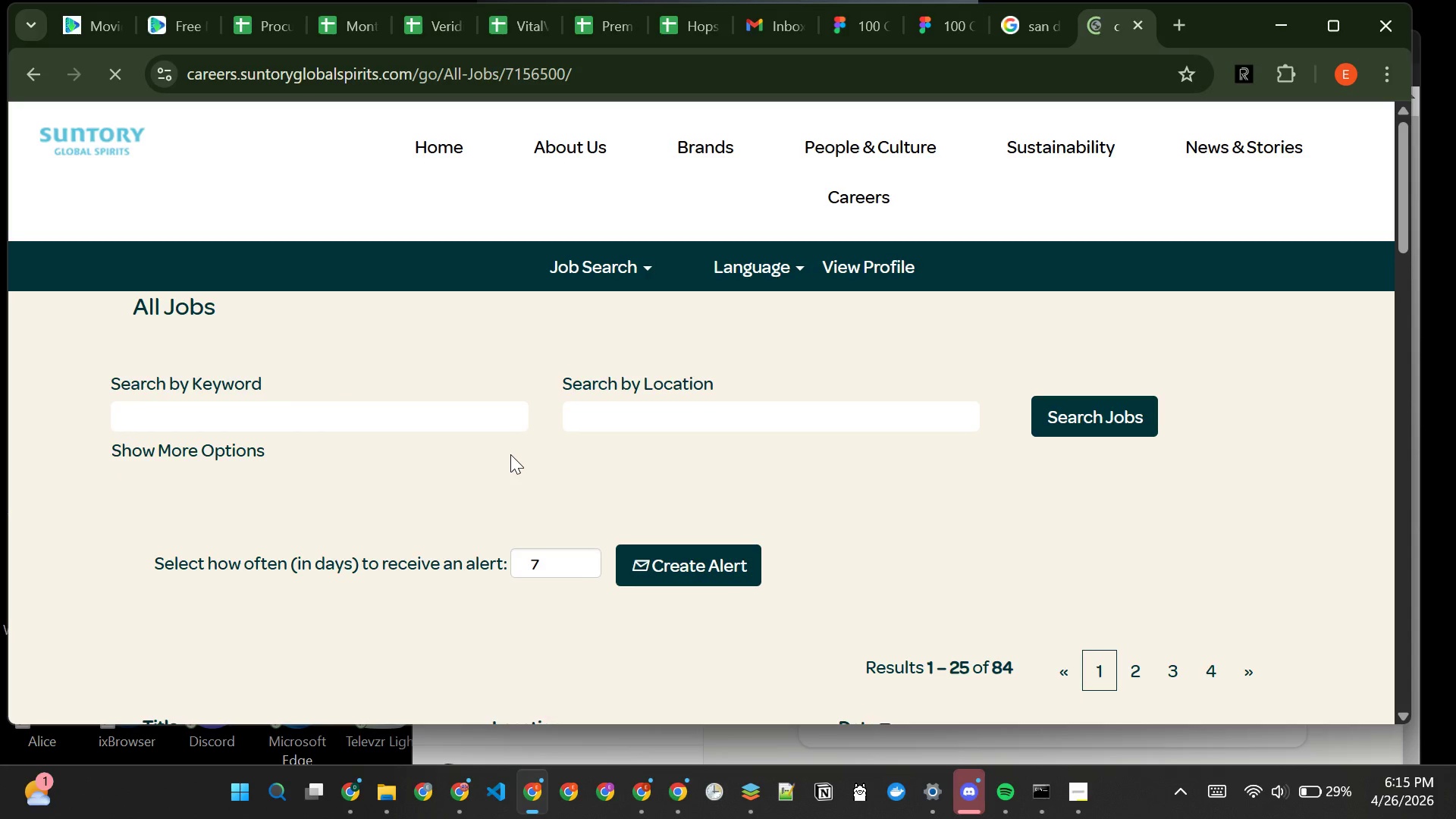 
wait(6.74)
 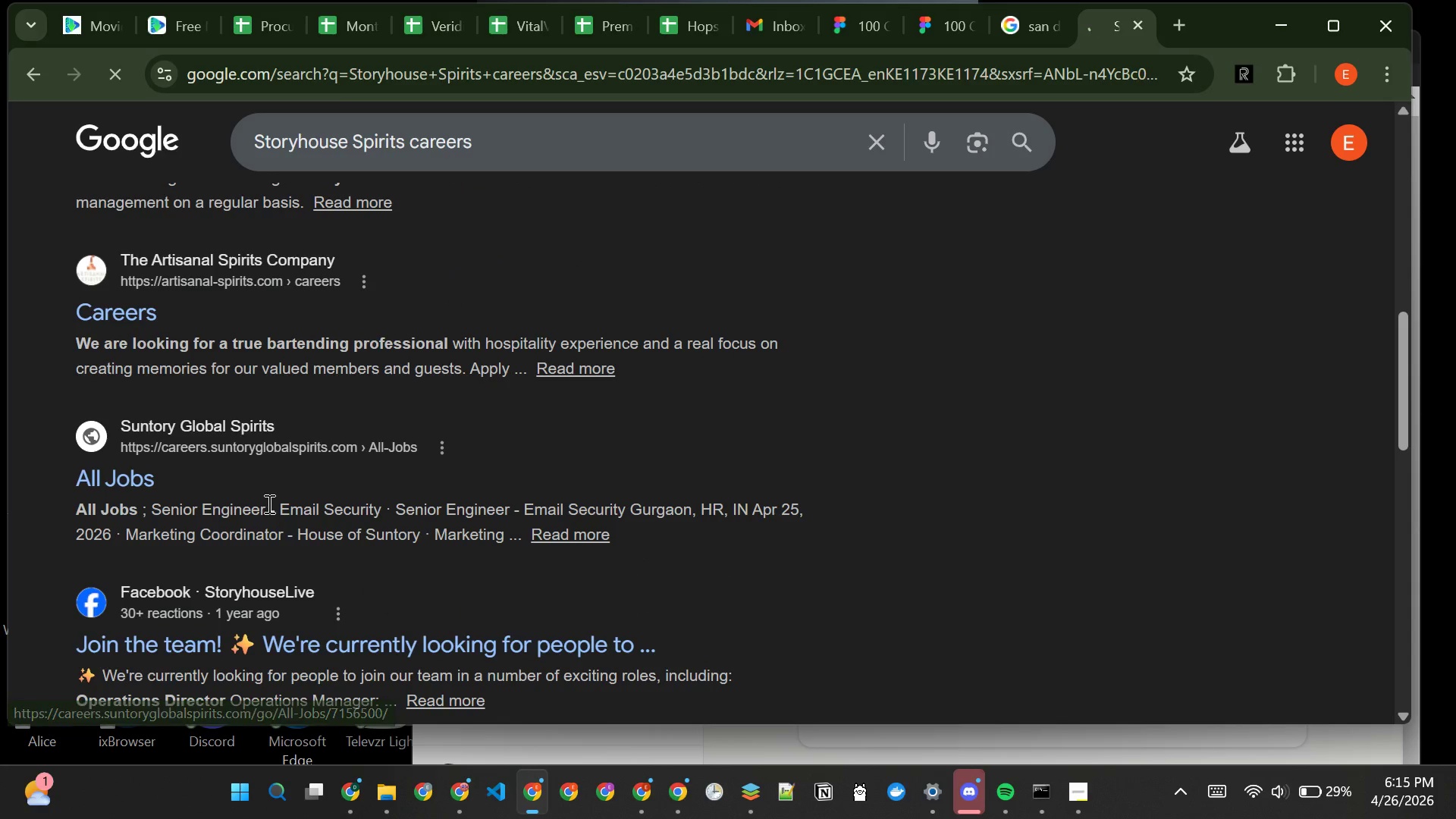 
left_click([787, 425])
 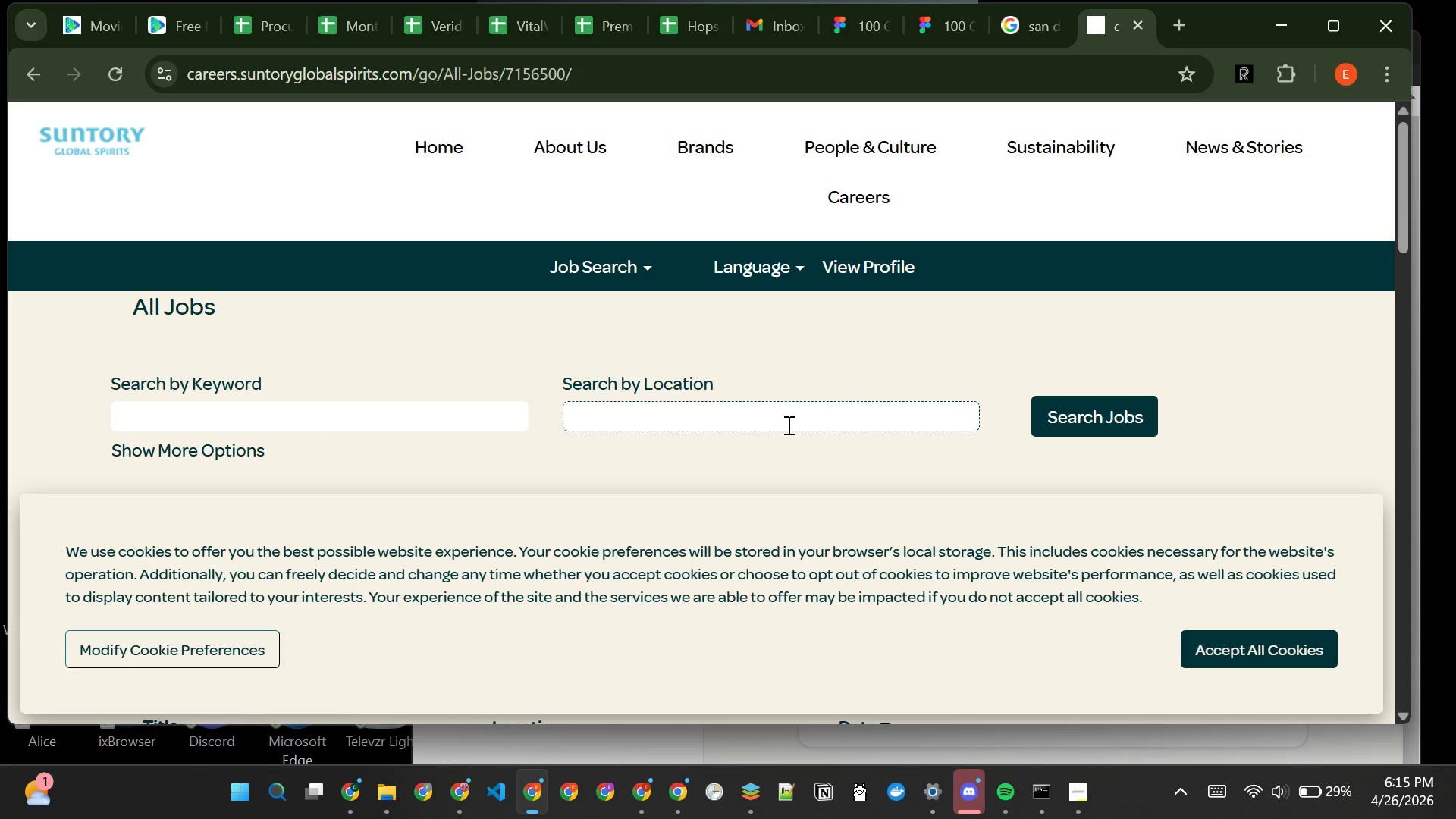 
type(Carlifornia)
 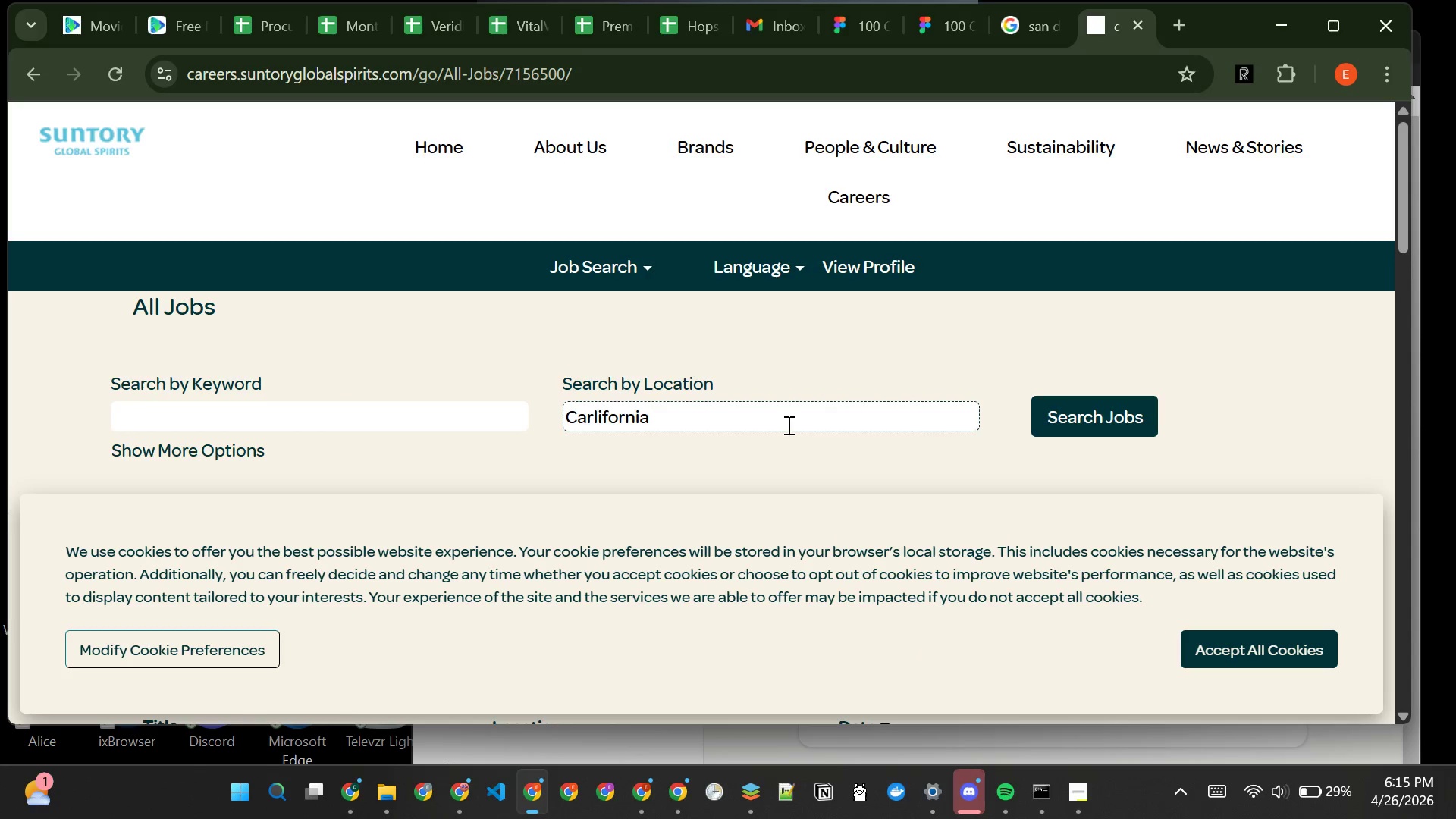 
key(Enter)
 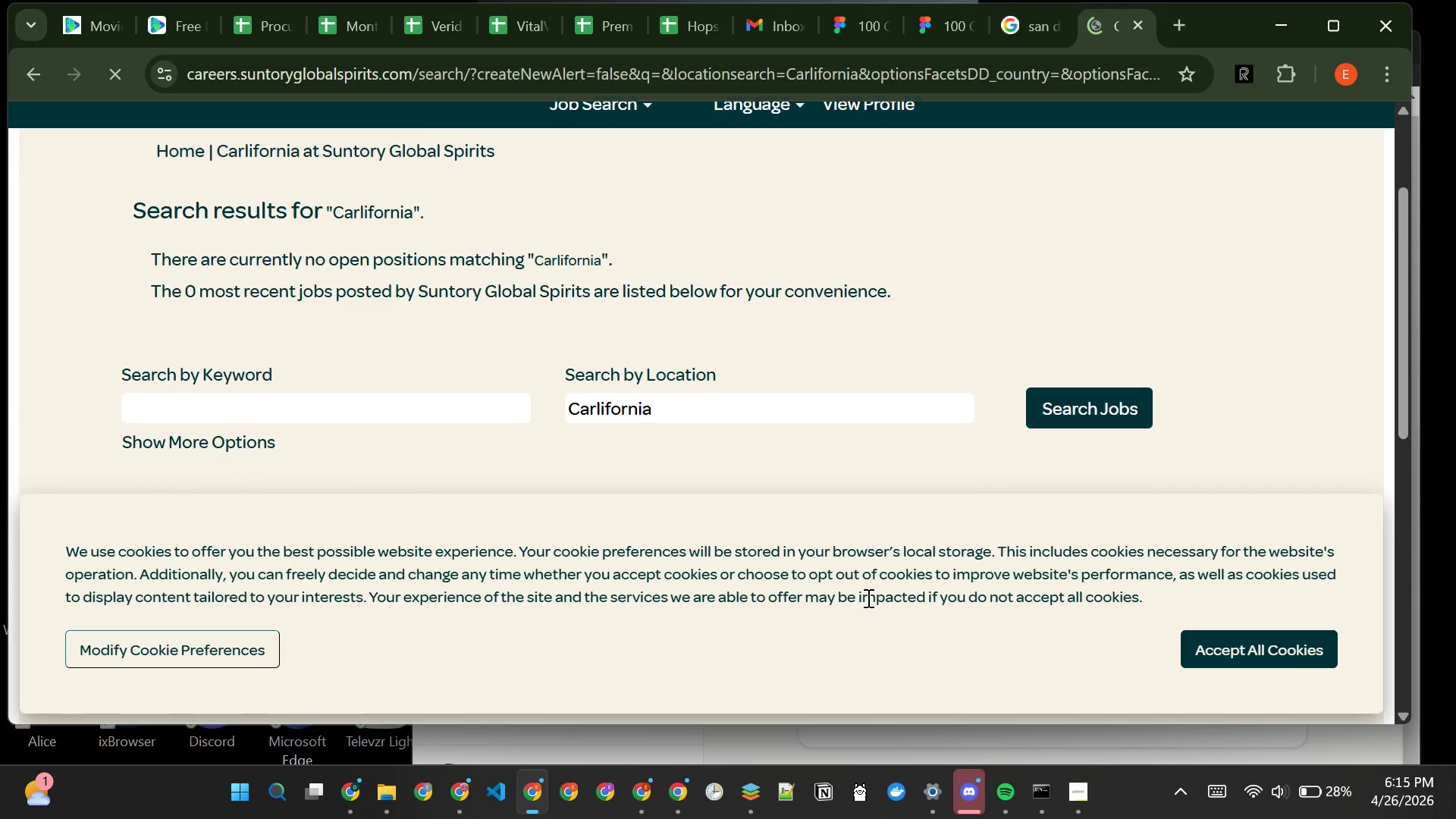 
wait(8.09)
 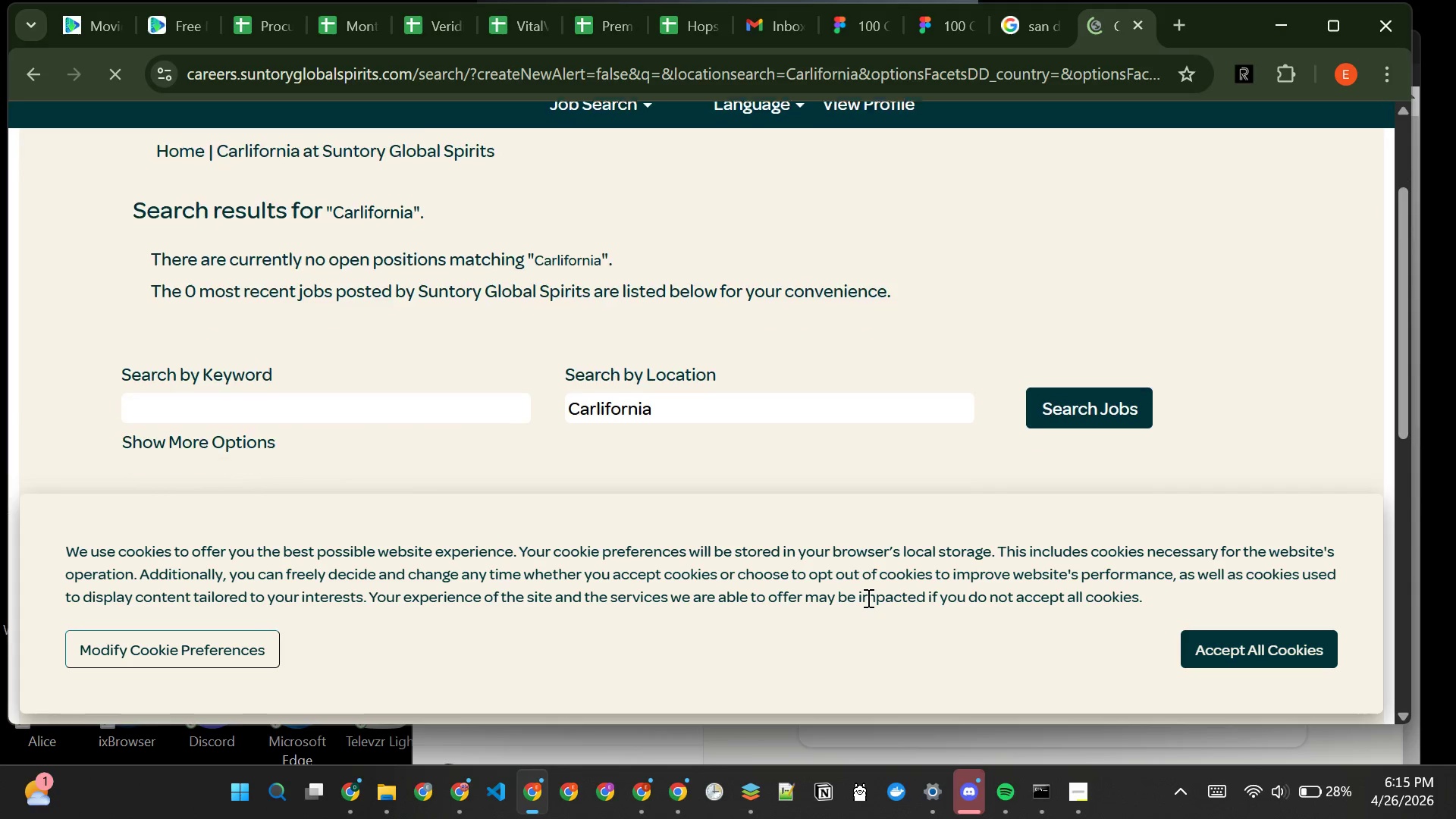 
left_click([186, 186])
 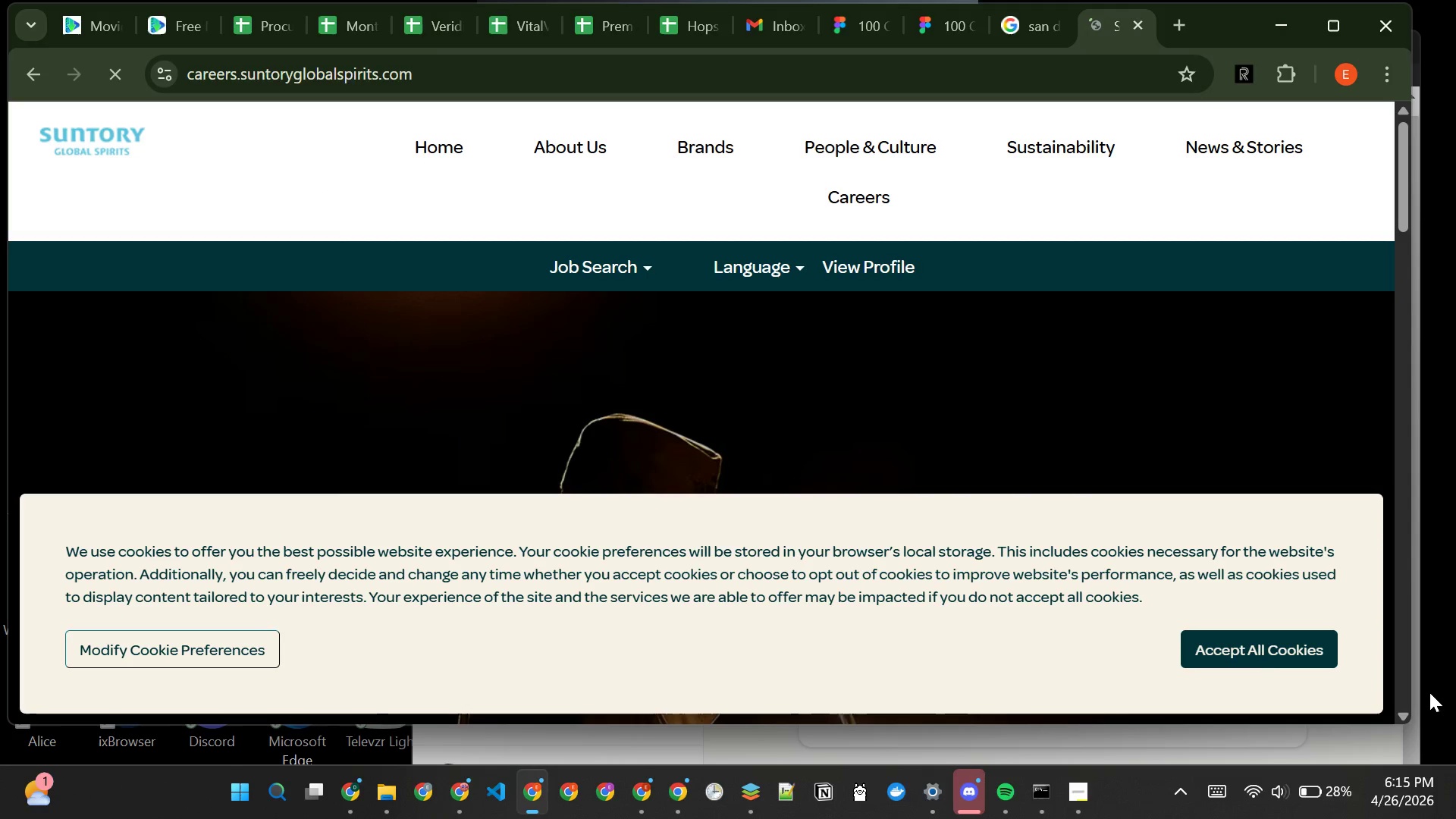 
left_click([1247, 645])
 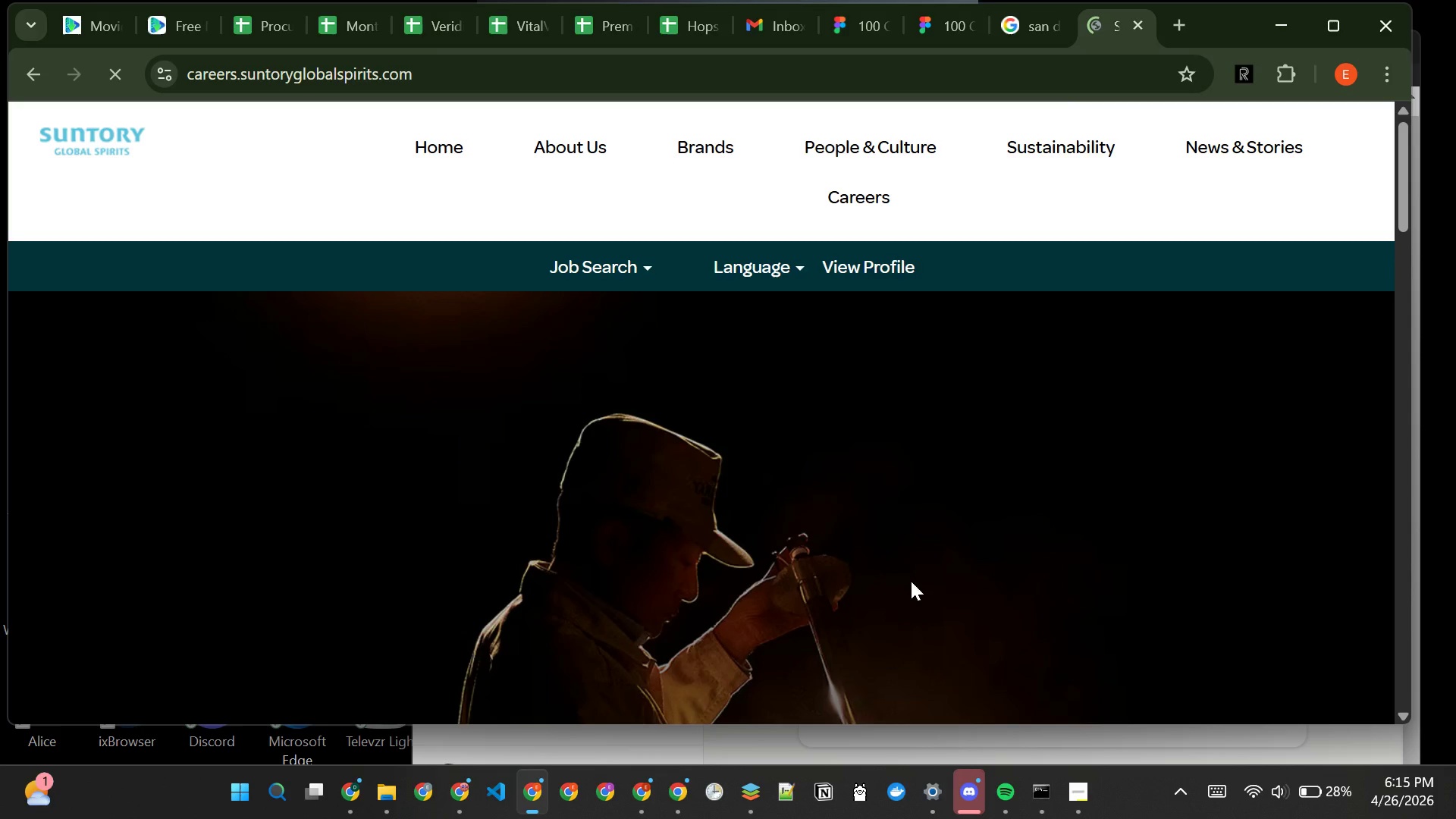 
mouse_move([893, 475])
 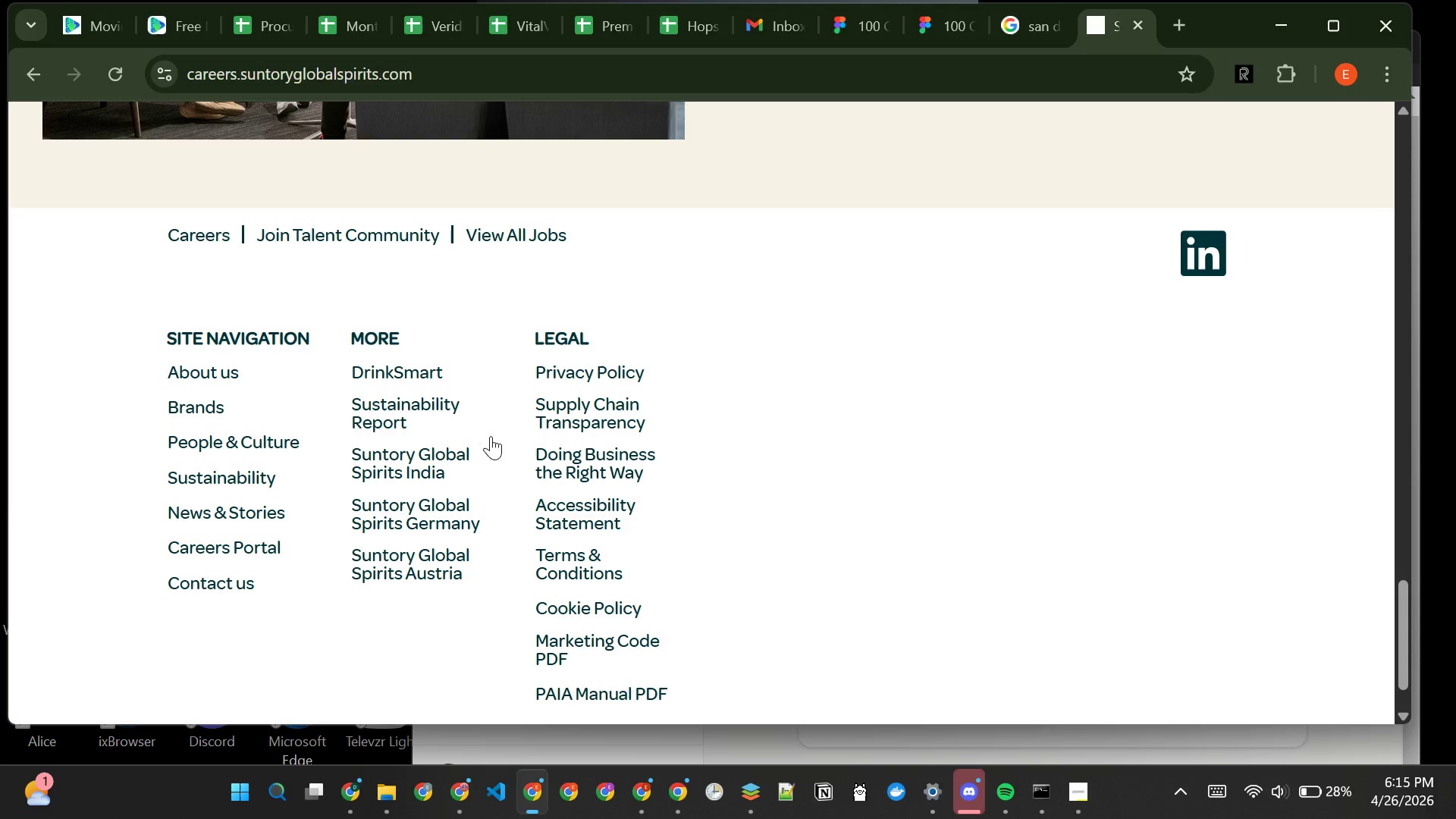 
wait(7.24)
 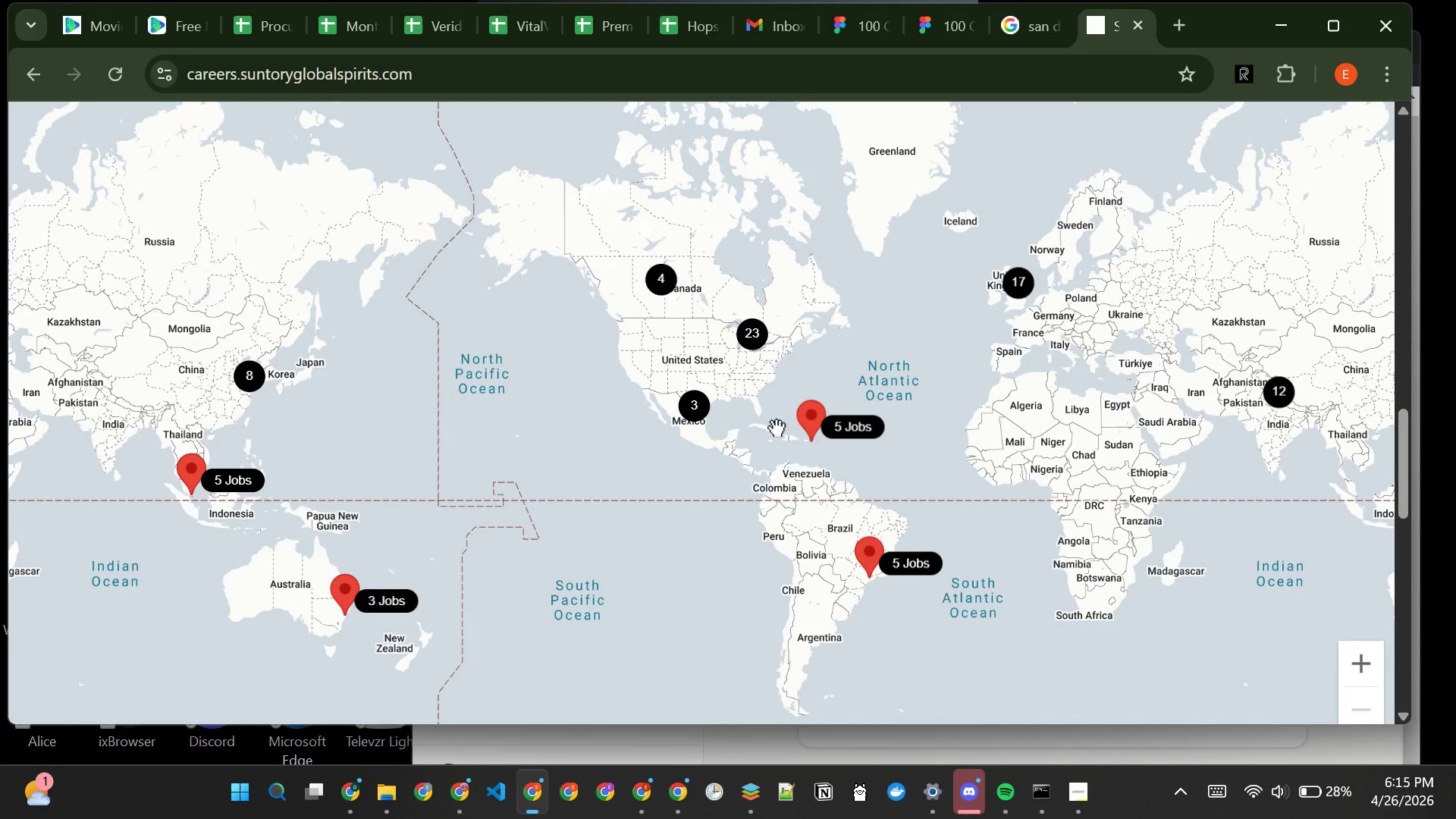 
mouse_move([334, 584])
 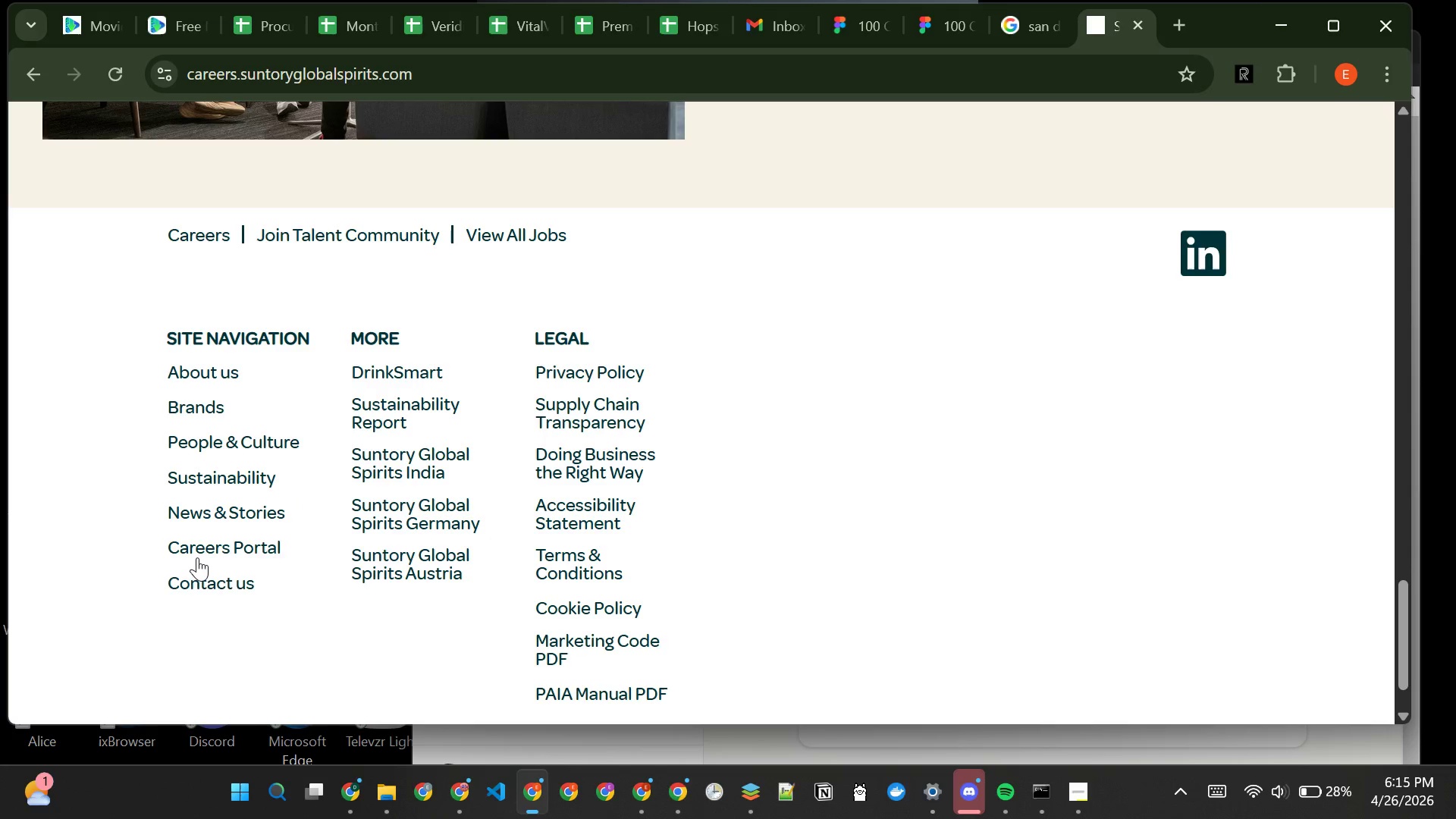 
left_click([202, 554])
 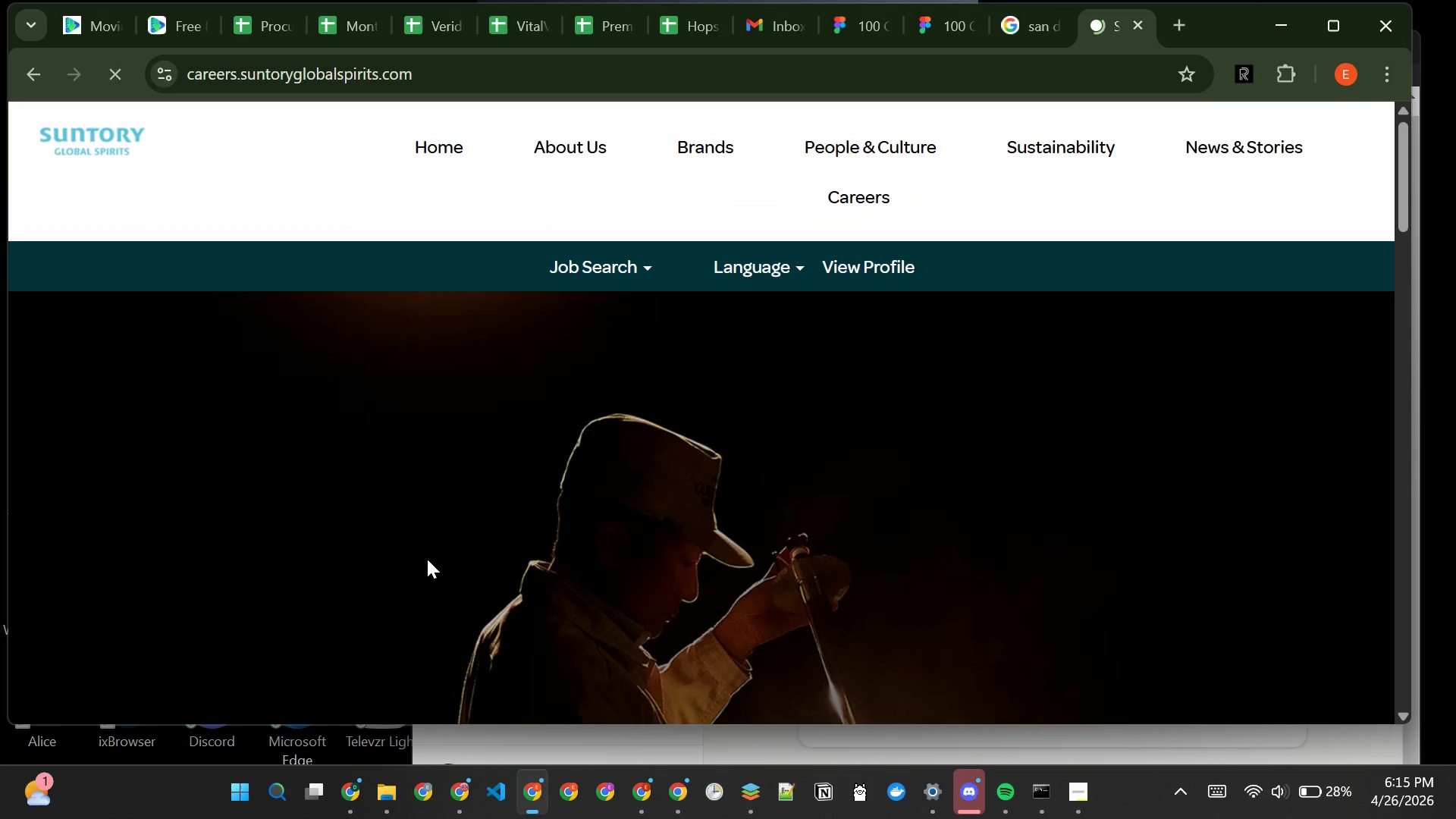 
wait(5.02)
 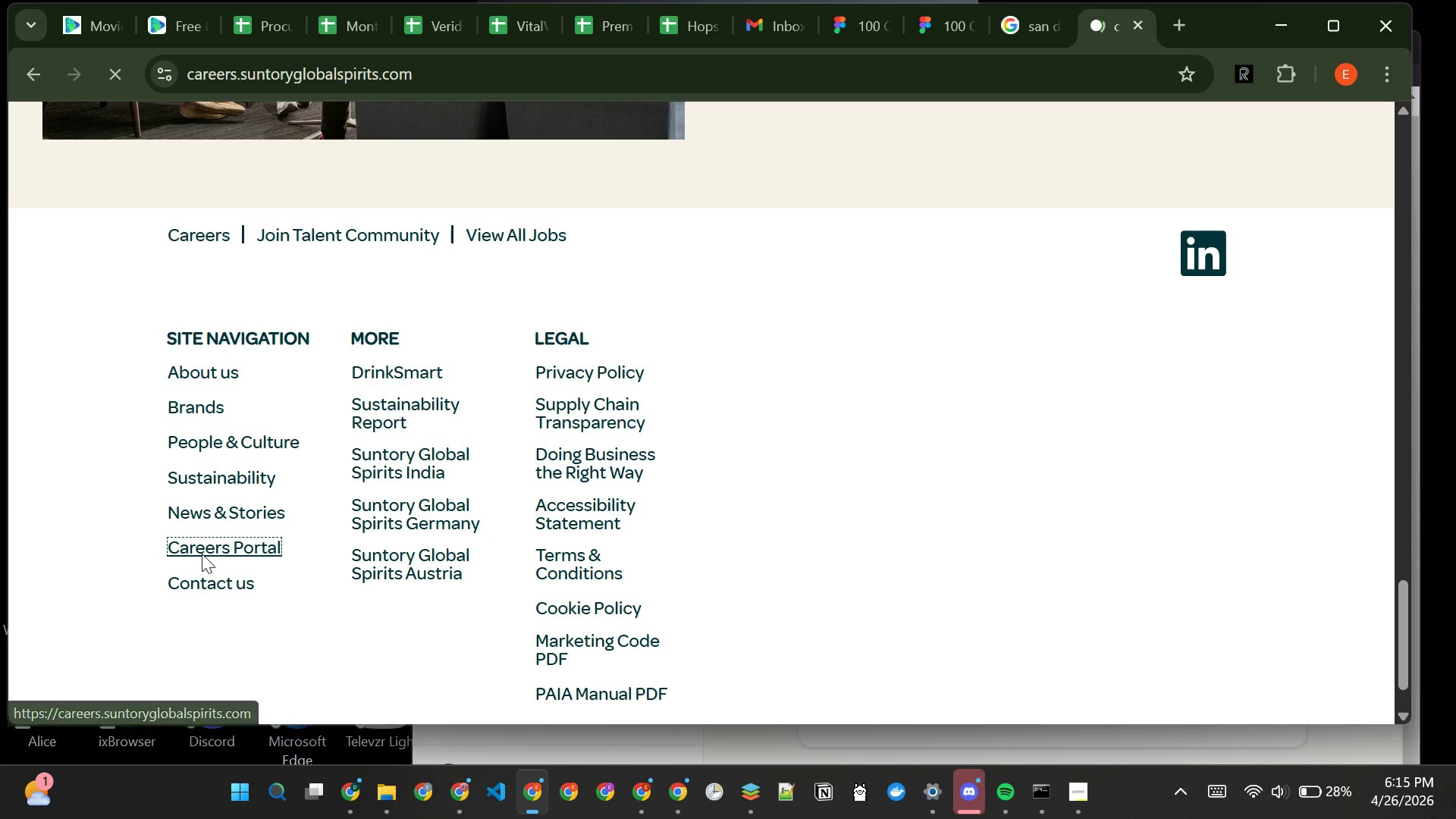 
left_click([853, 194])
 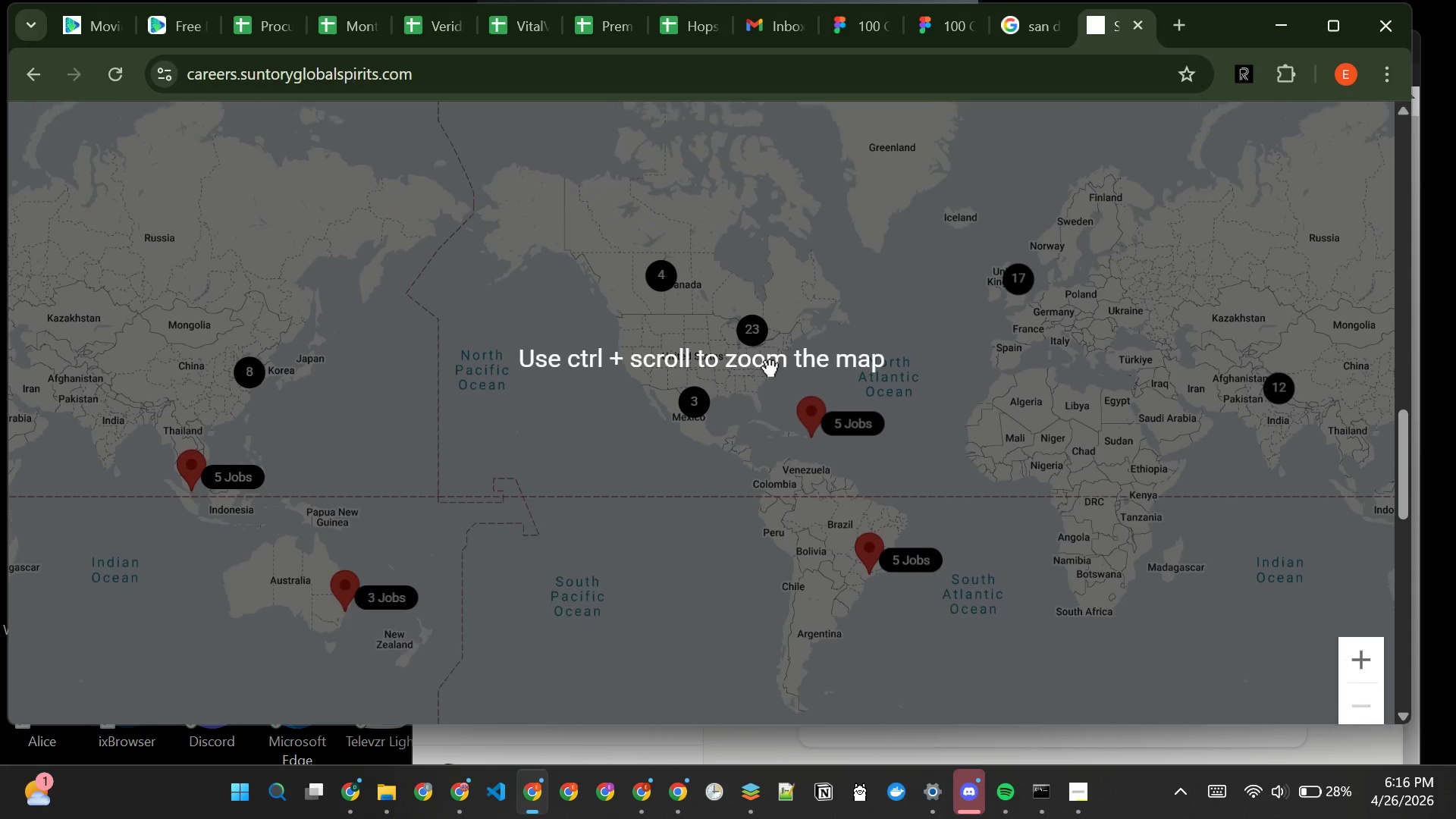 
wait(21.67)
 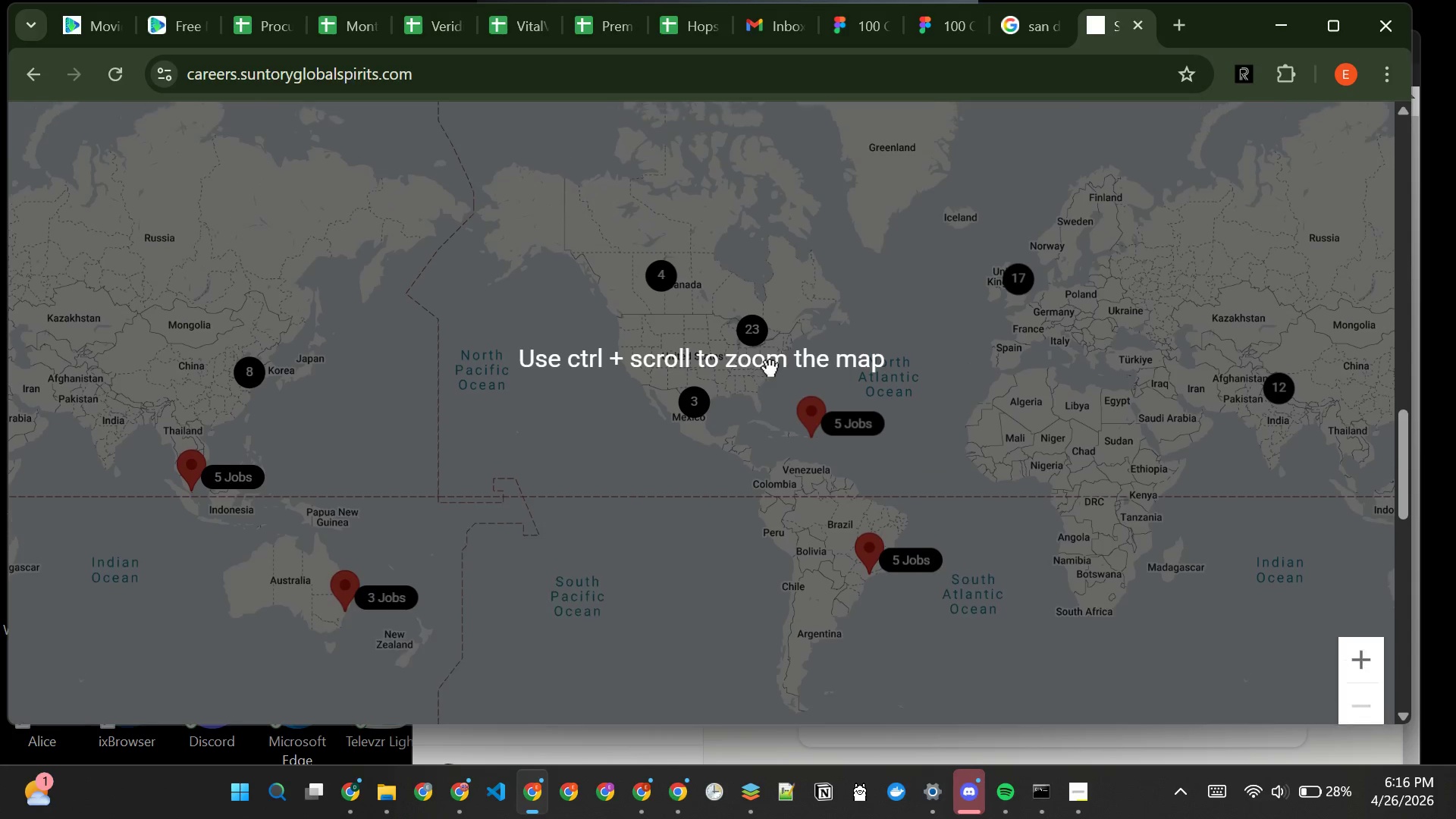 
left_click([1135, 21])
 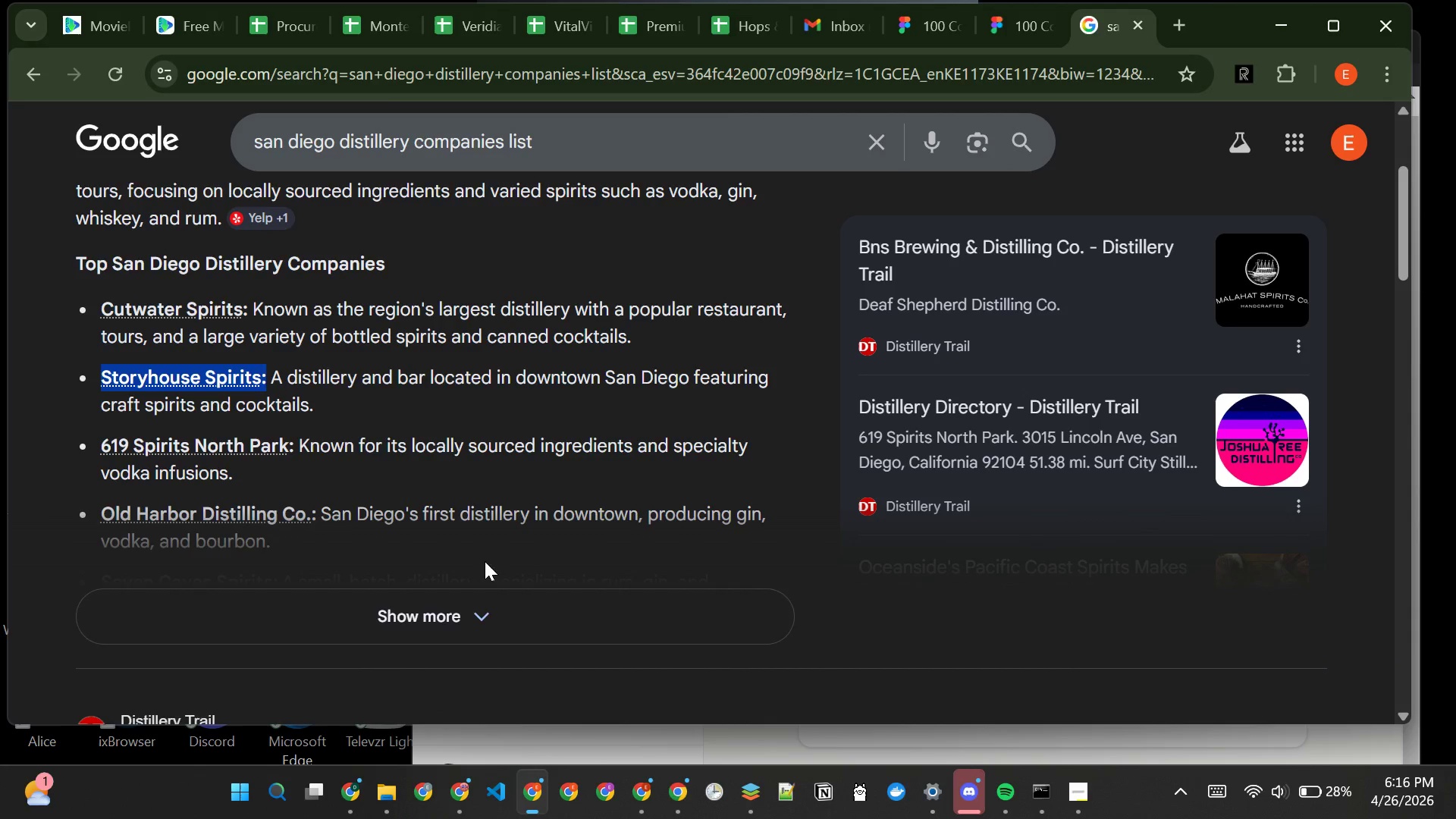 
left_click([504, 617])
 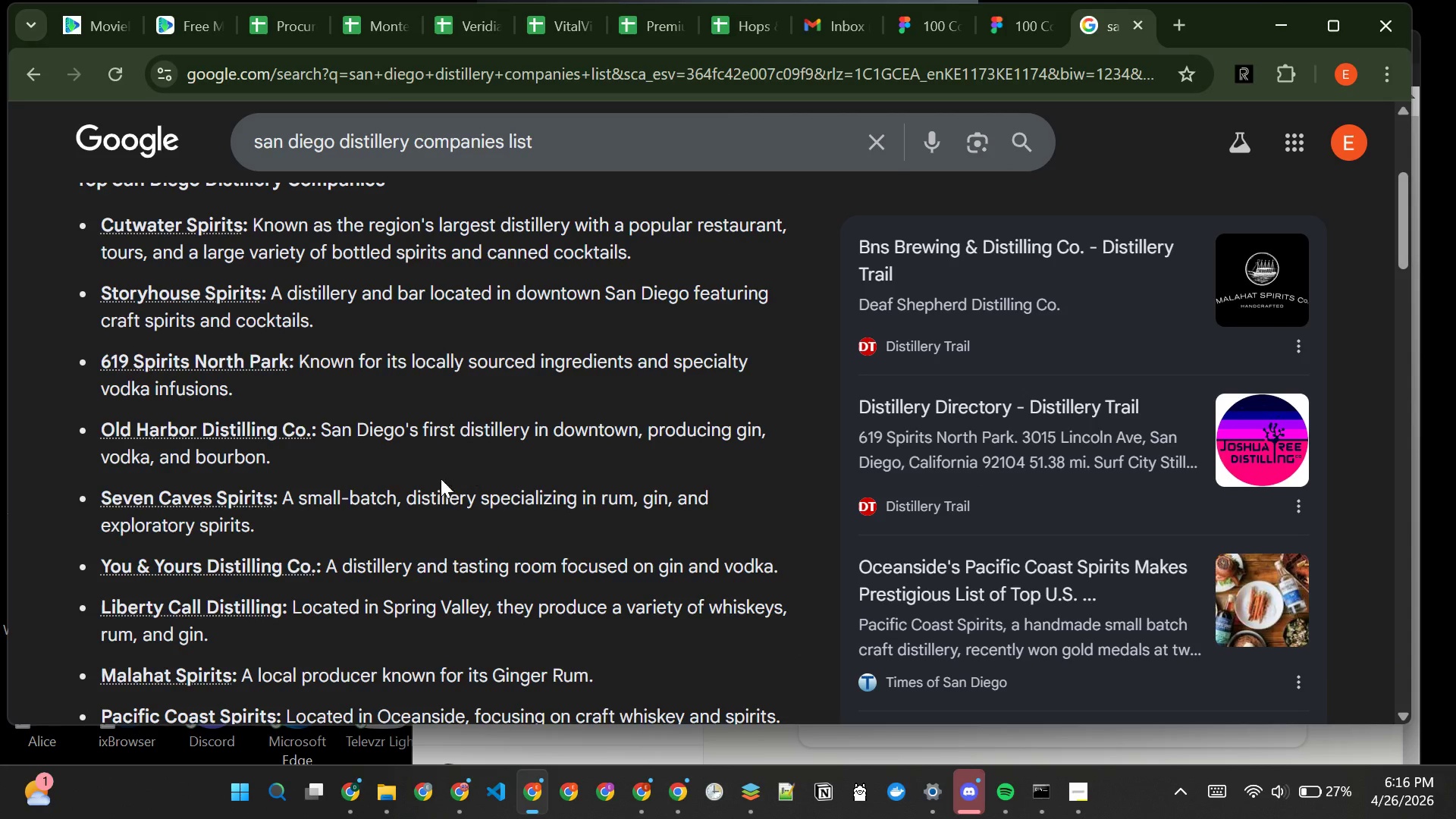 
wait(5.45)
 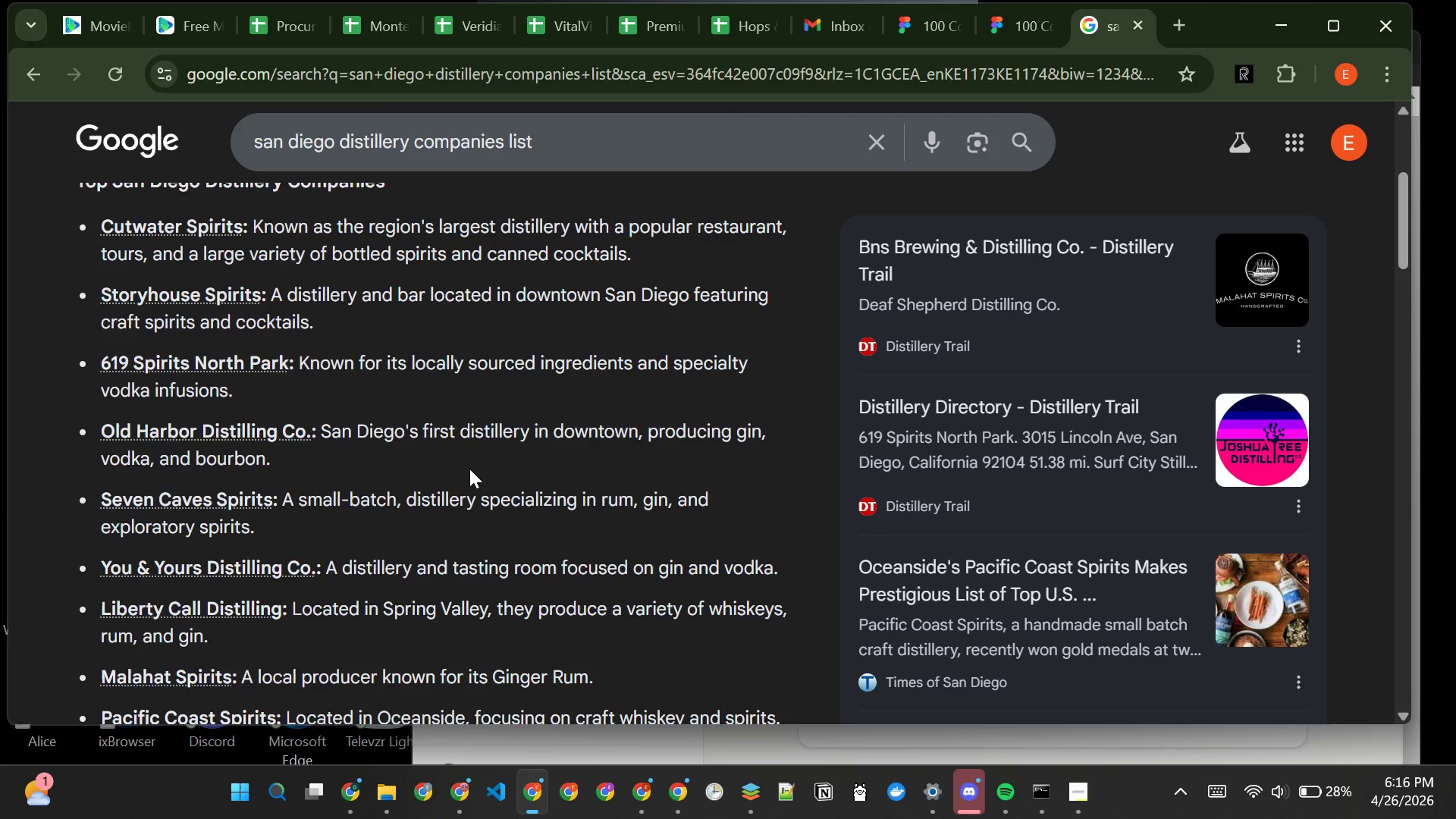 
left_click_drag(start_coordinate=[309, 428], to_coordinate=[297, 428])
 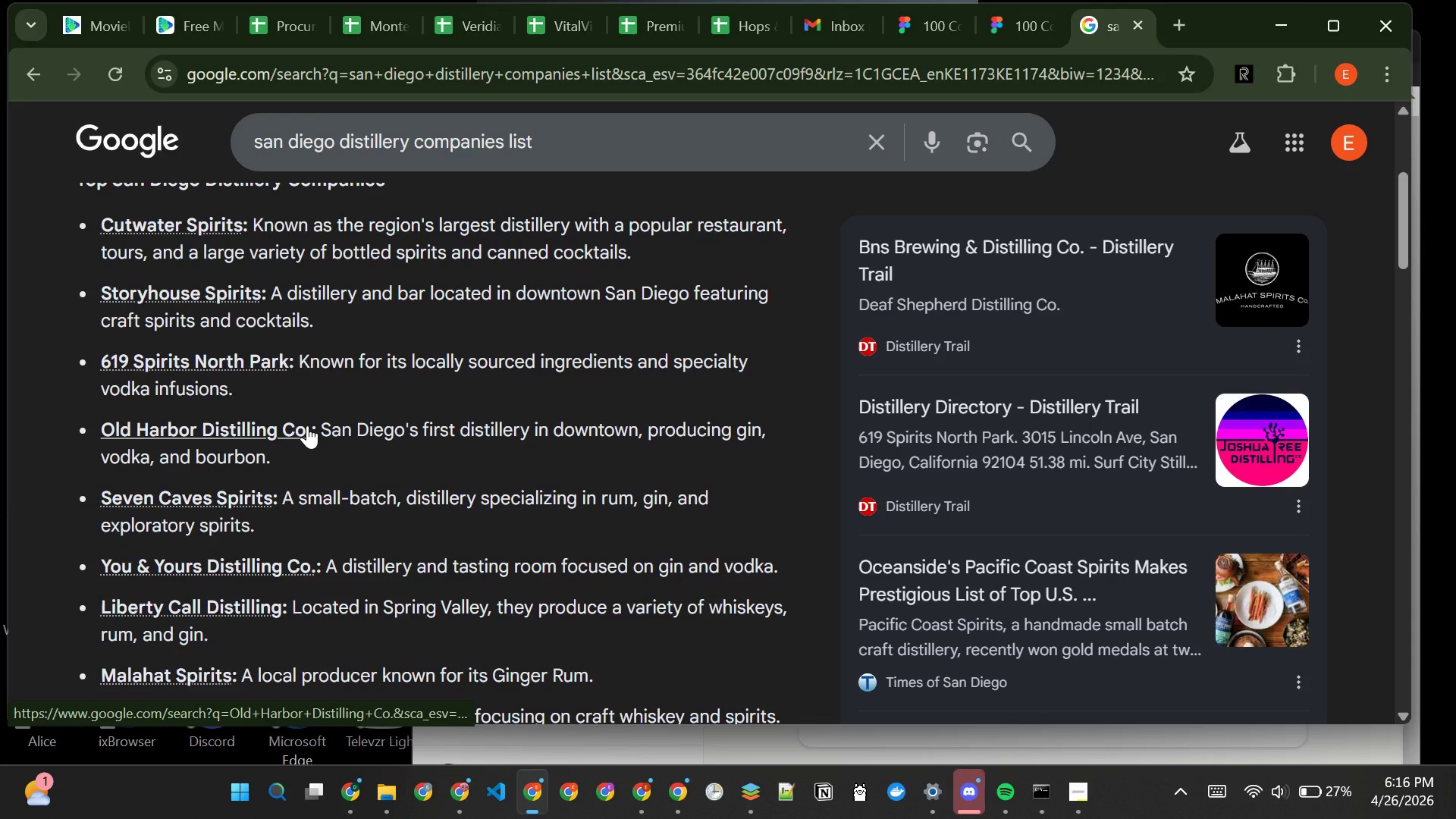 
left_click_drag(start_coordinate=[307, 425], to_coordinate=[265, 429])
 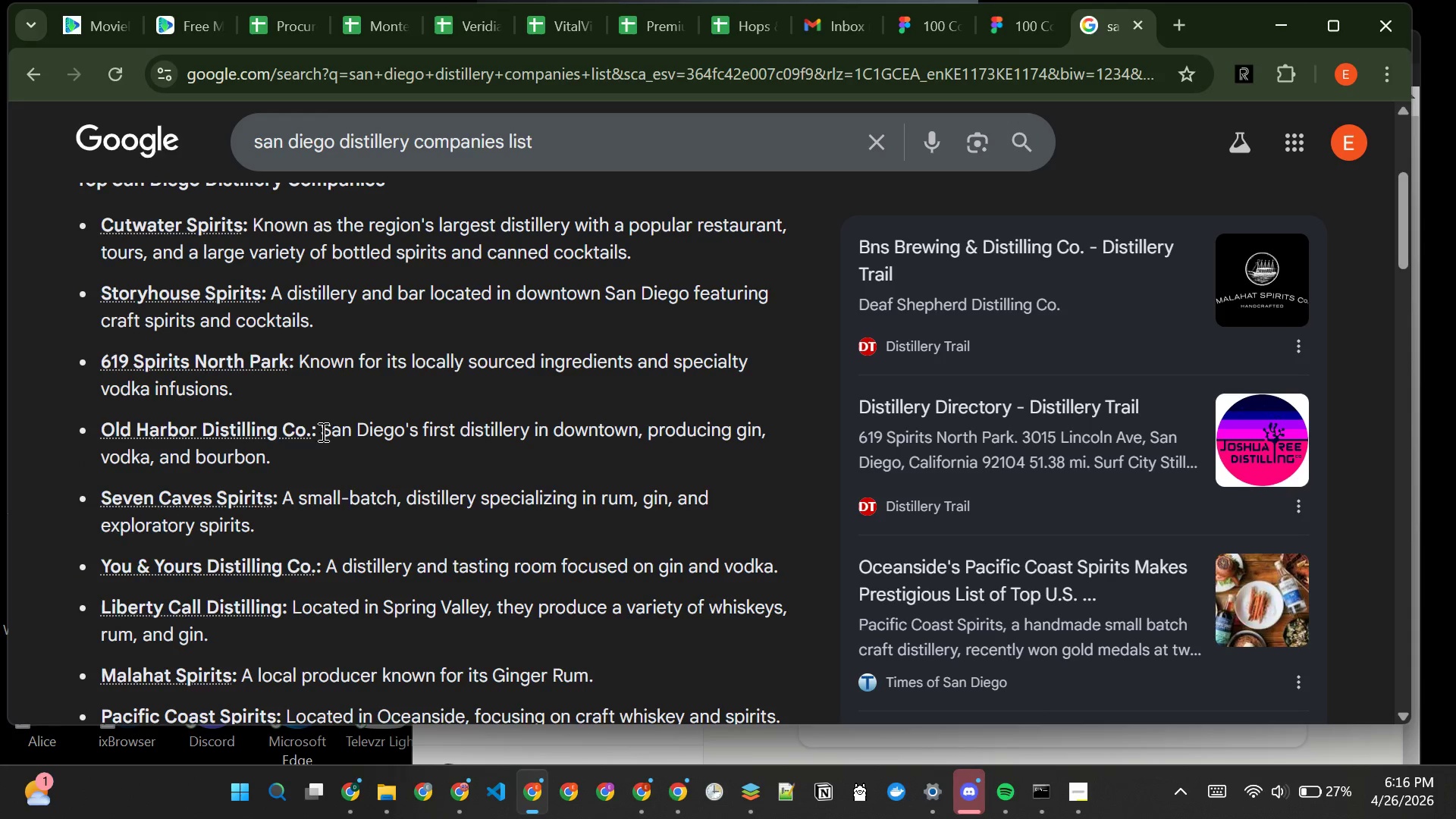 
left_click_drag(start_coordinate=[318, 427], to_coordinate=[83, 424])
 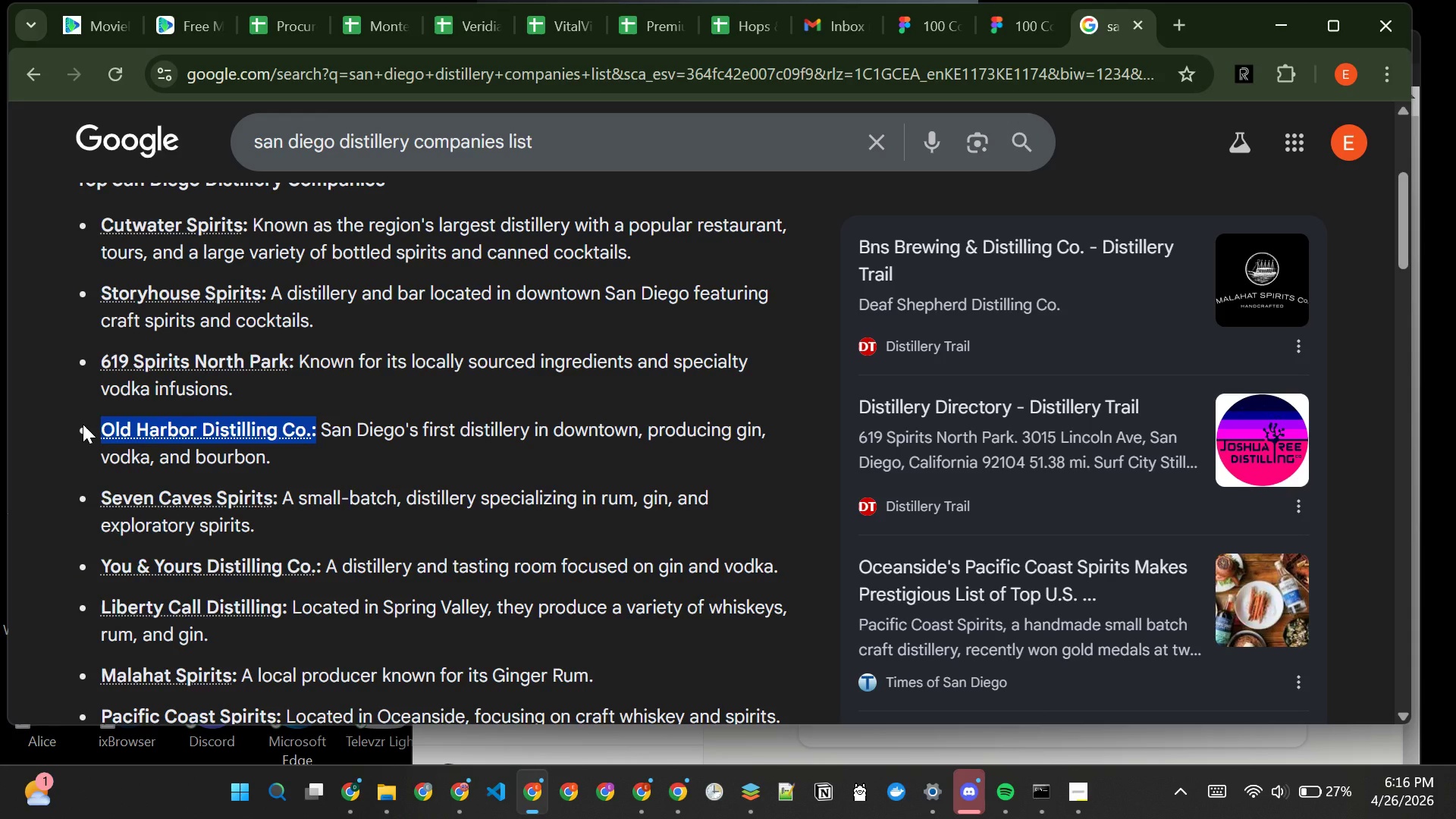 
key(Control+C)
 